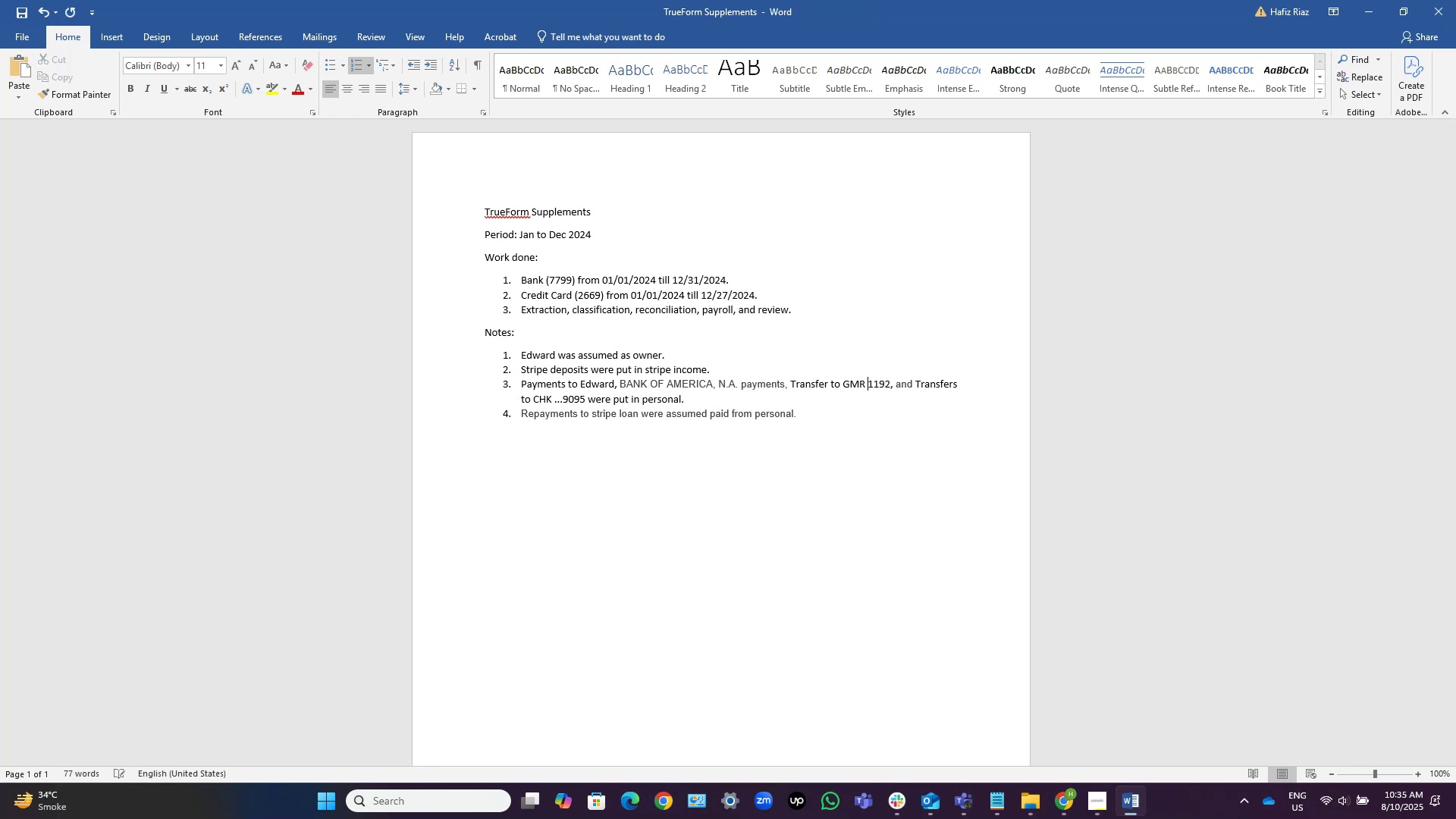 
key(ArrowDown)
 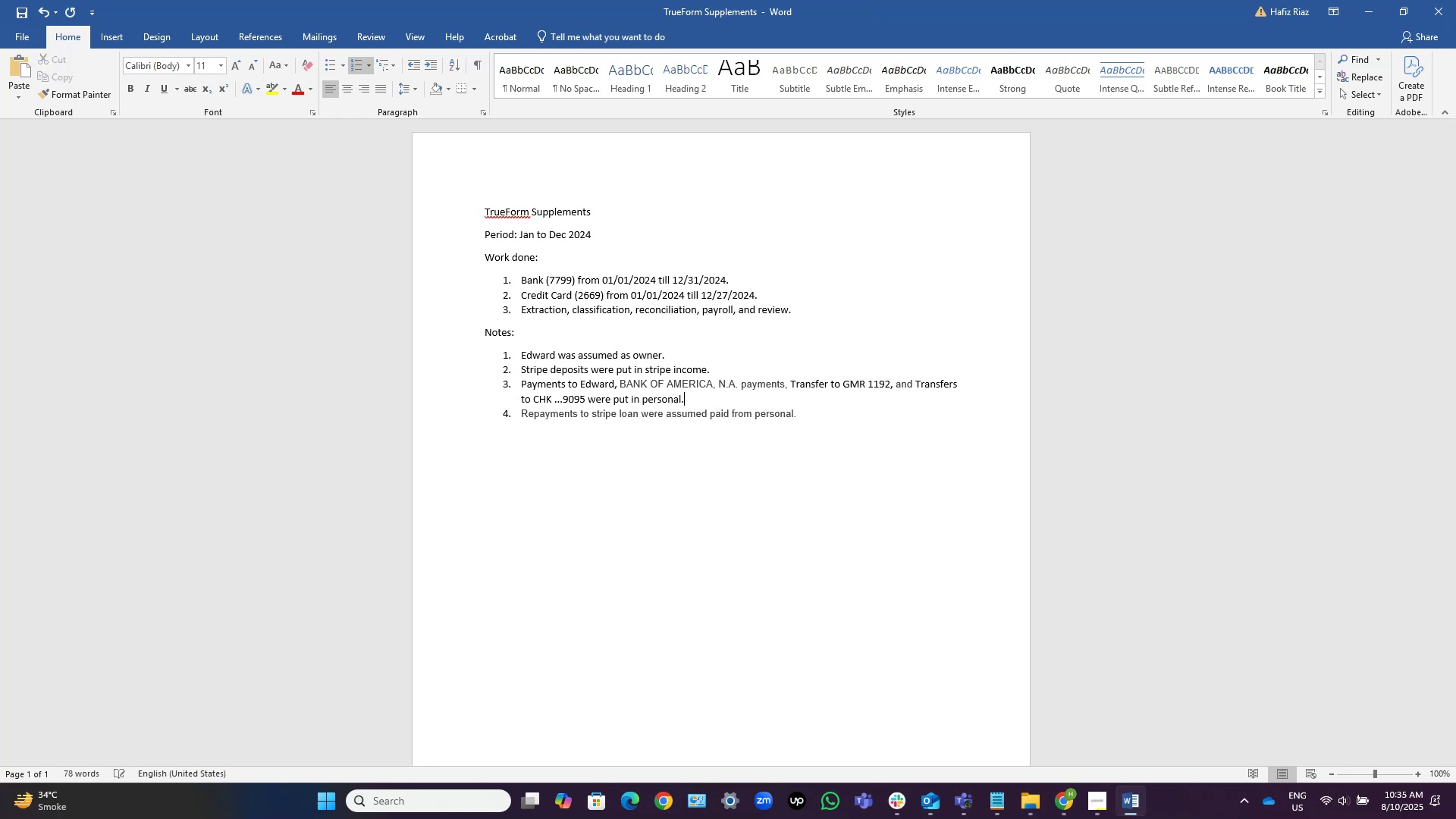 
key(Control+S)
 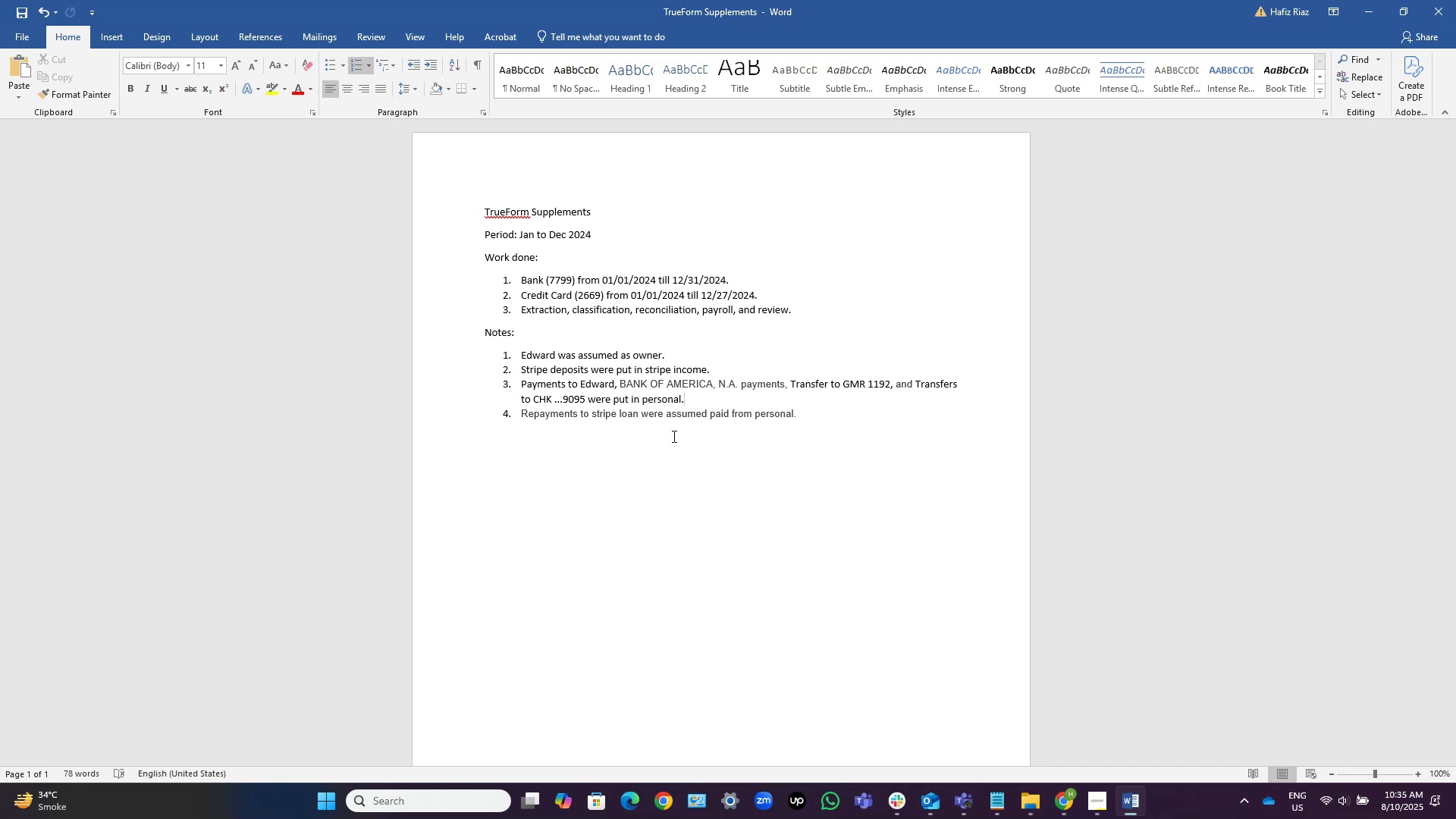 
key(ArrowDown)
 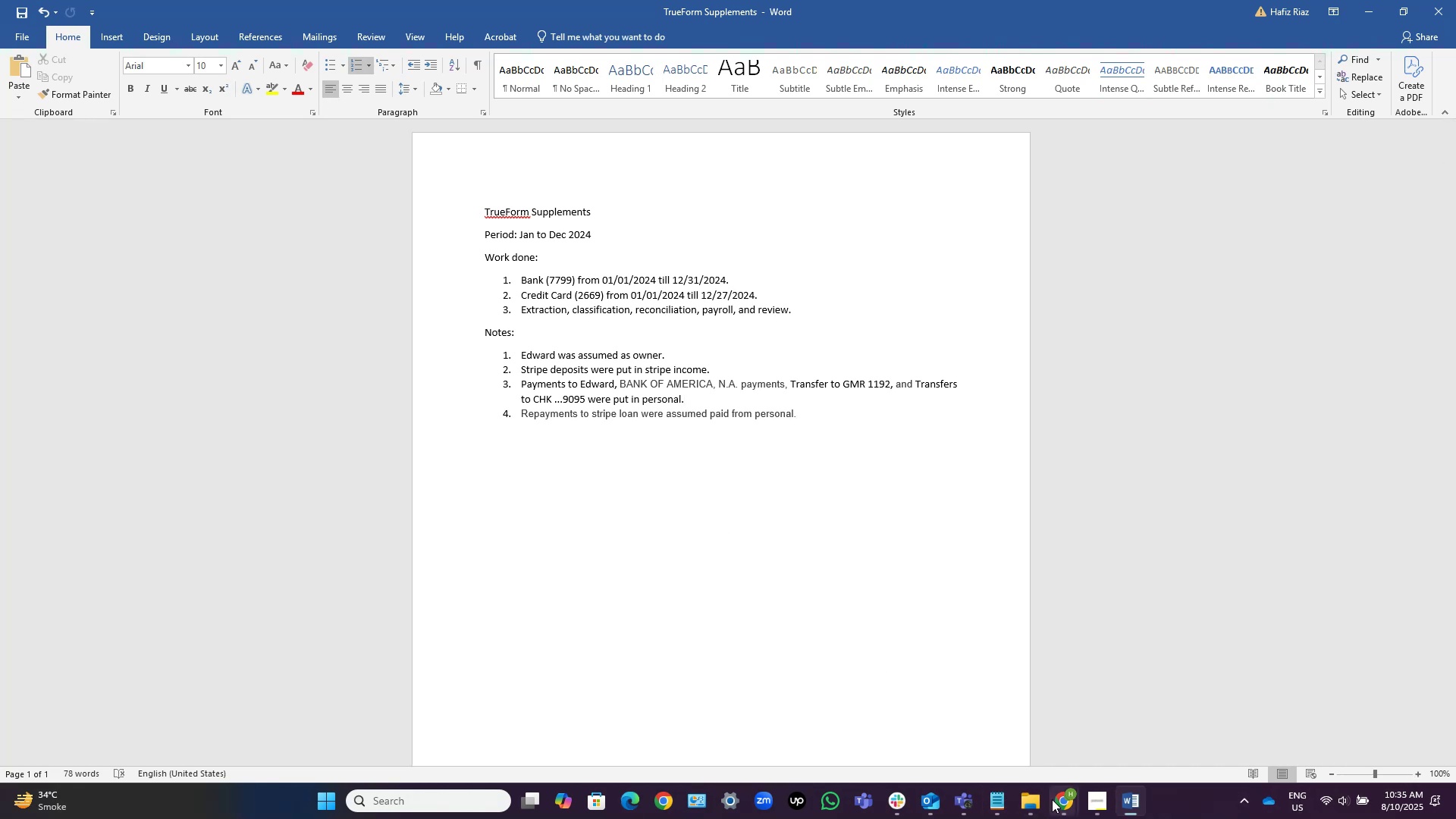 
double_click([1005, 720])
 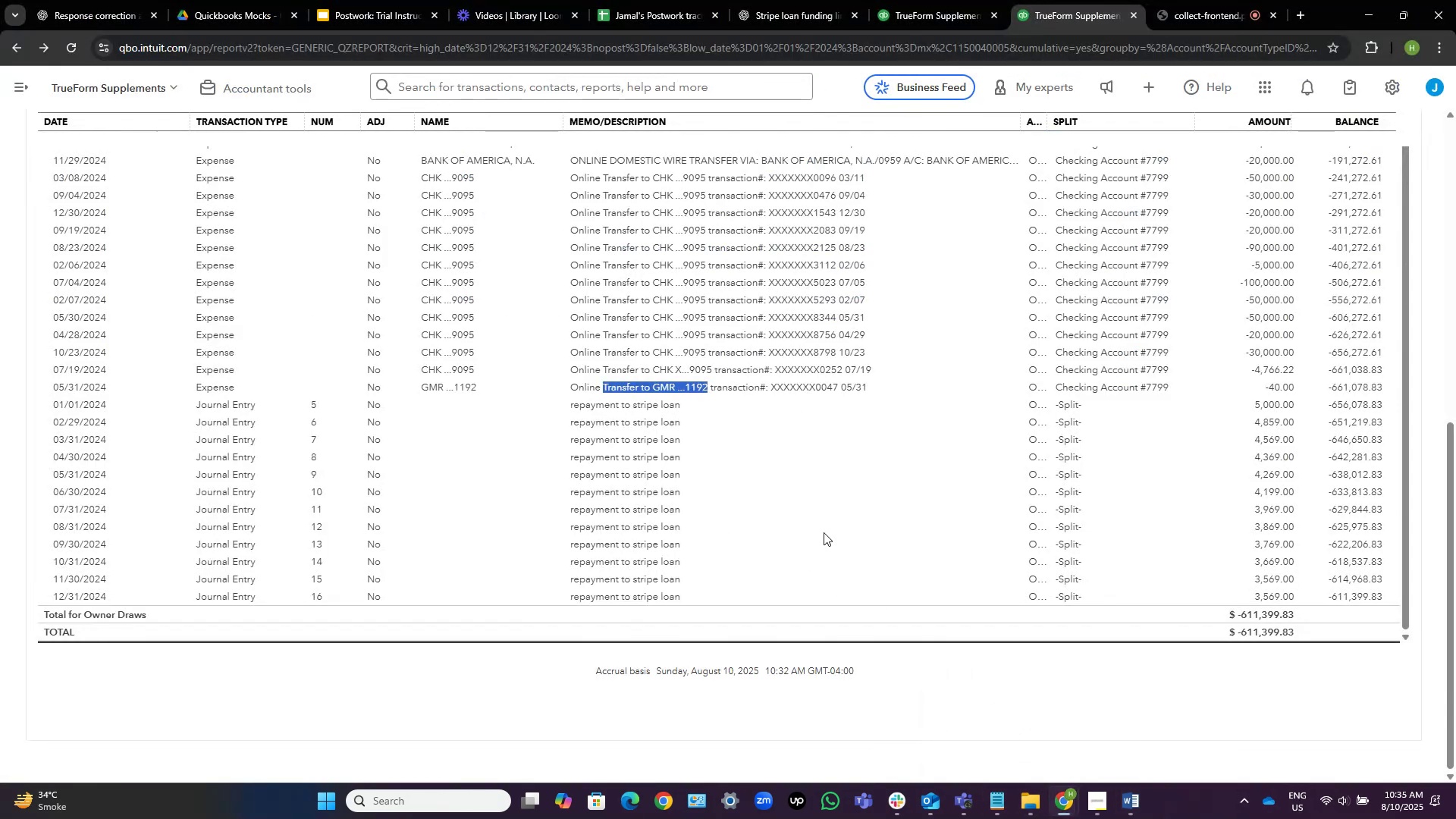 
left_click([828, 511])
 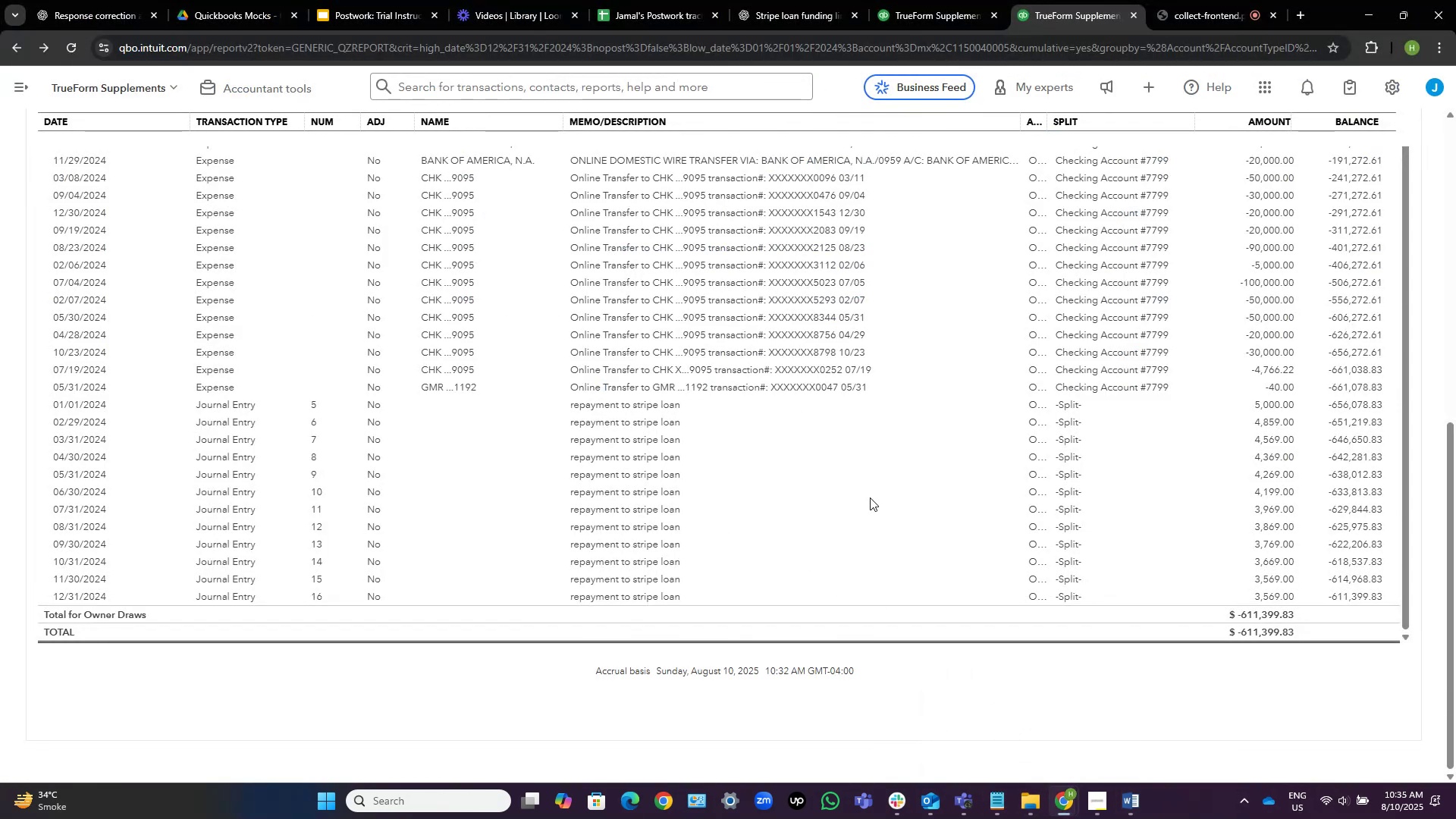 
scroll: coordinate [685, 388], scroll_direction: none, amount: 0.0
 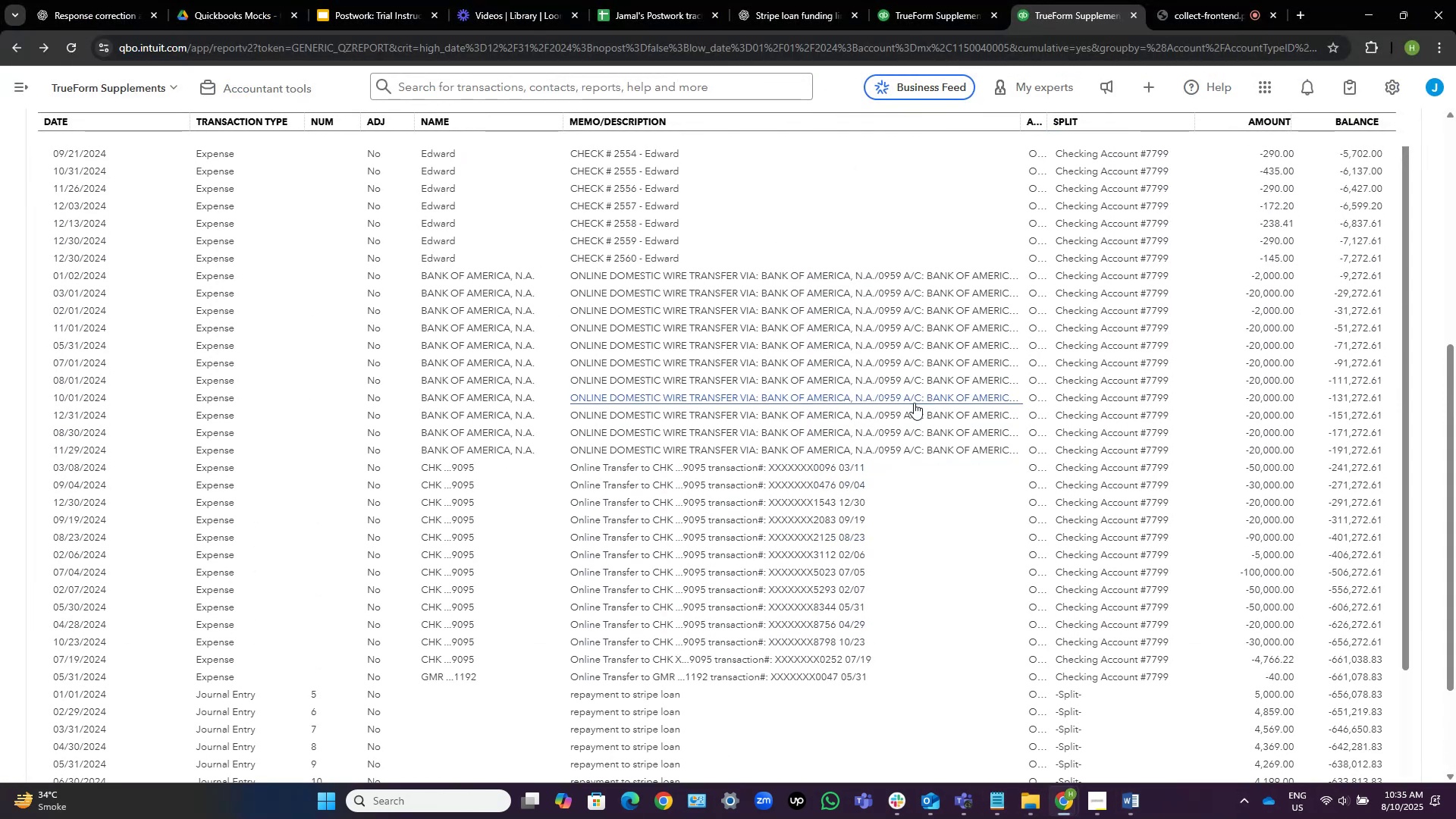 
scroll: coordinate [626, 374], scroll_direction: up, amount: 8.0
 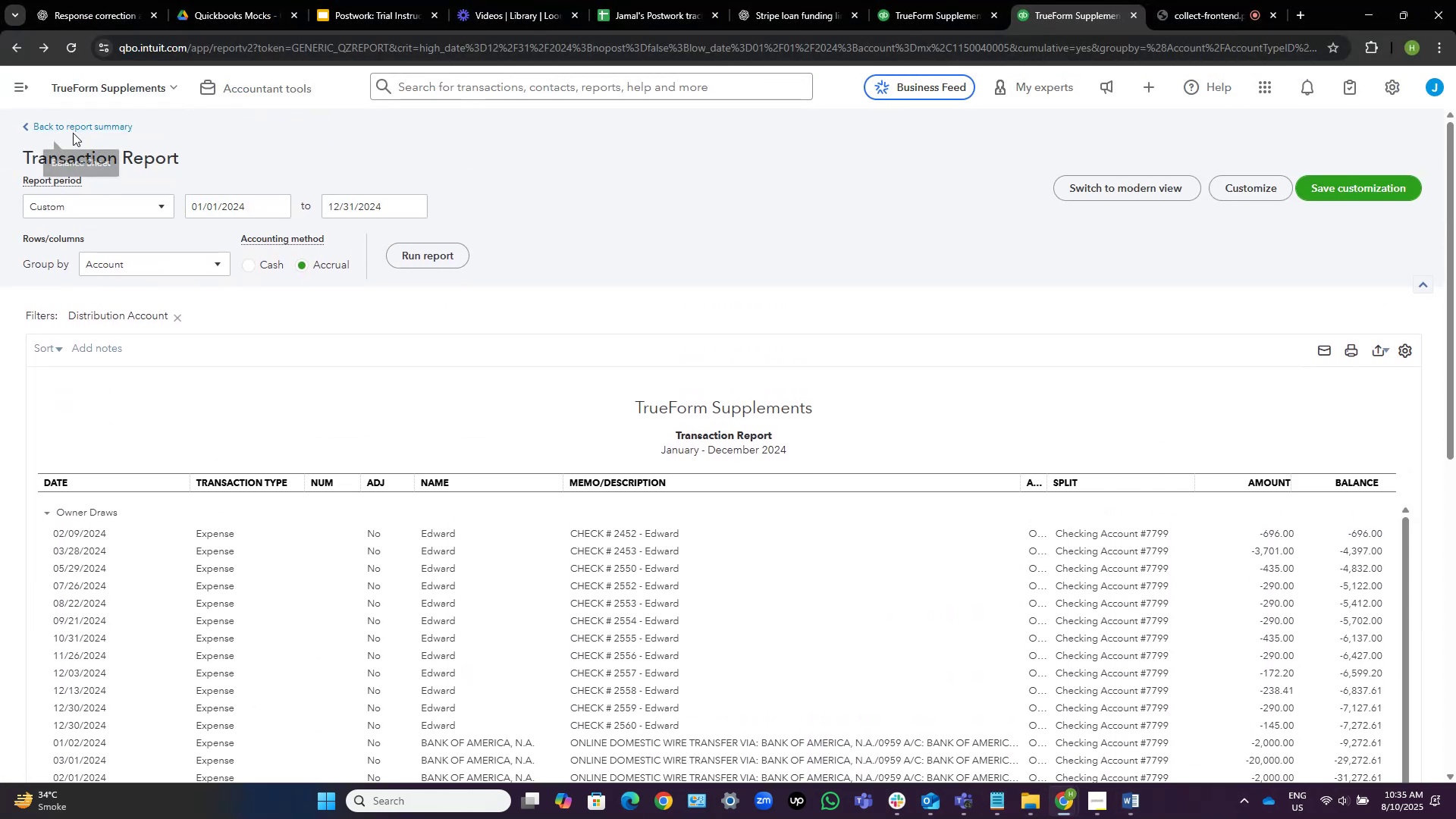 
left_click([86, 121])
 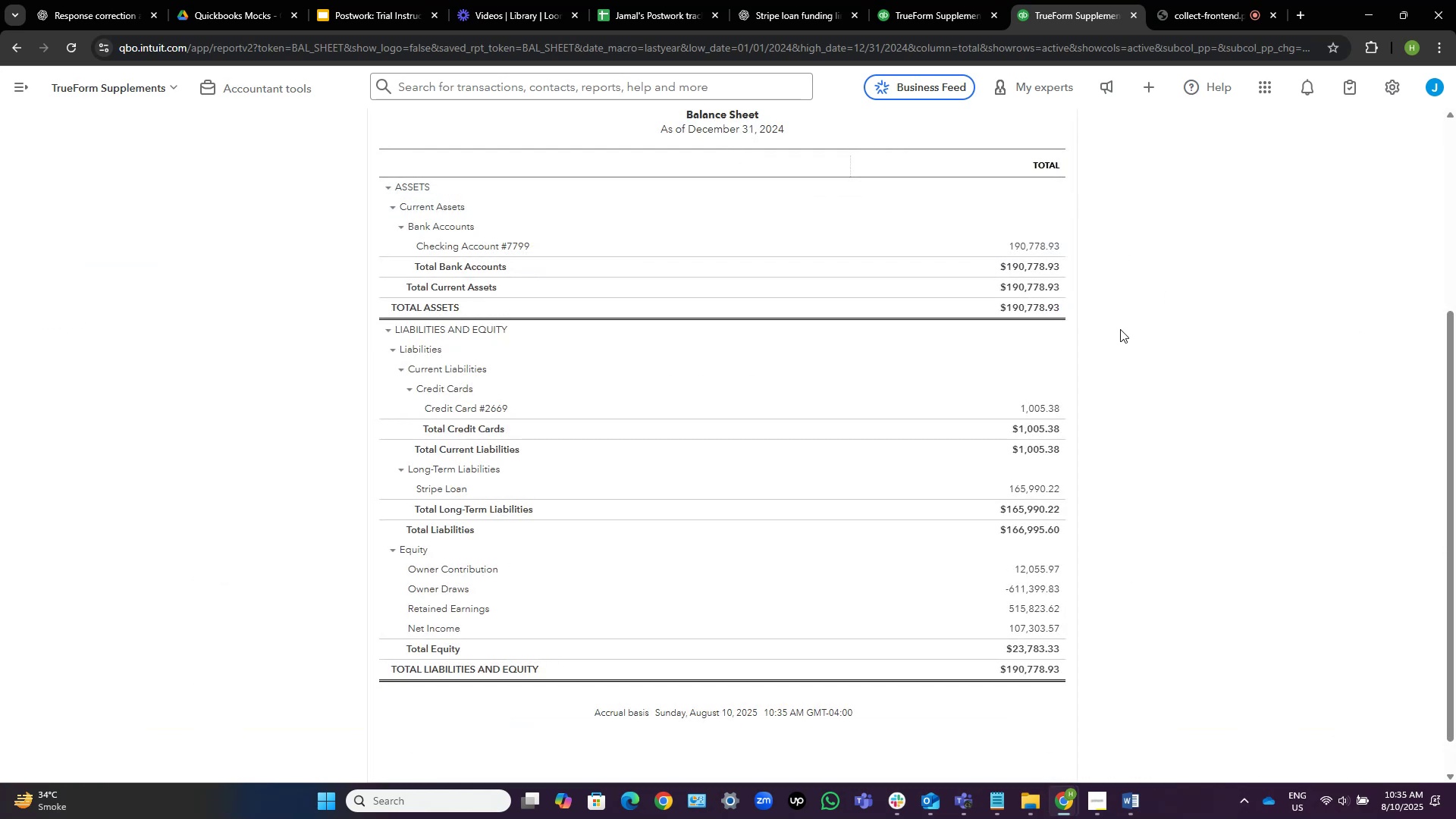 
wait(9.06)
 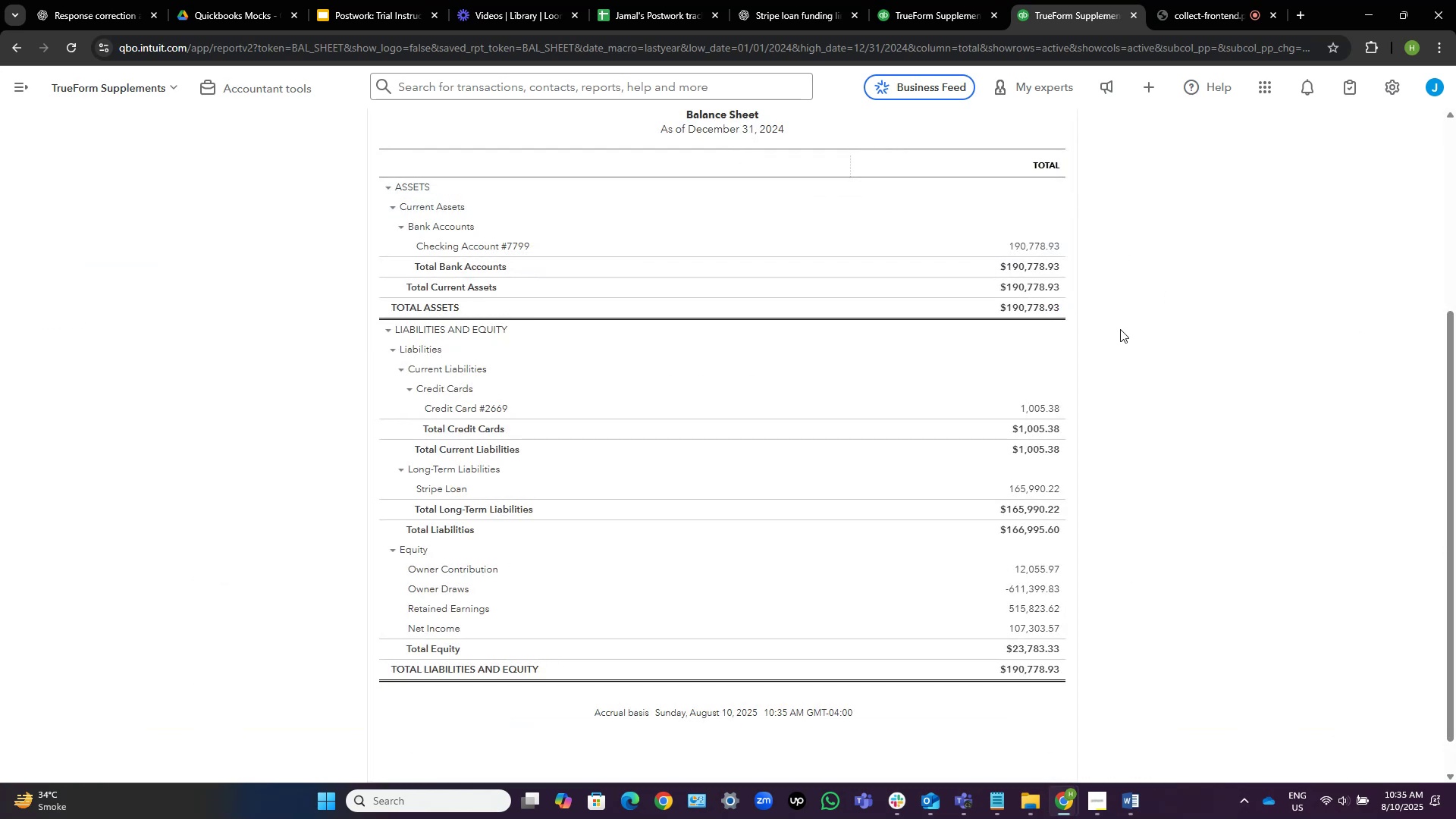 
left_click([1039, 492])
 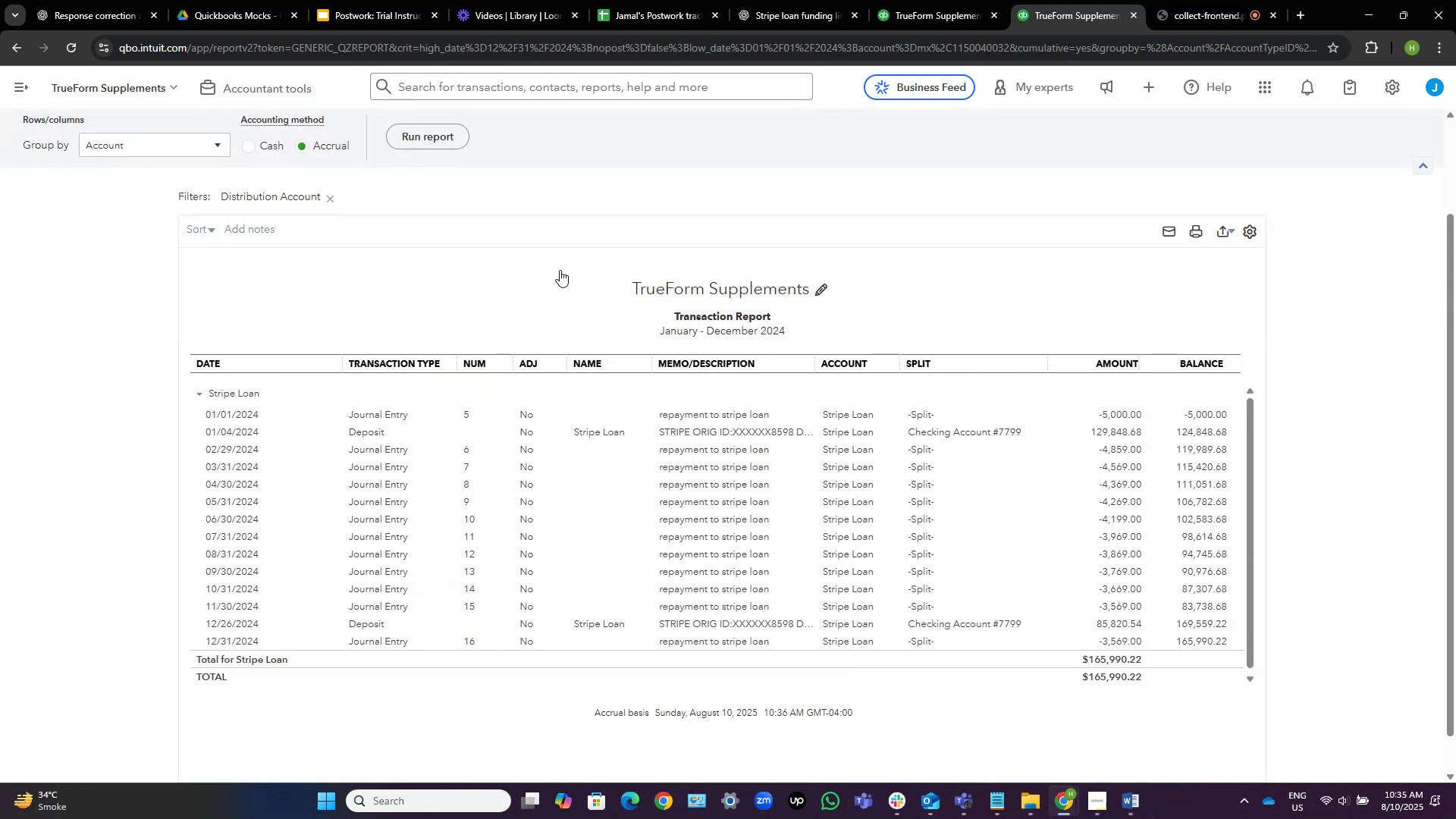 
wait(11.89)
 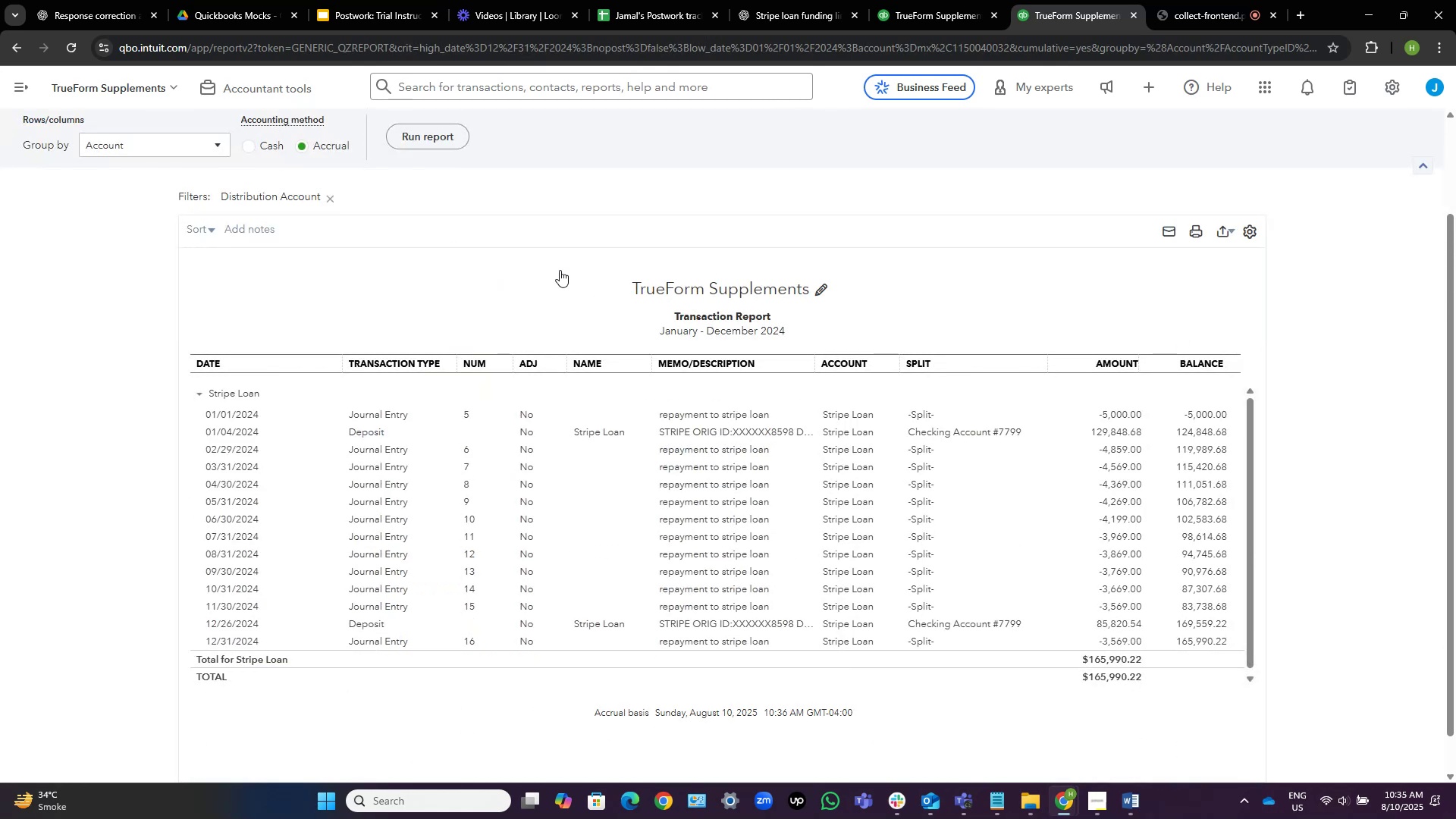 
scroll: coordinate [123, 293], scroll_direction: up, amount: 5.0
 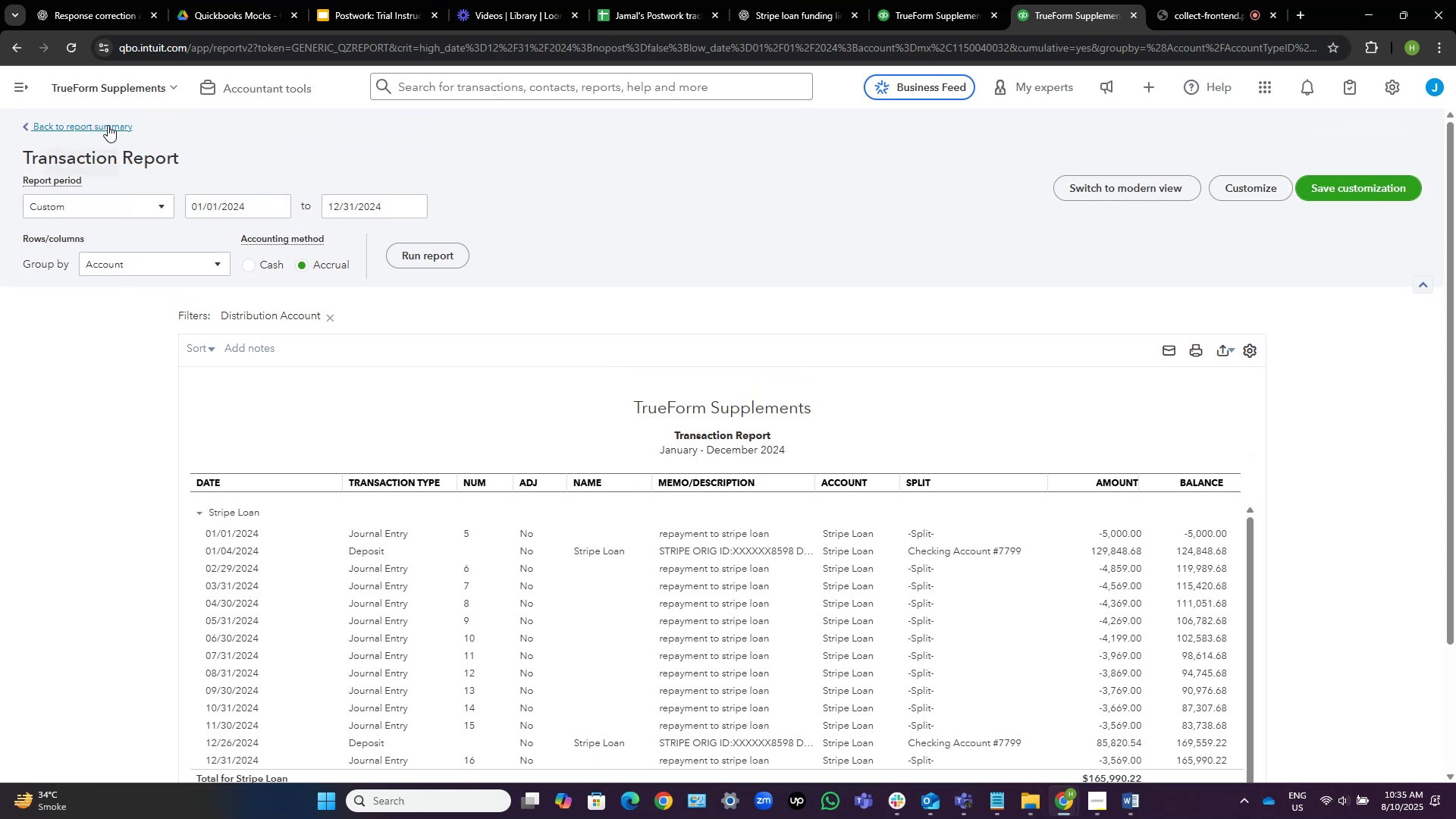 
left_click([108, 124])
 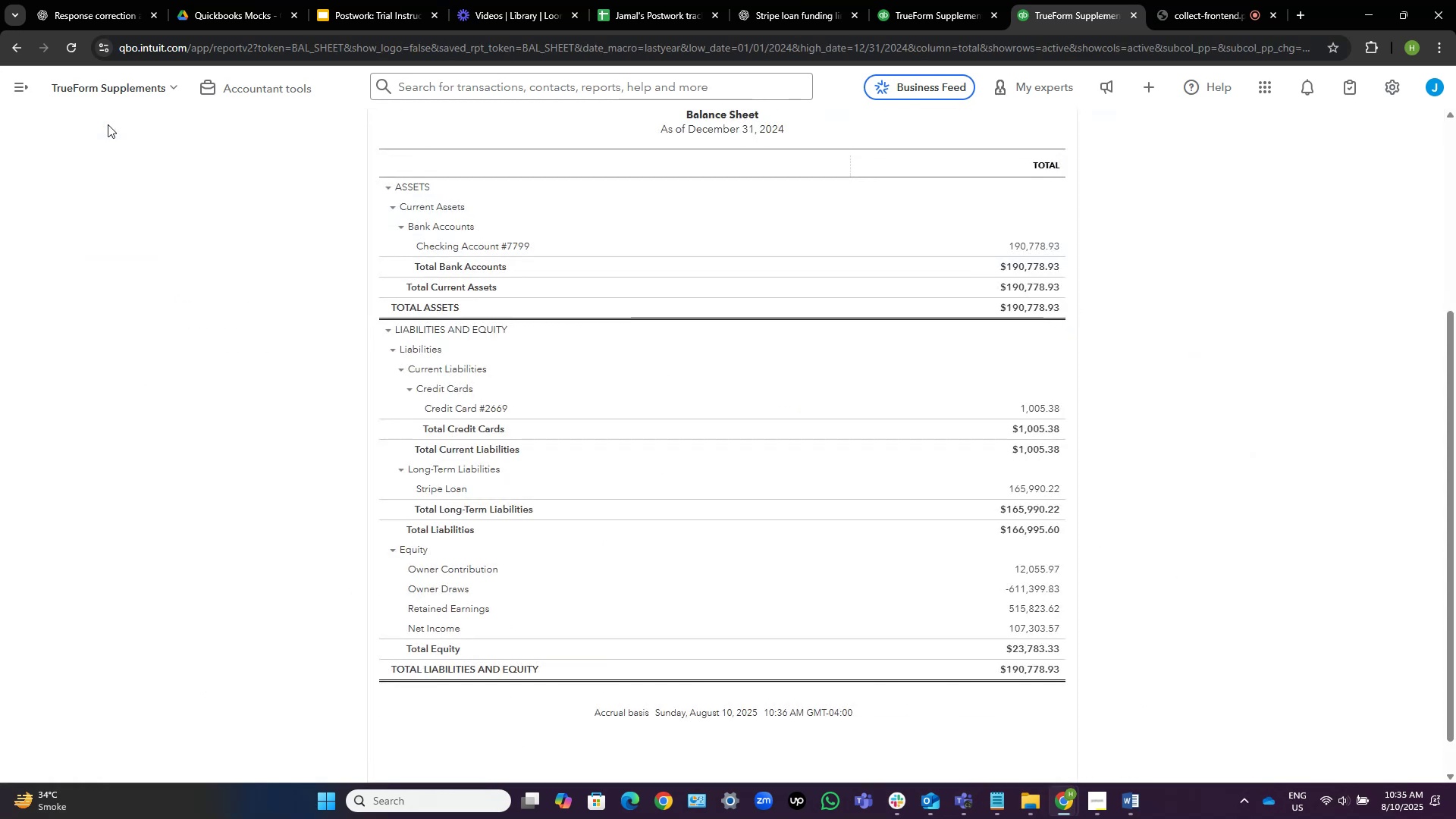 
left_click([930, 0])
 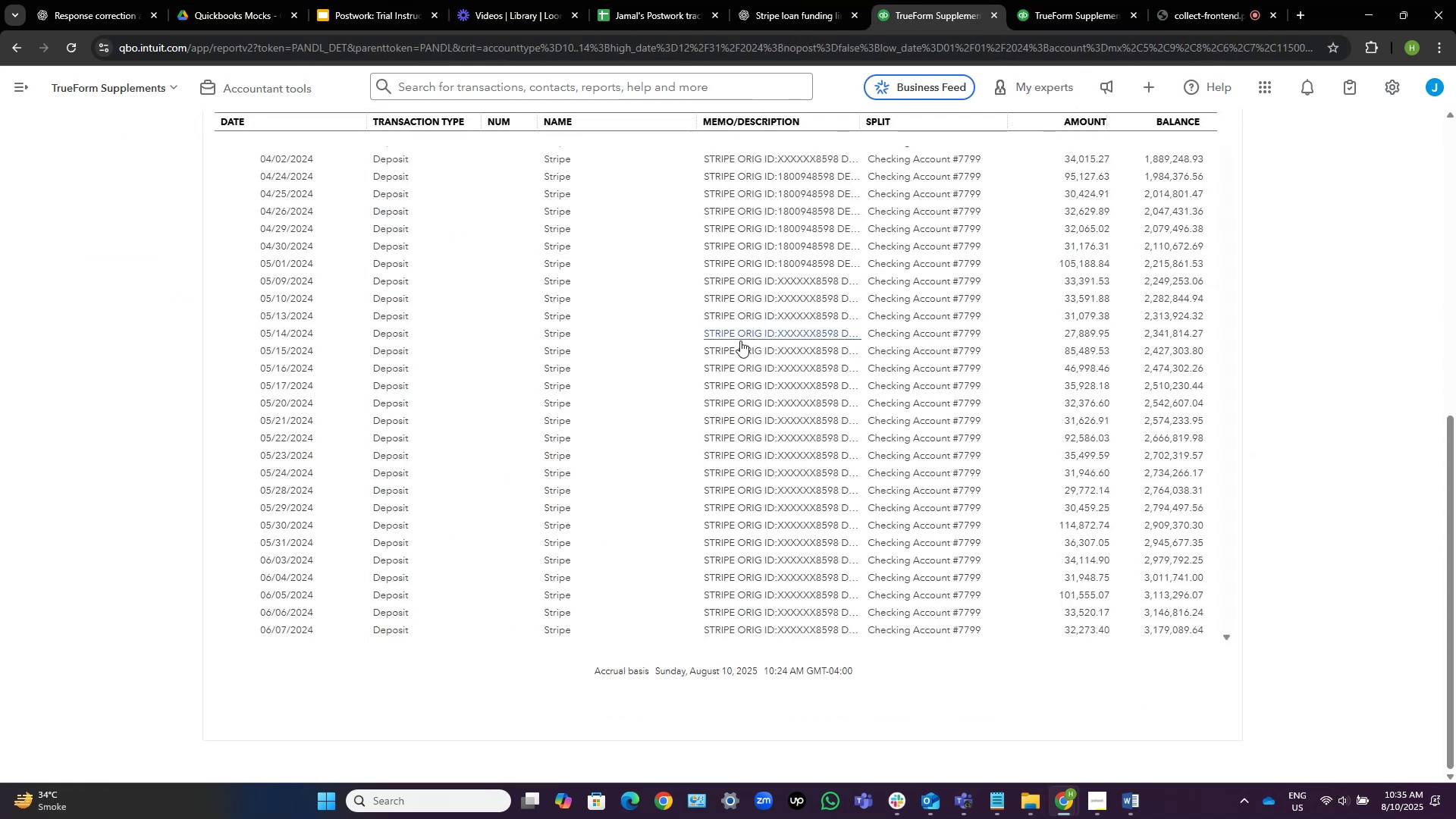 
scroll: coordinate [803, 382], scroll_direction: down, amount: 31.0
 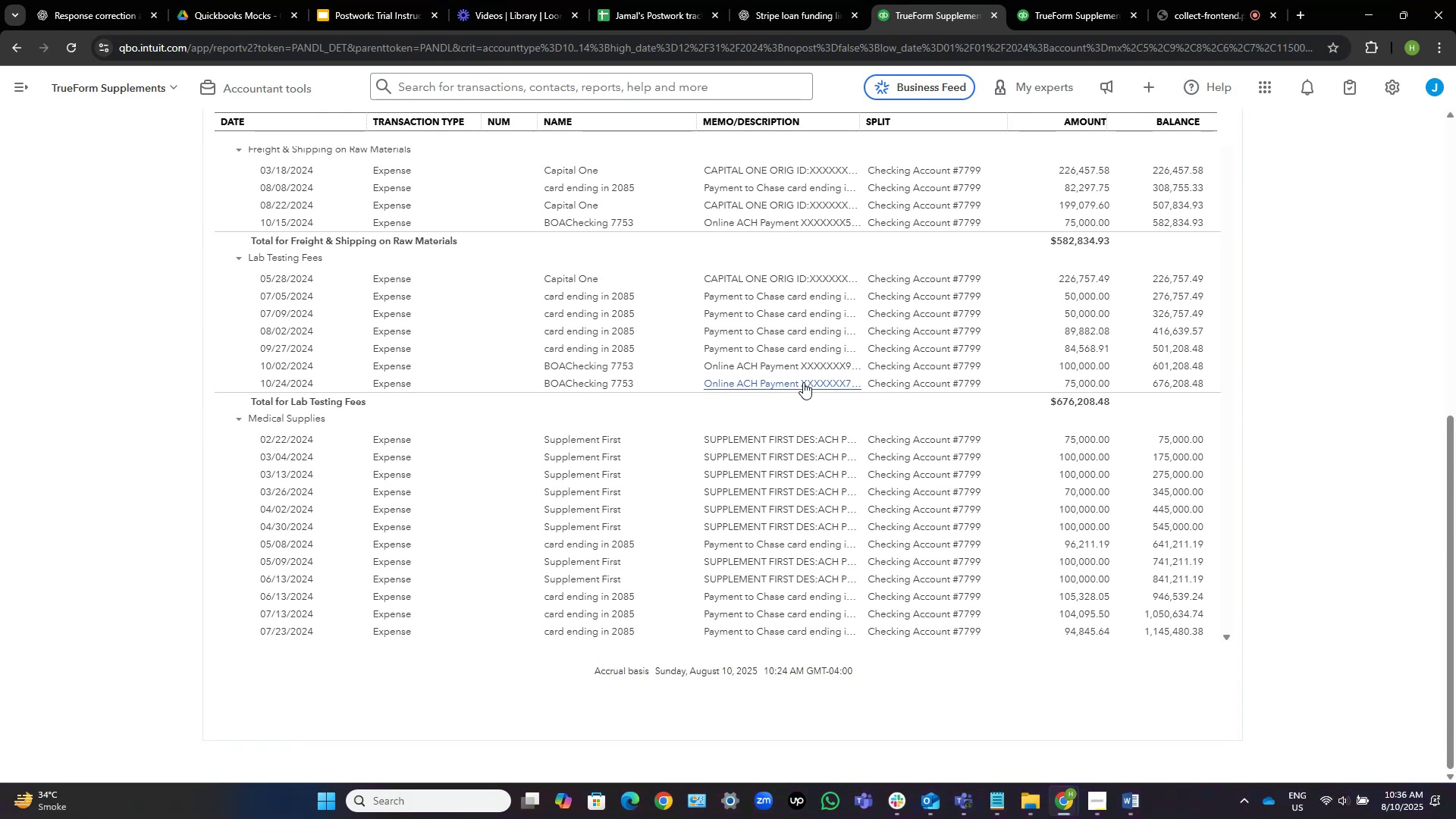 
wait(13.24)
 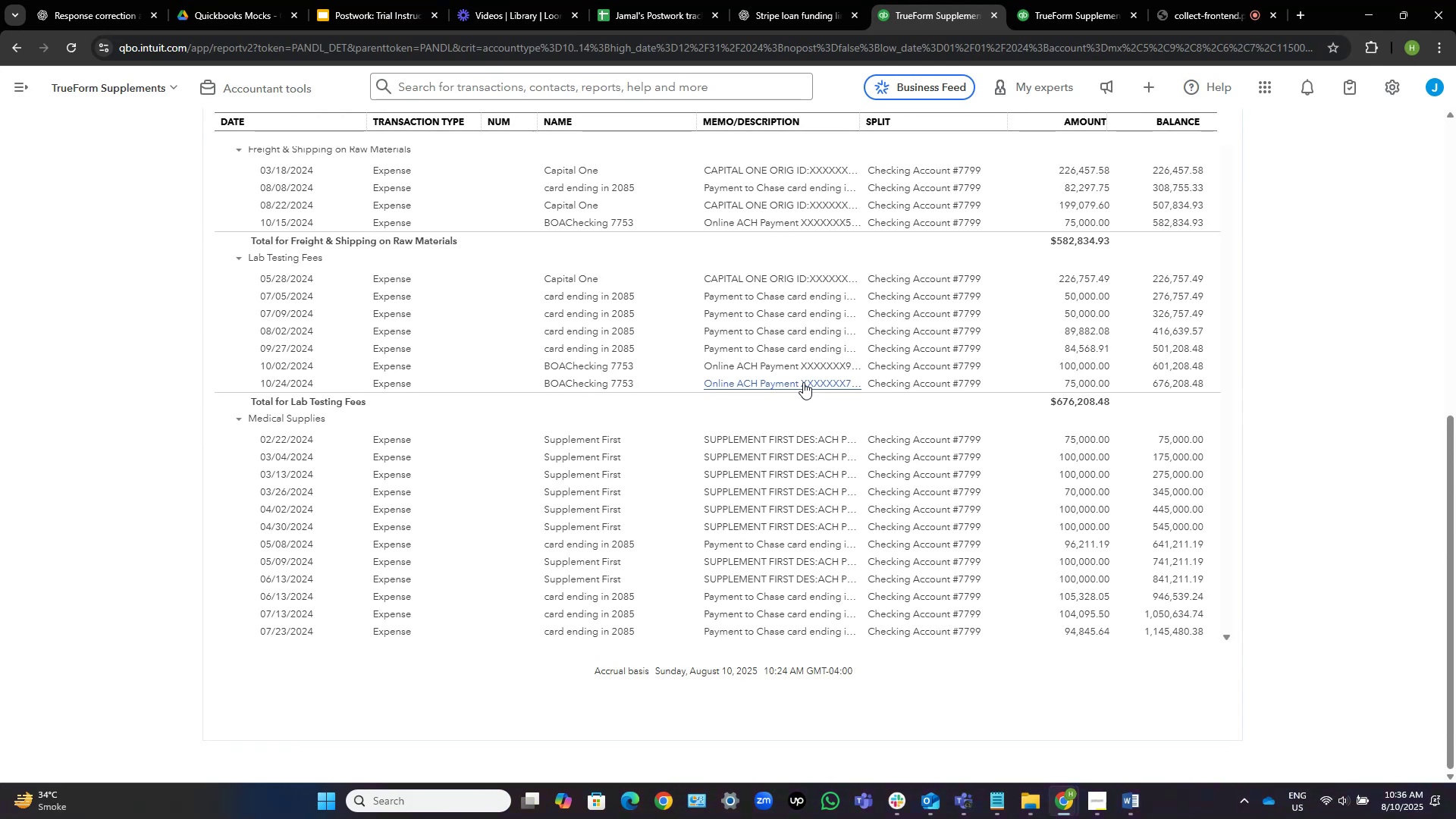 
scroll: coordinate [803, 382], scroll_direction: down, amount: 1.0
 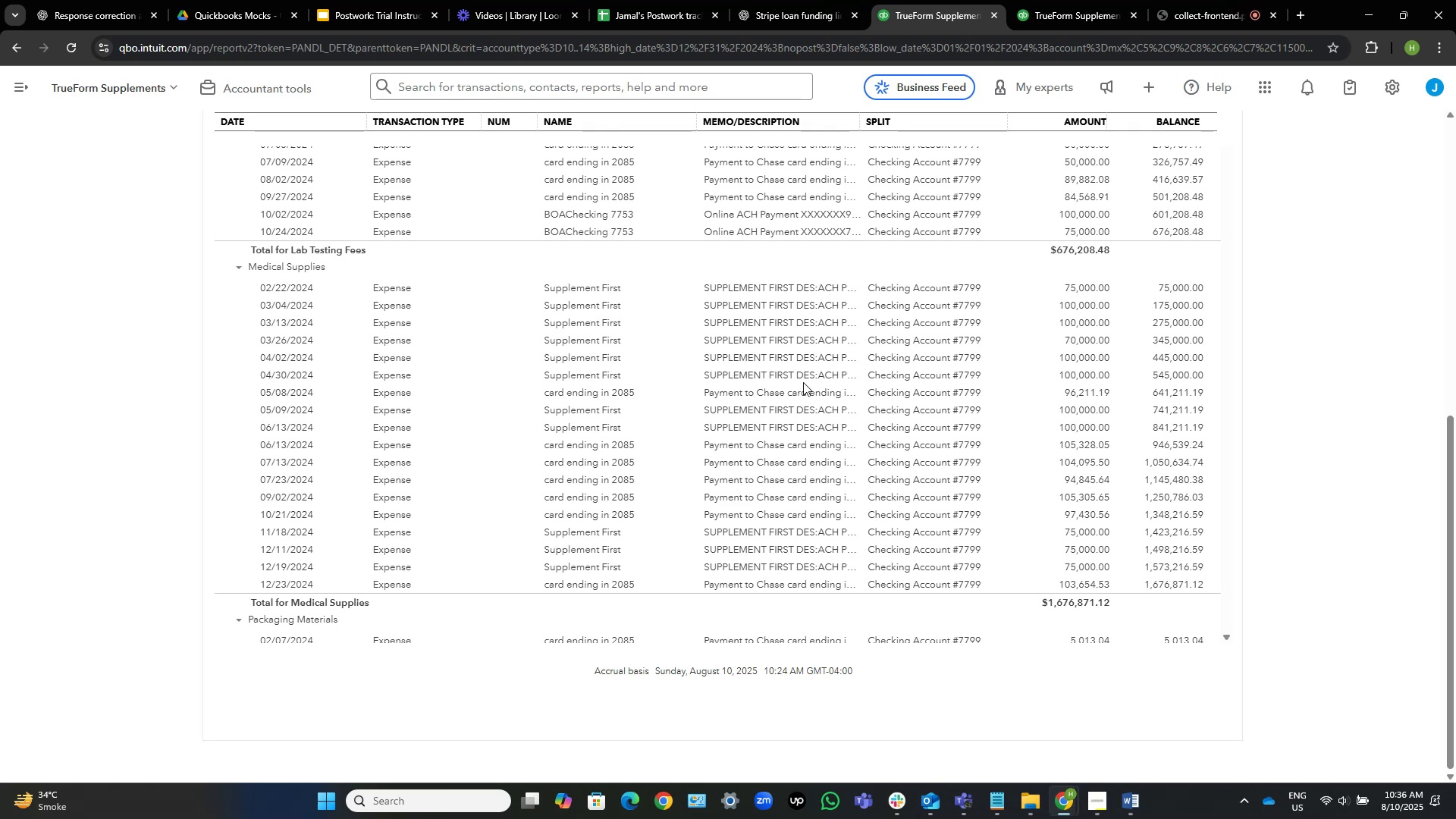 
wait(40.22)
 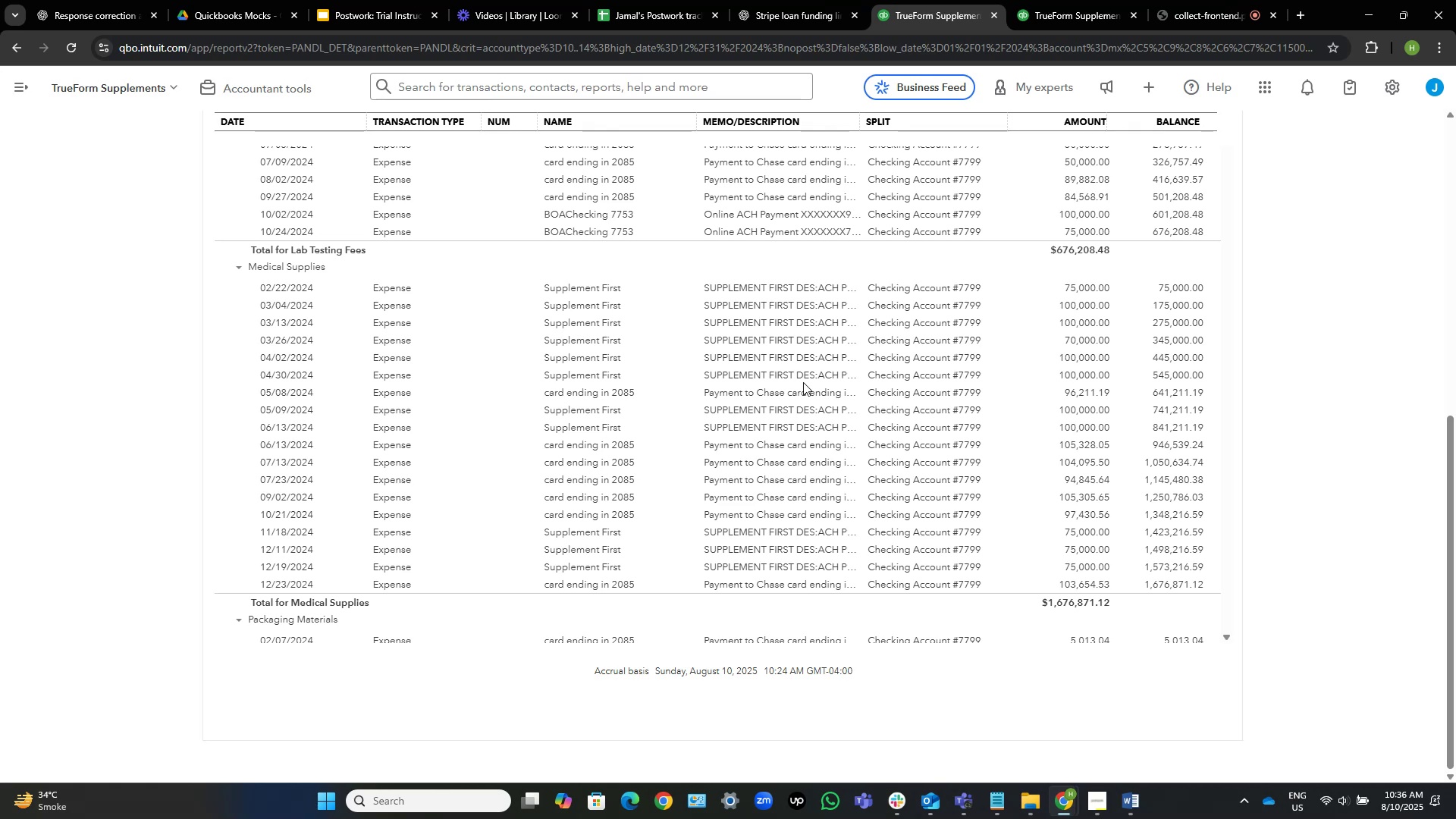 
scroll: coordinate [745, 326], scroll_direction: up, amount: 2.0
 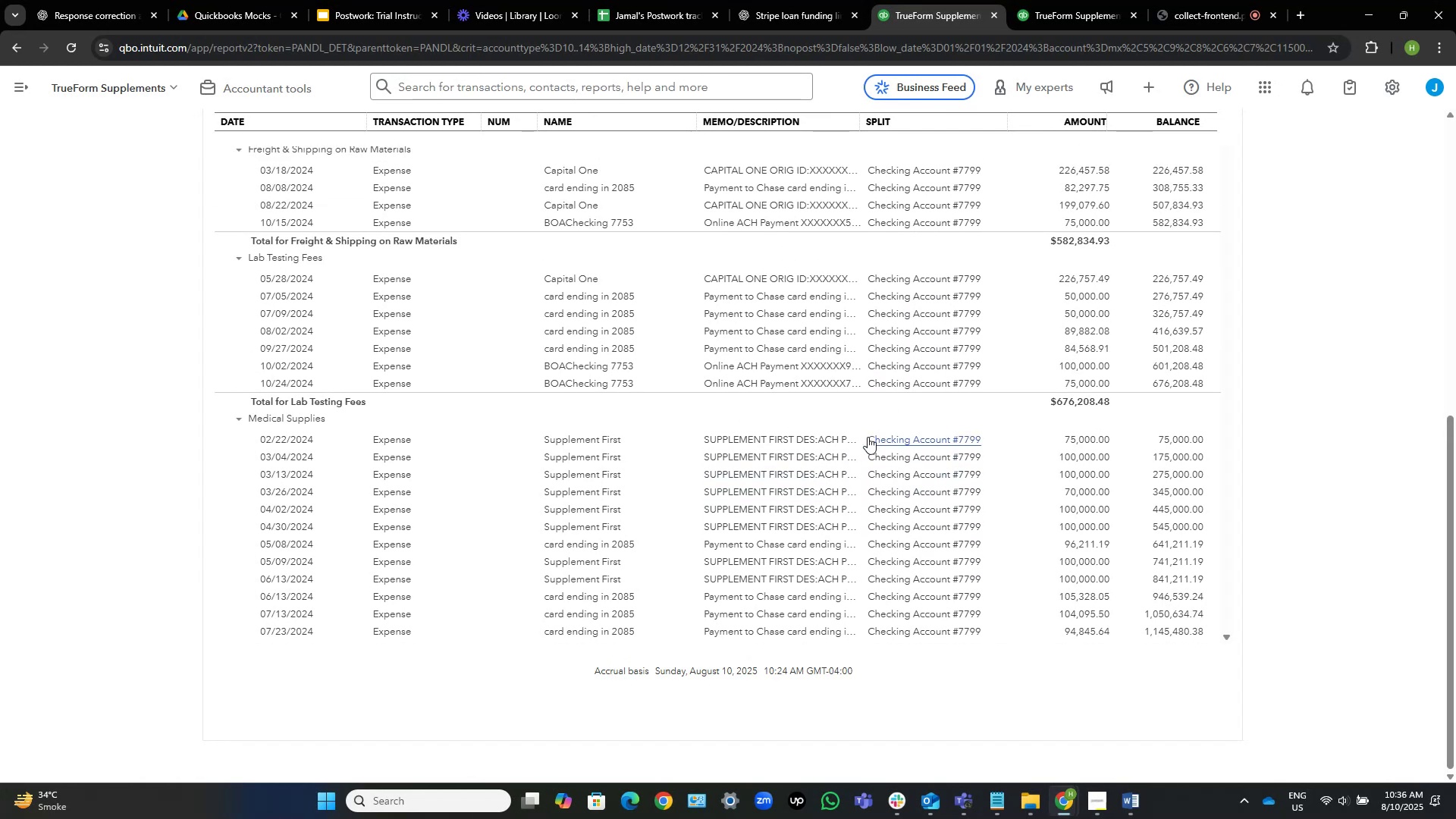 
scroll: coordinate [868, 437], scroll_direction: down, amount: 1.0
 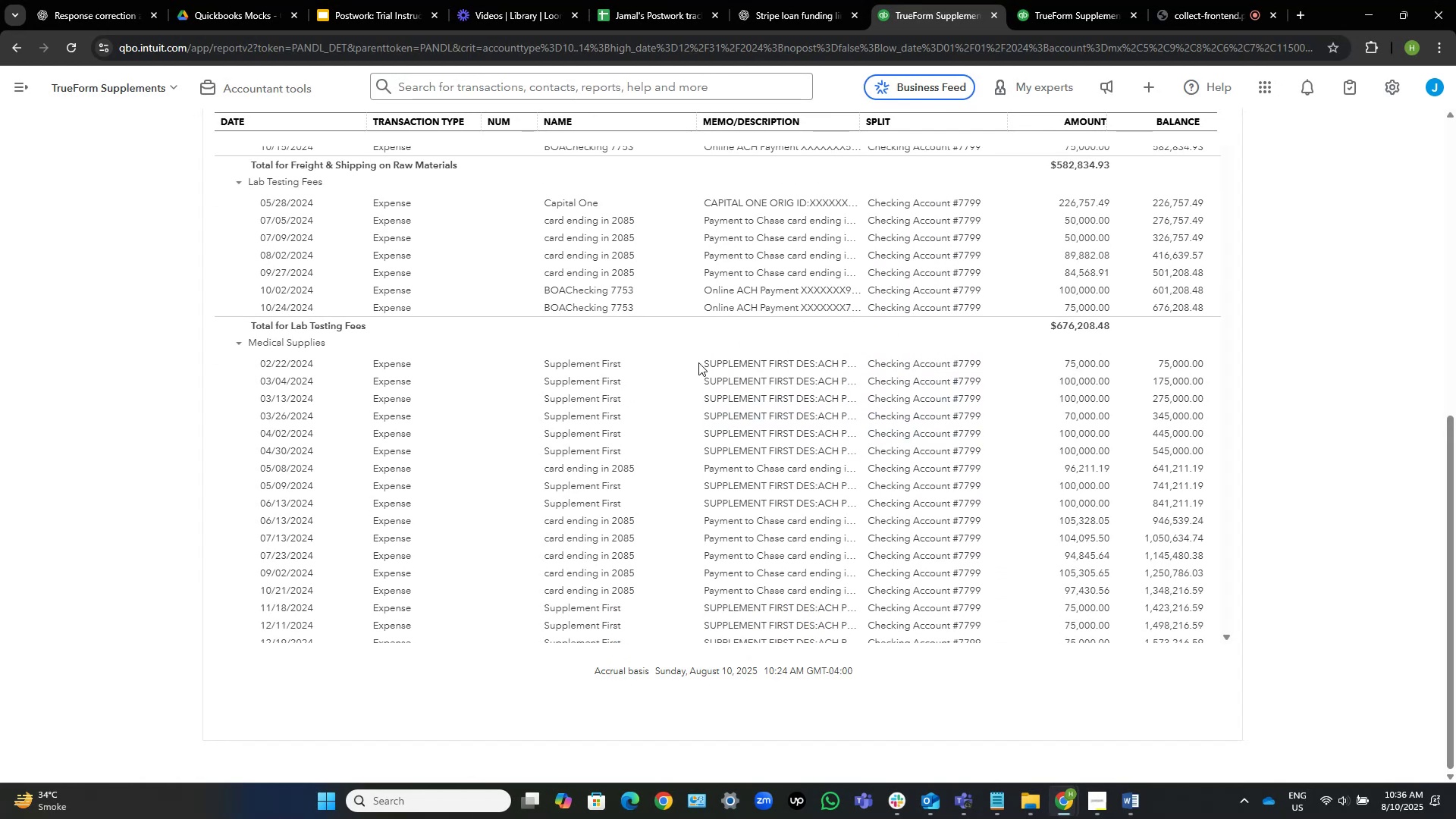 
left_click_drag(start_coordinate=[698, 365], to_coordinate=[794, 363])
 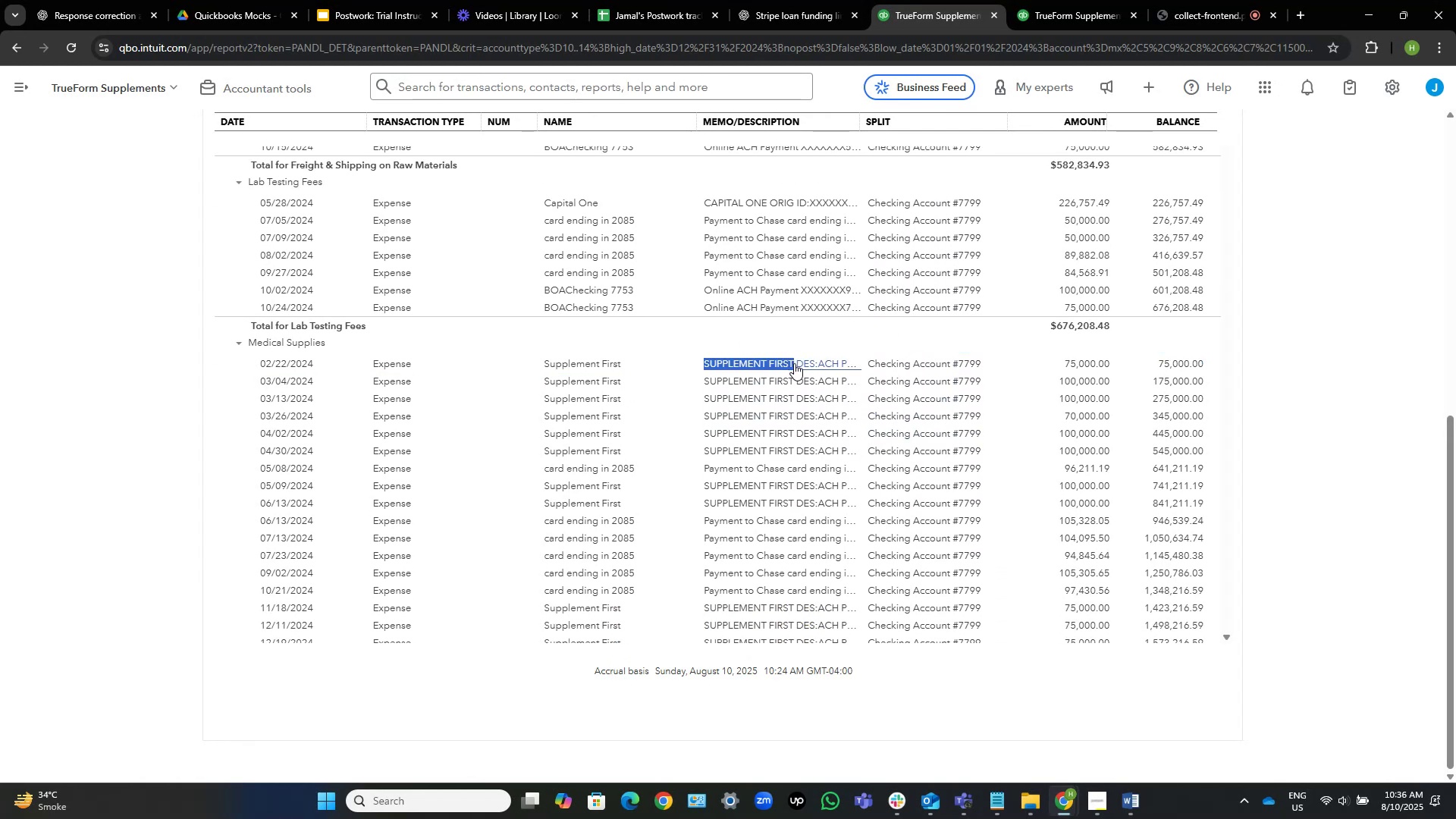 
key(Control+C)
 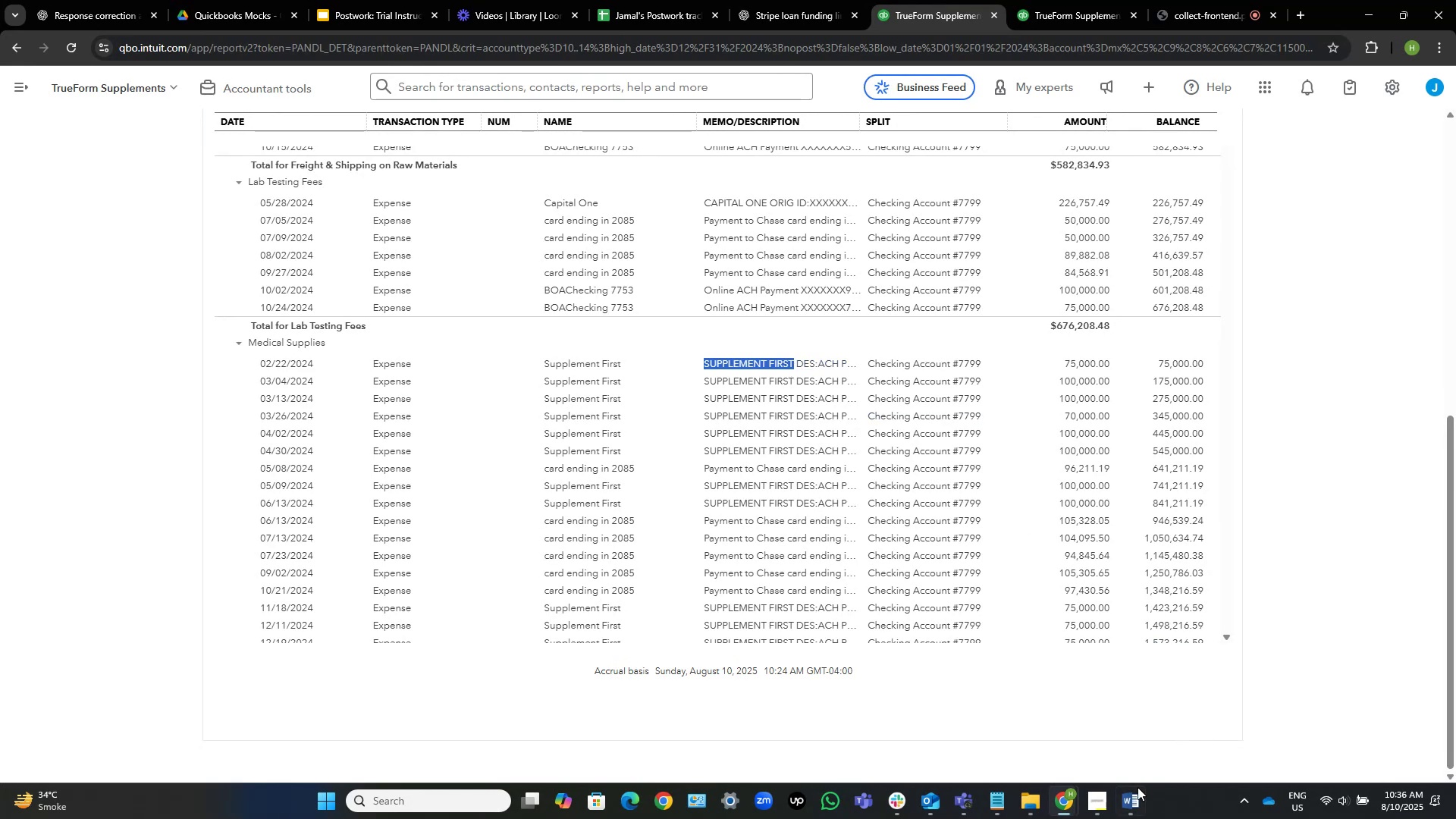 
left_click([1125, 805])
 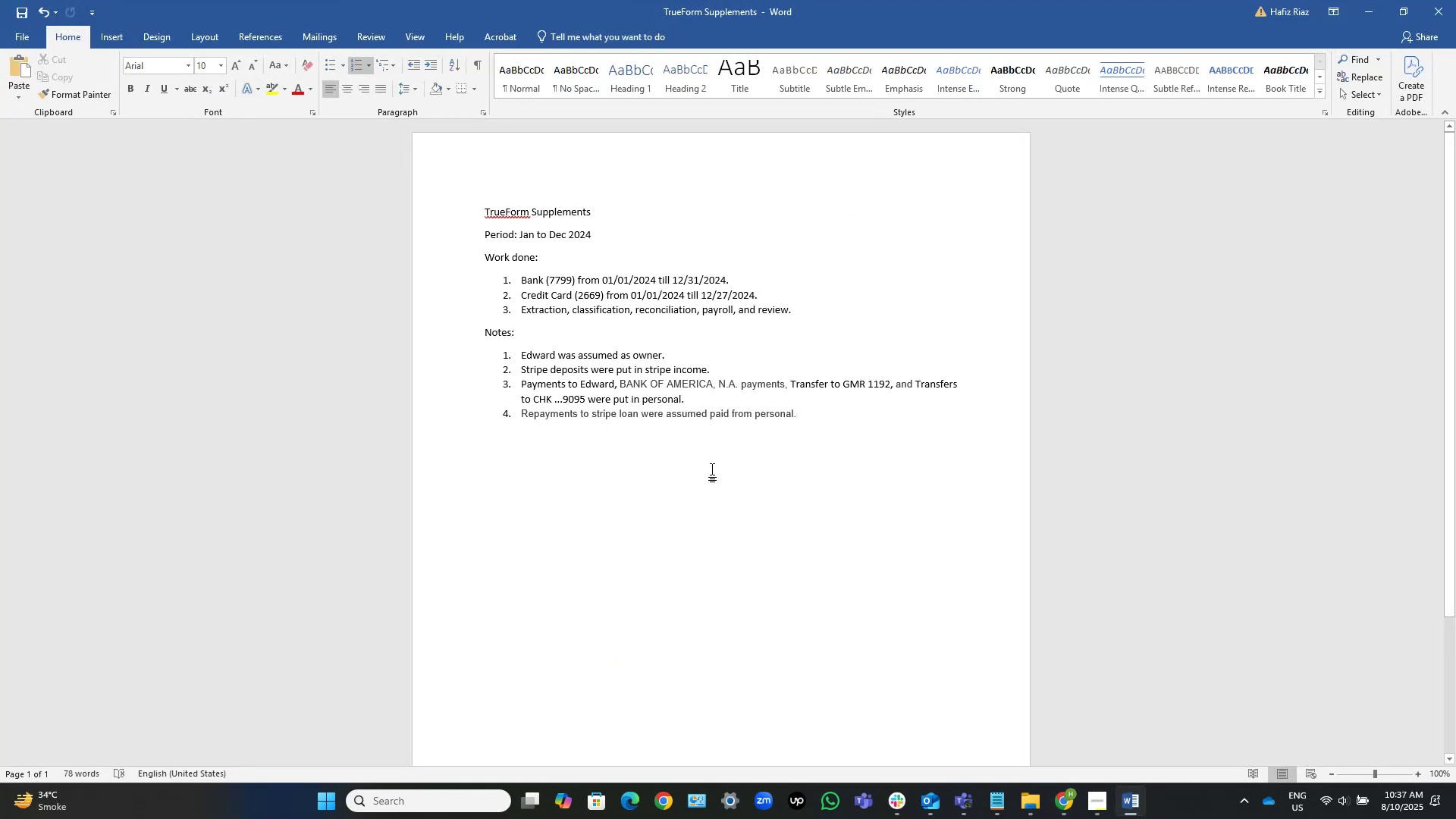 
key(NumpadEnter)
type(Pyments to )
 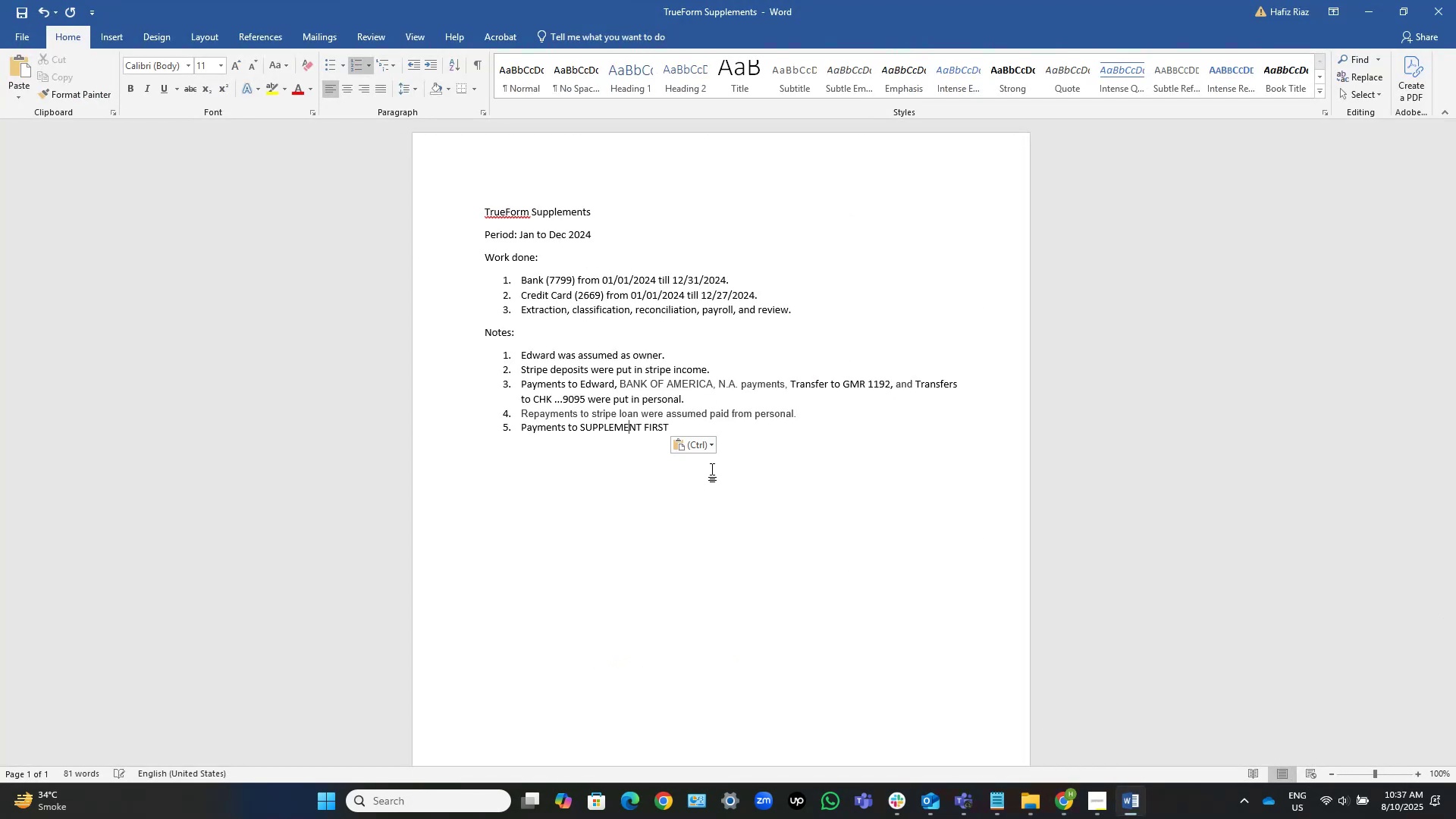 
 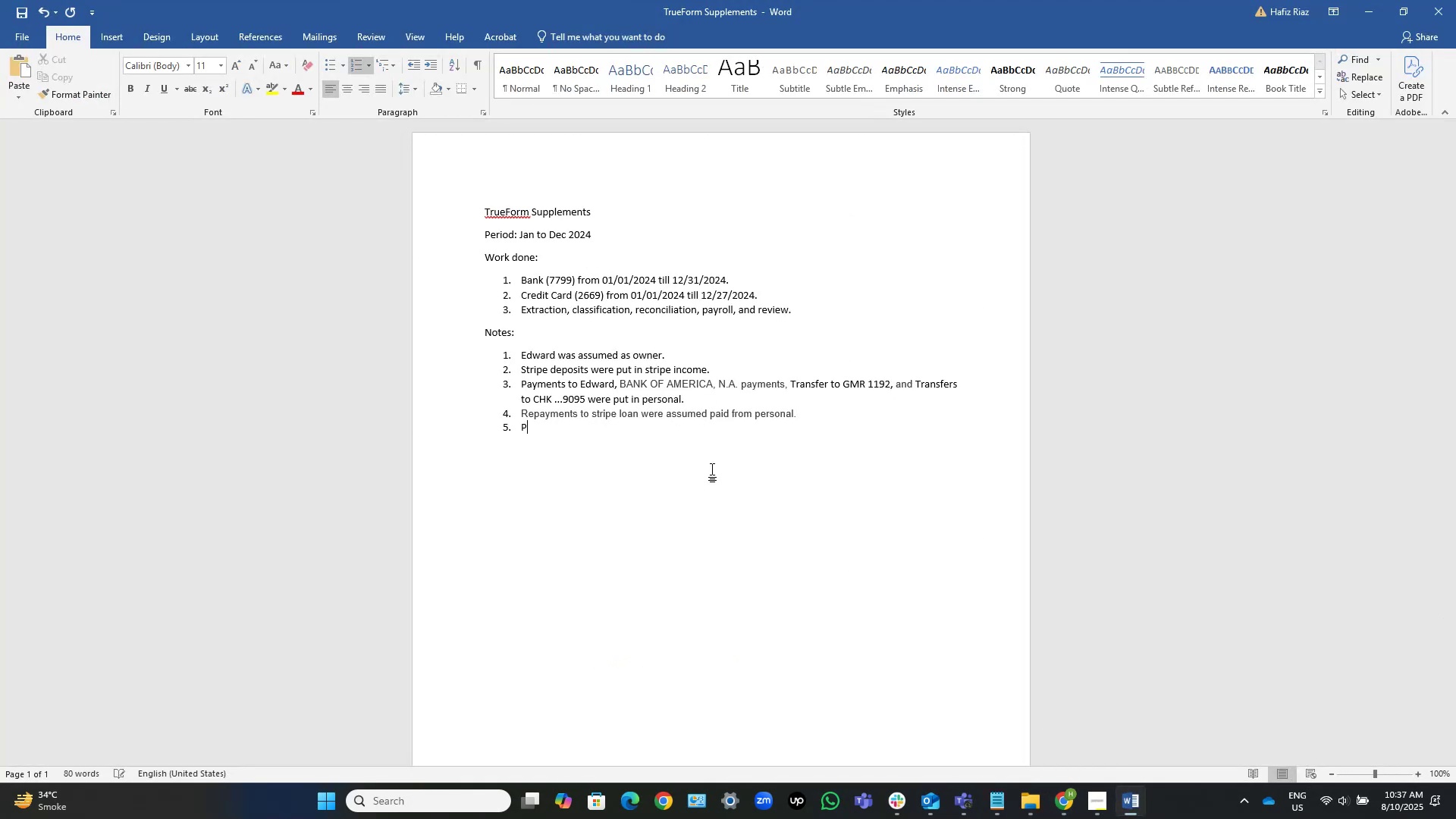 
hold_key(key=A, duration=0.3)
 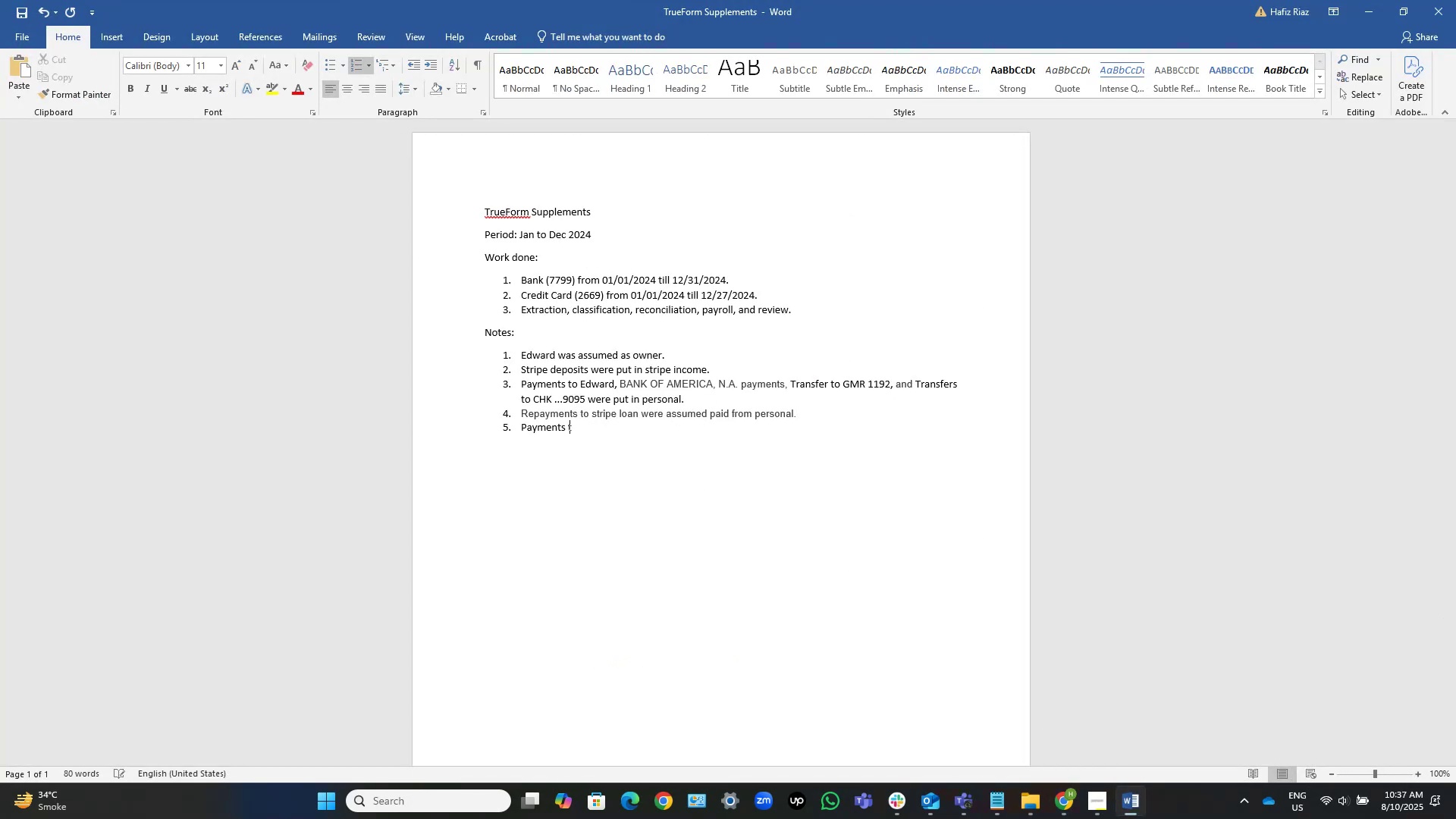 
key(Control+V)
 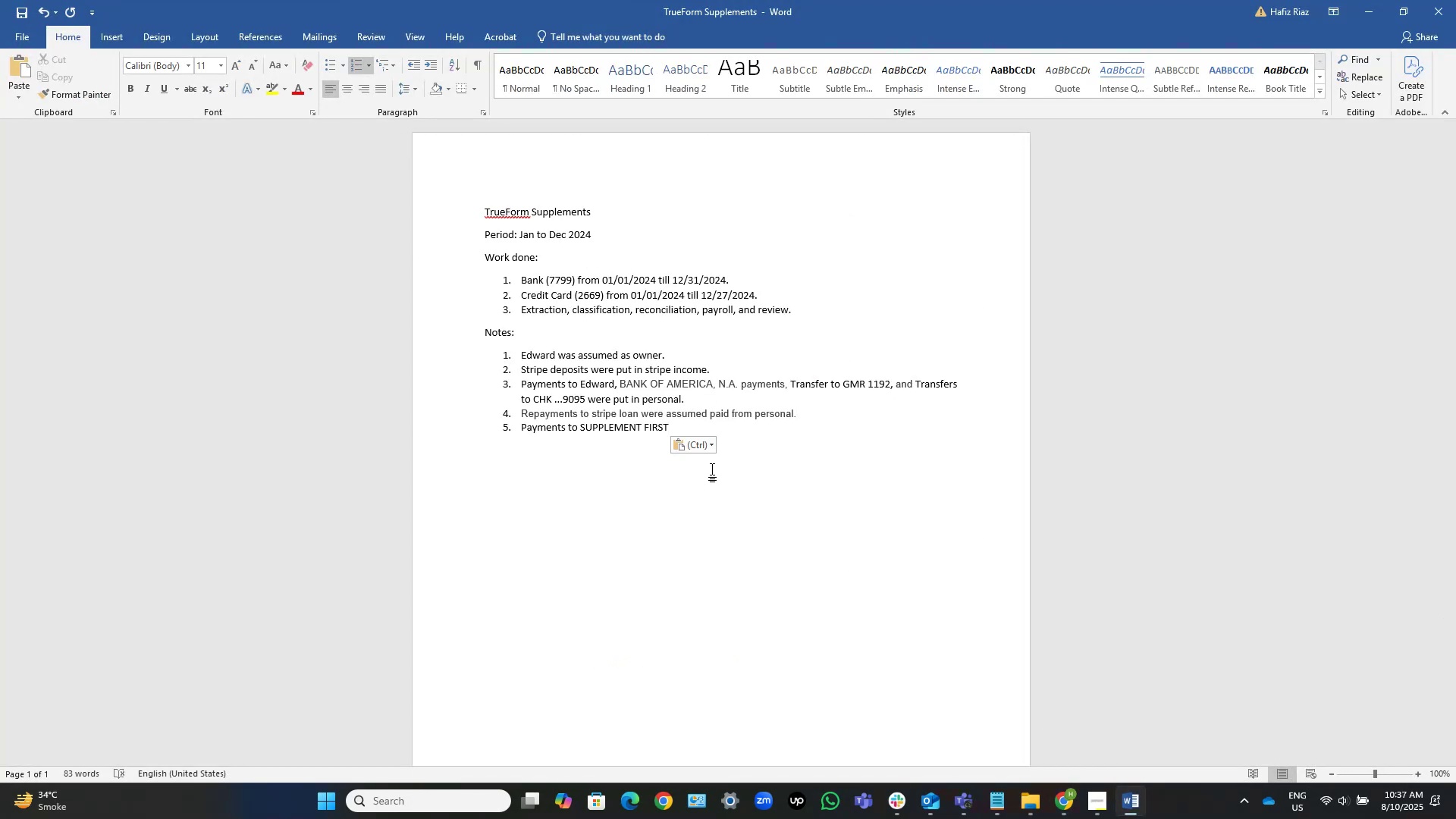 
type(, and )
 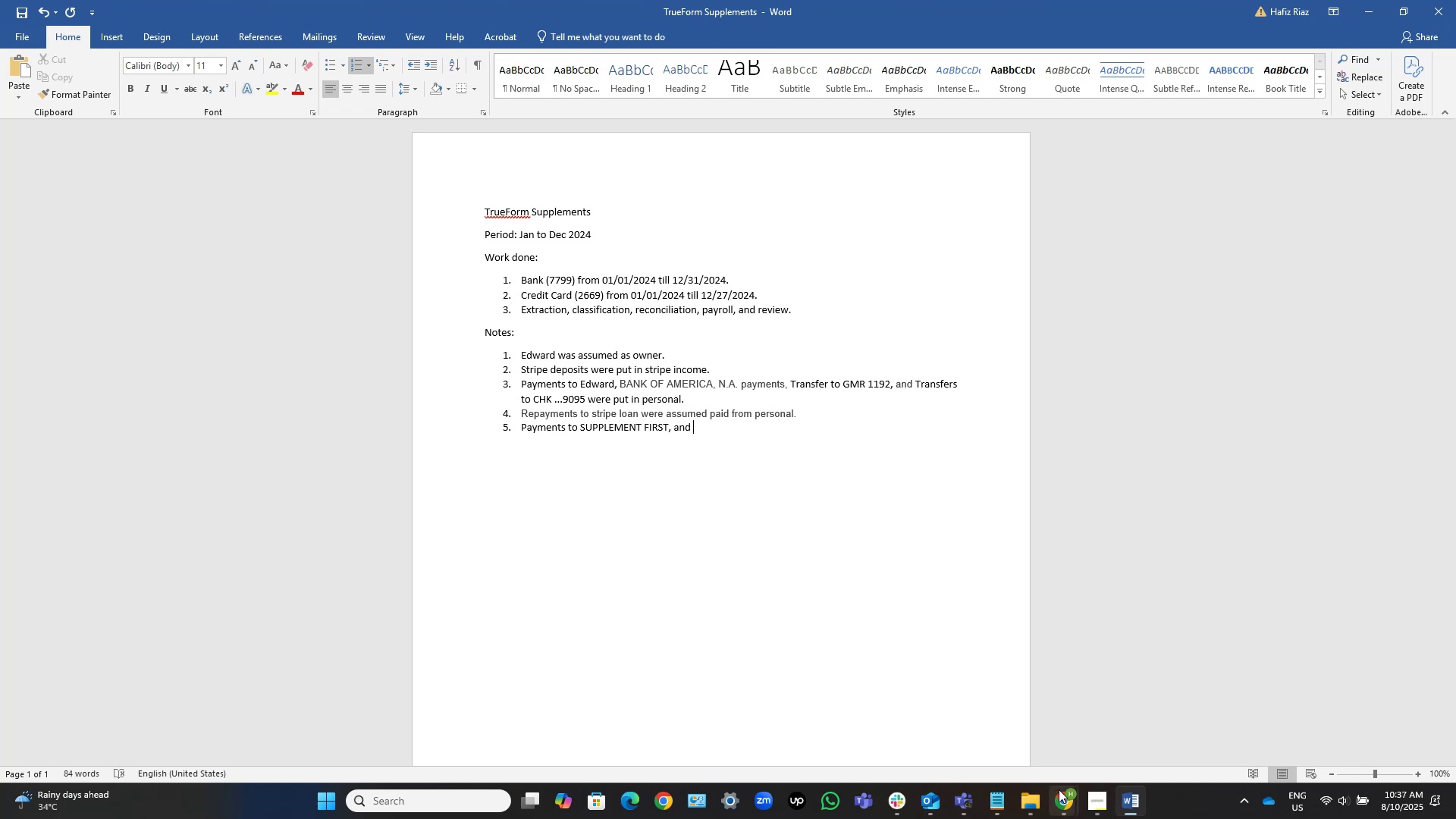 
double_click([971, 721])
 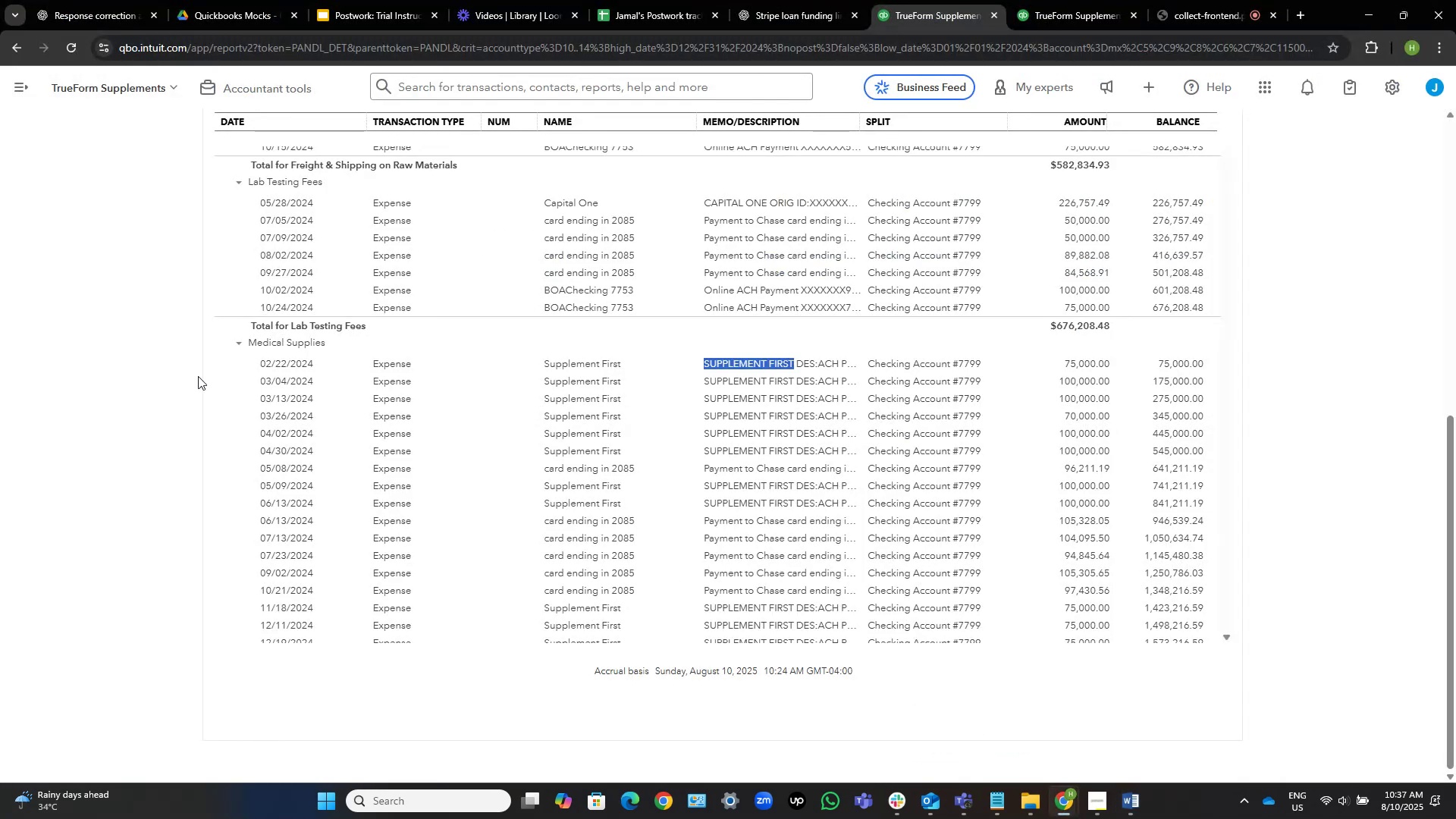 
left_click([110, 387])
 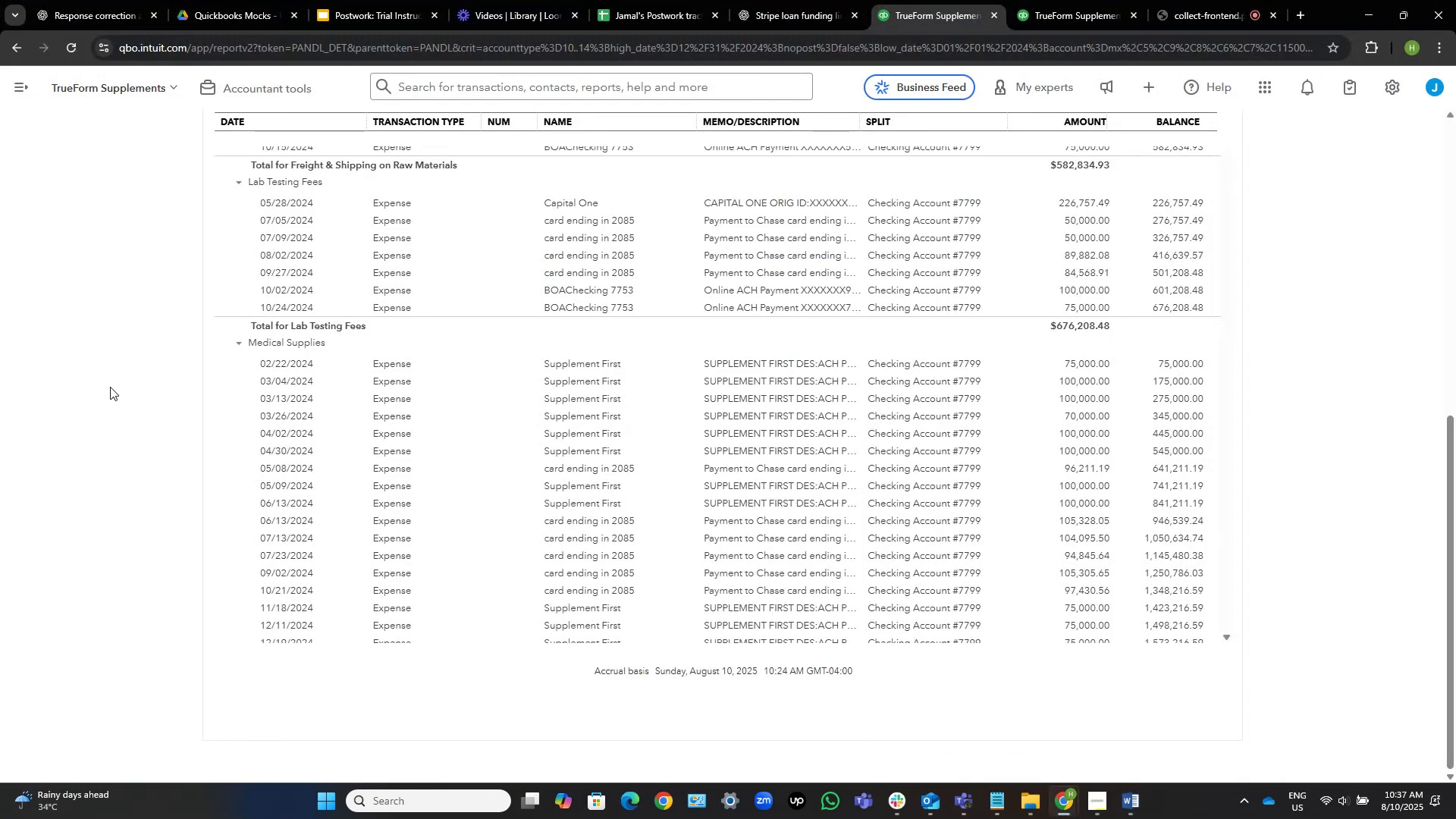 
scroll: coordinate [123, 367], scroll_direction: up, amount: 13.0
 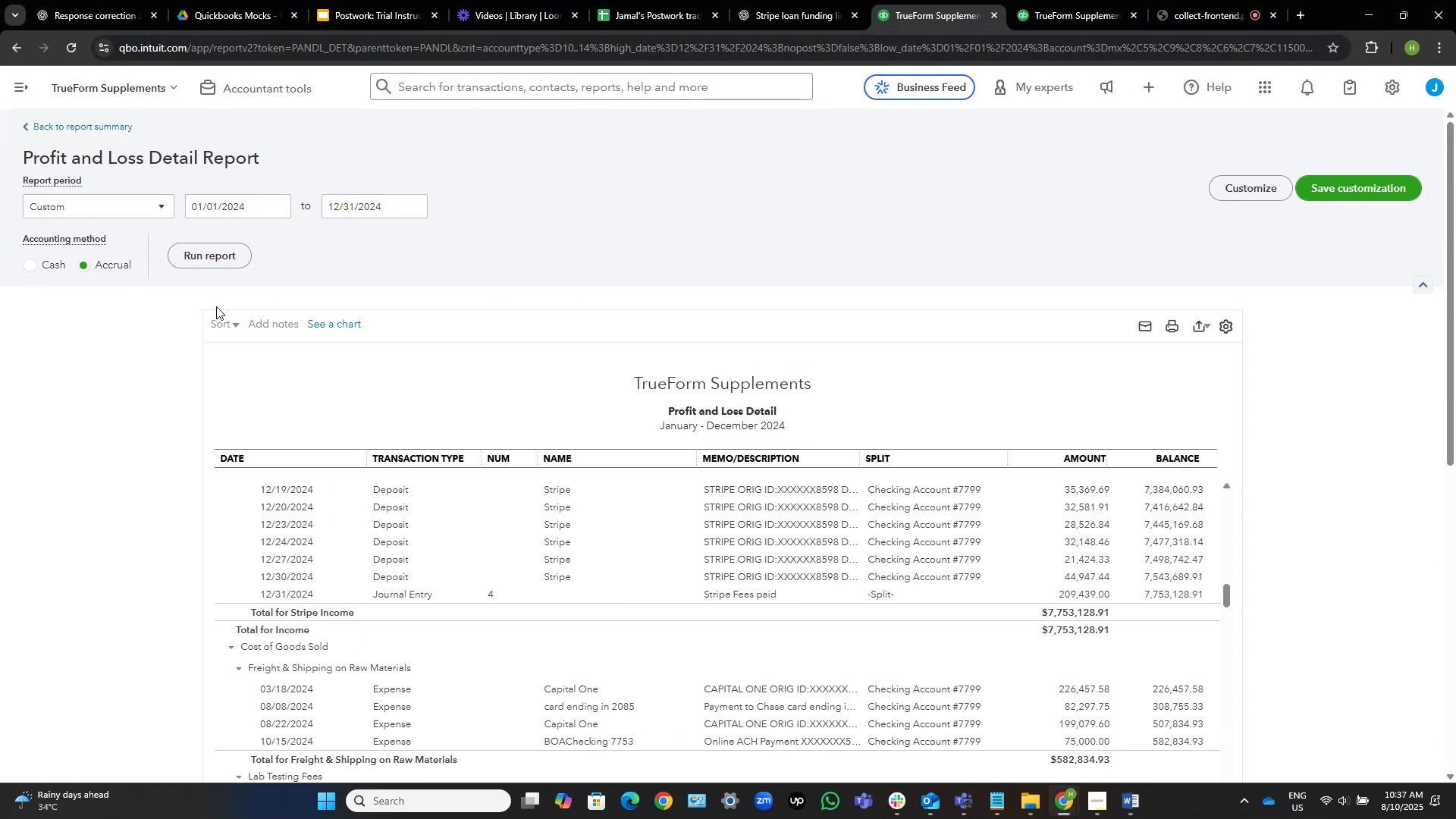 
left_click([231, 324])
 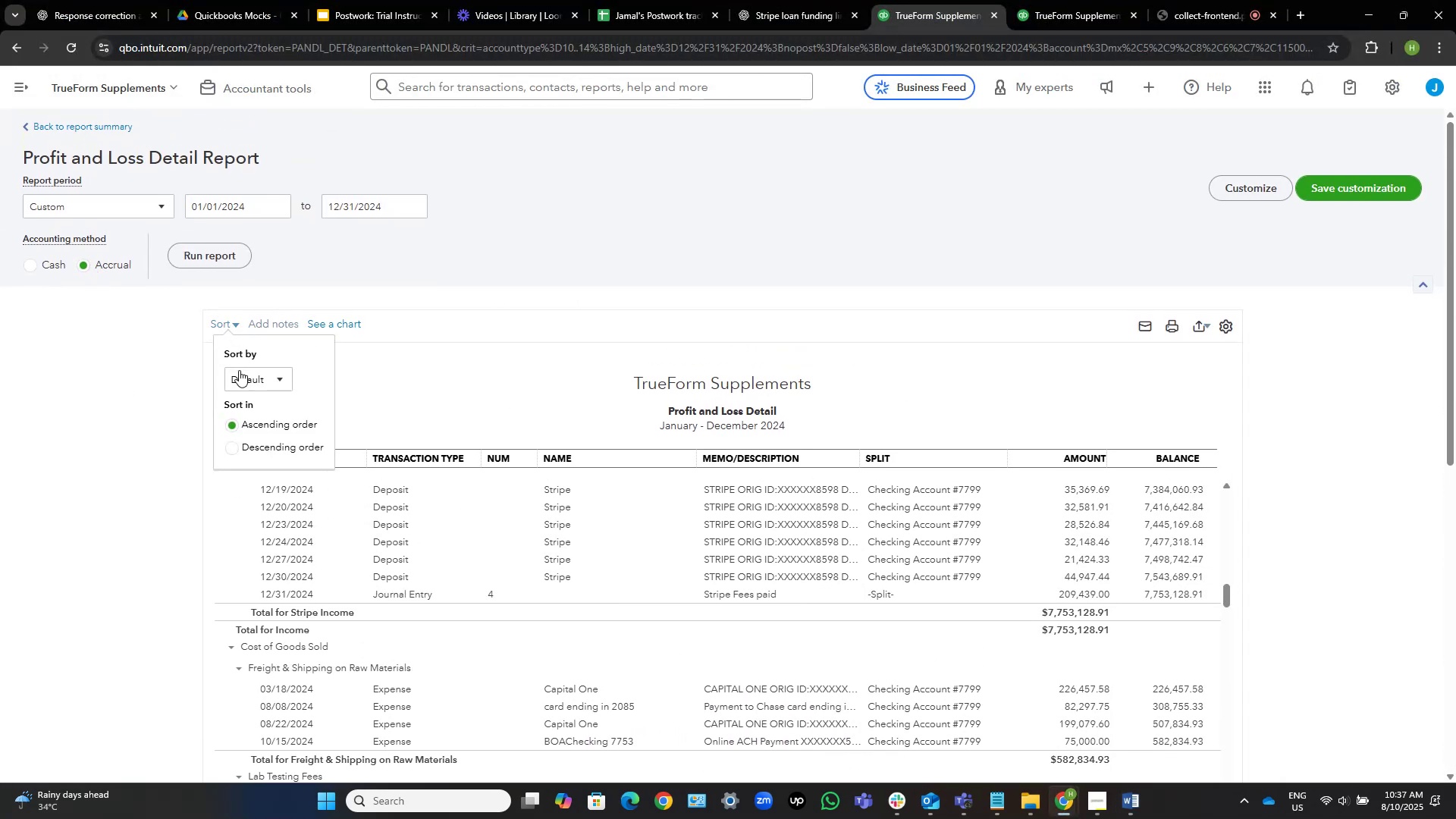 
left_click([243, 375])
 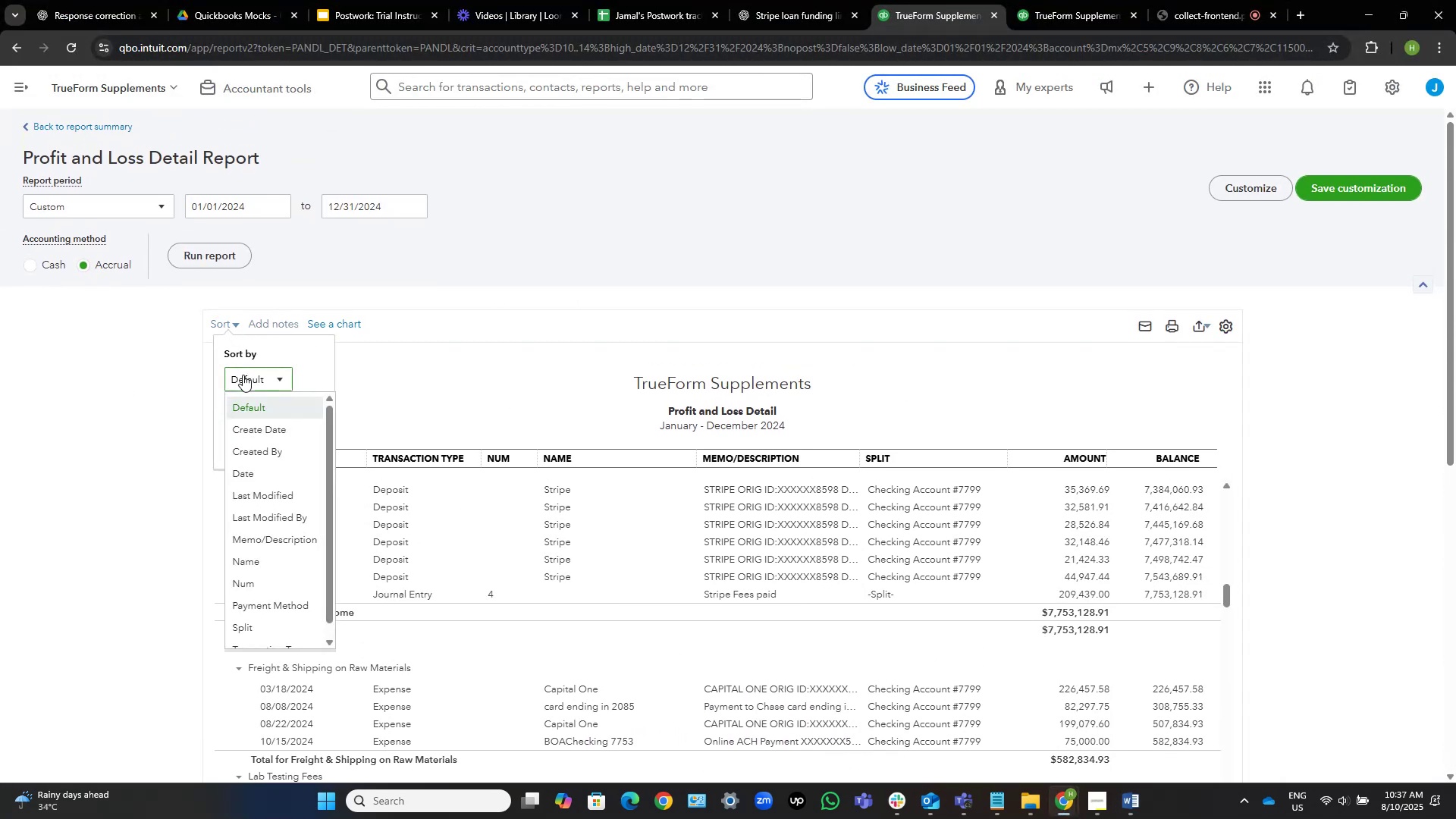 
scroll: coordinate [253, 544], scroll_direction: down, amount: 7.0
 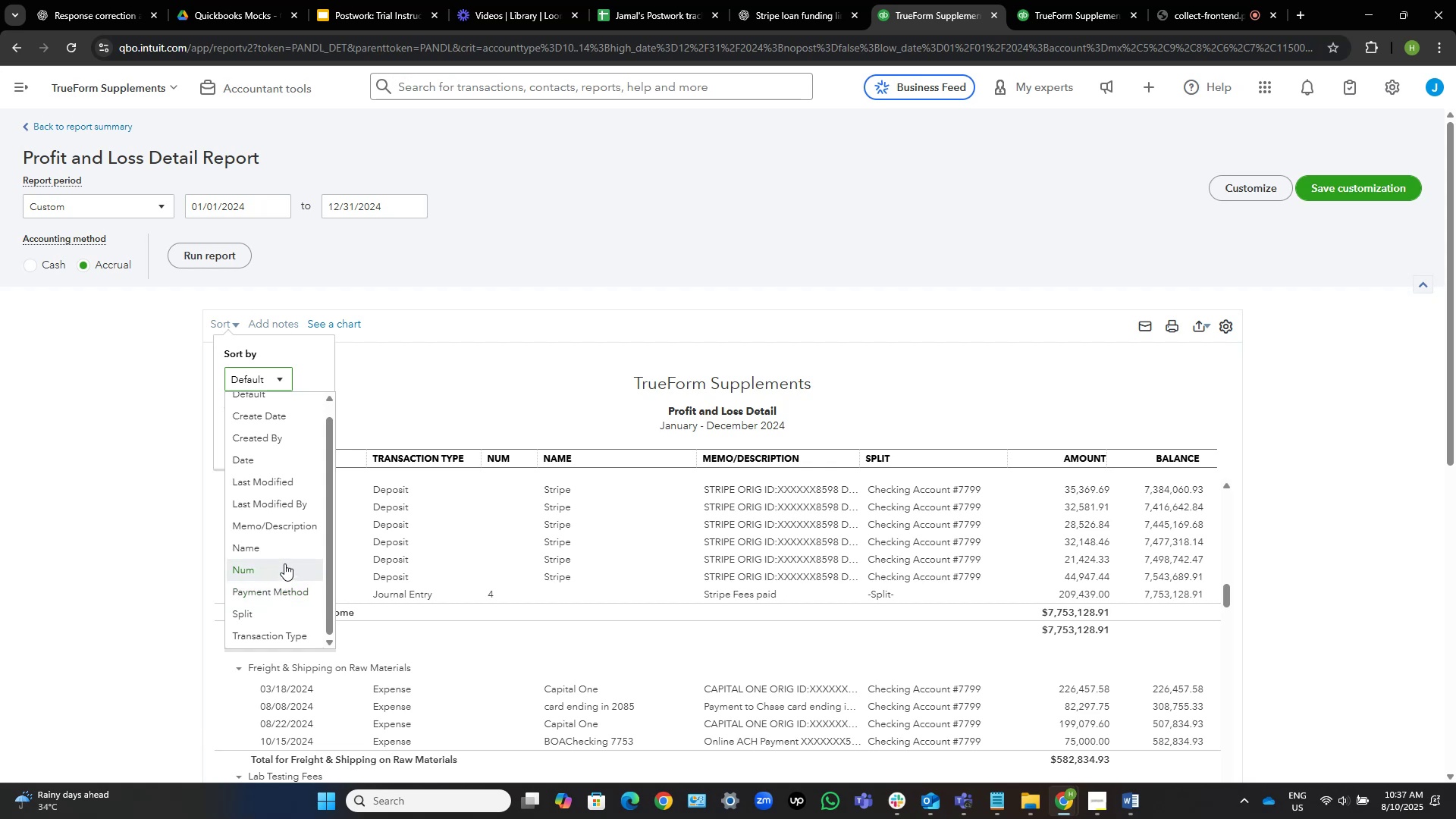 
double_click([114, 477])
 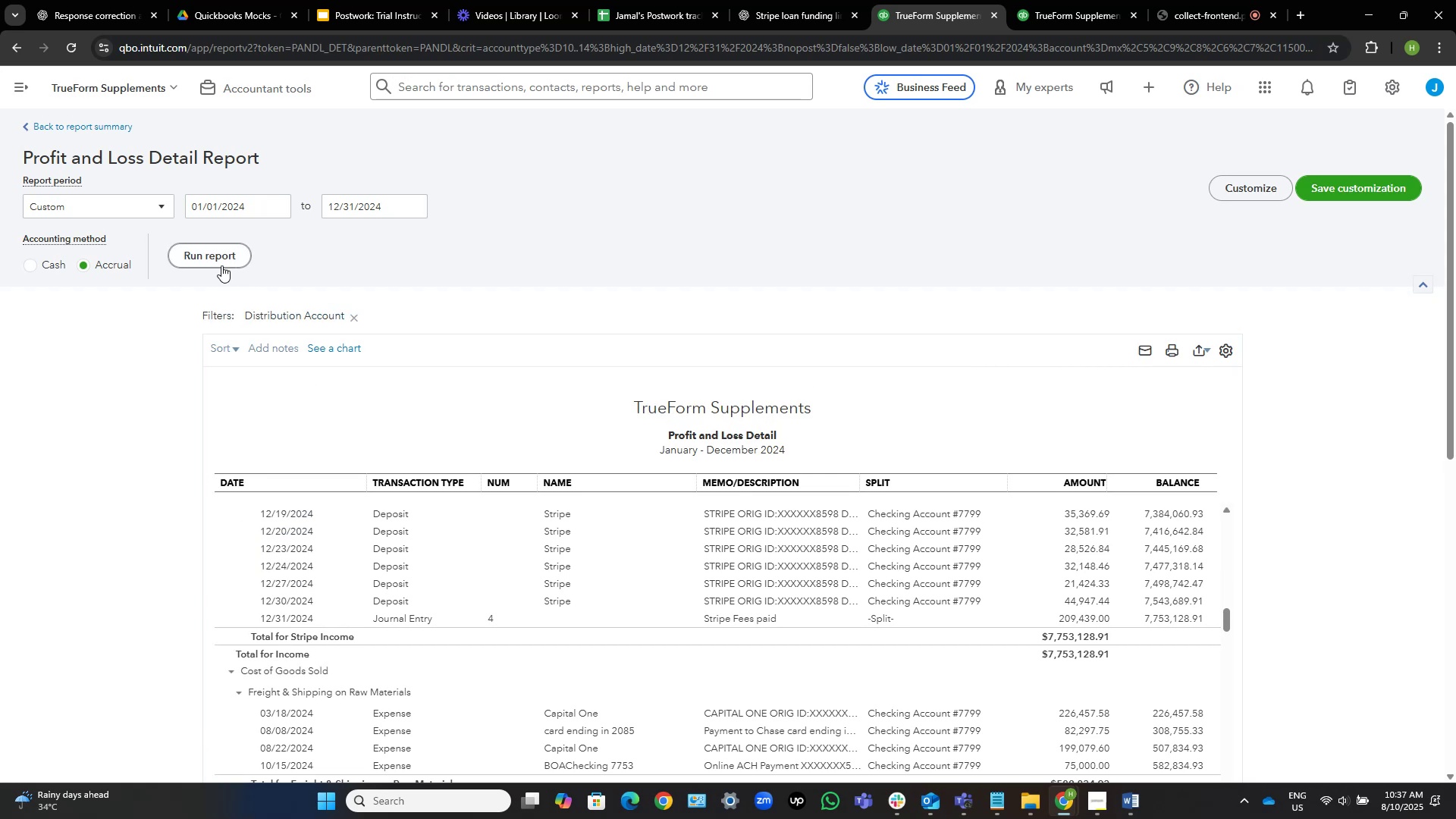 
left_click([221, 265])
 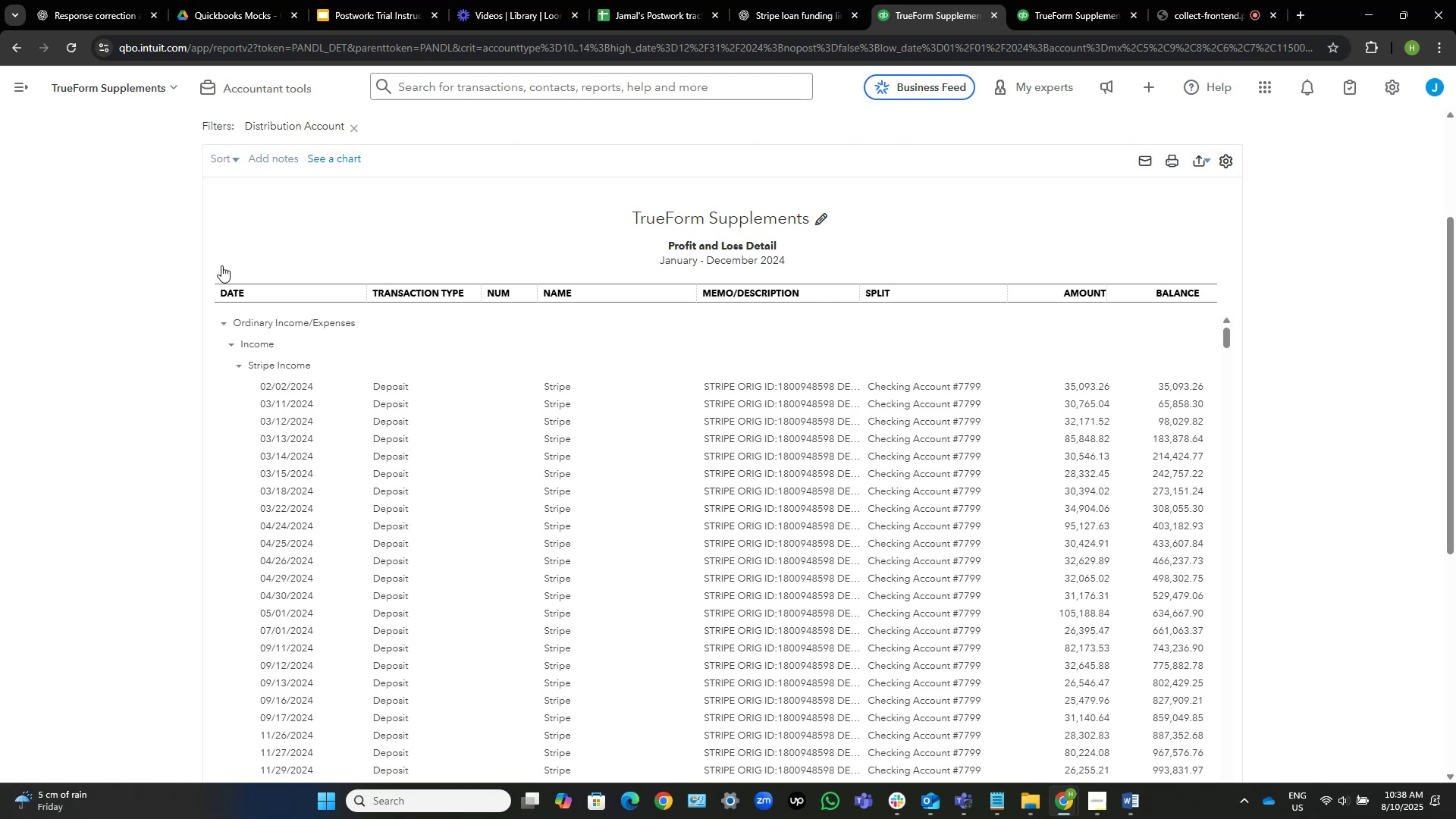 
wait(58.53)
 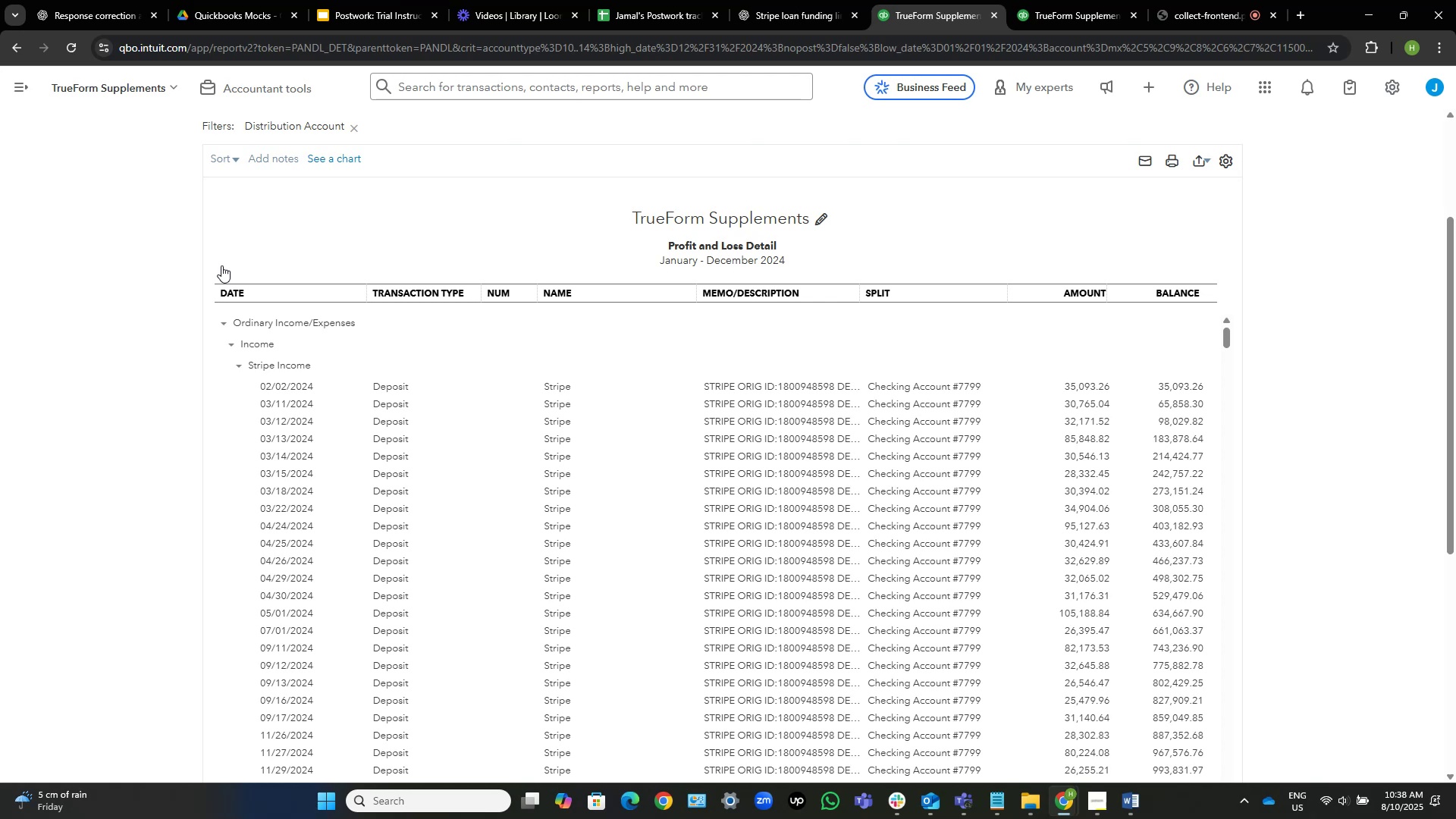 
scroll: coordinate [331, 487], scroll_direction: down, amount: 45.0
 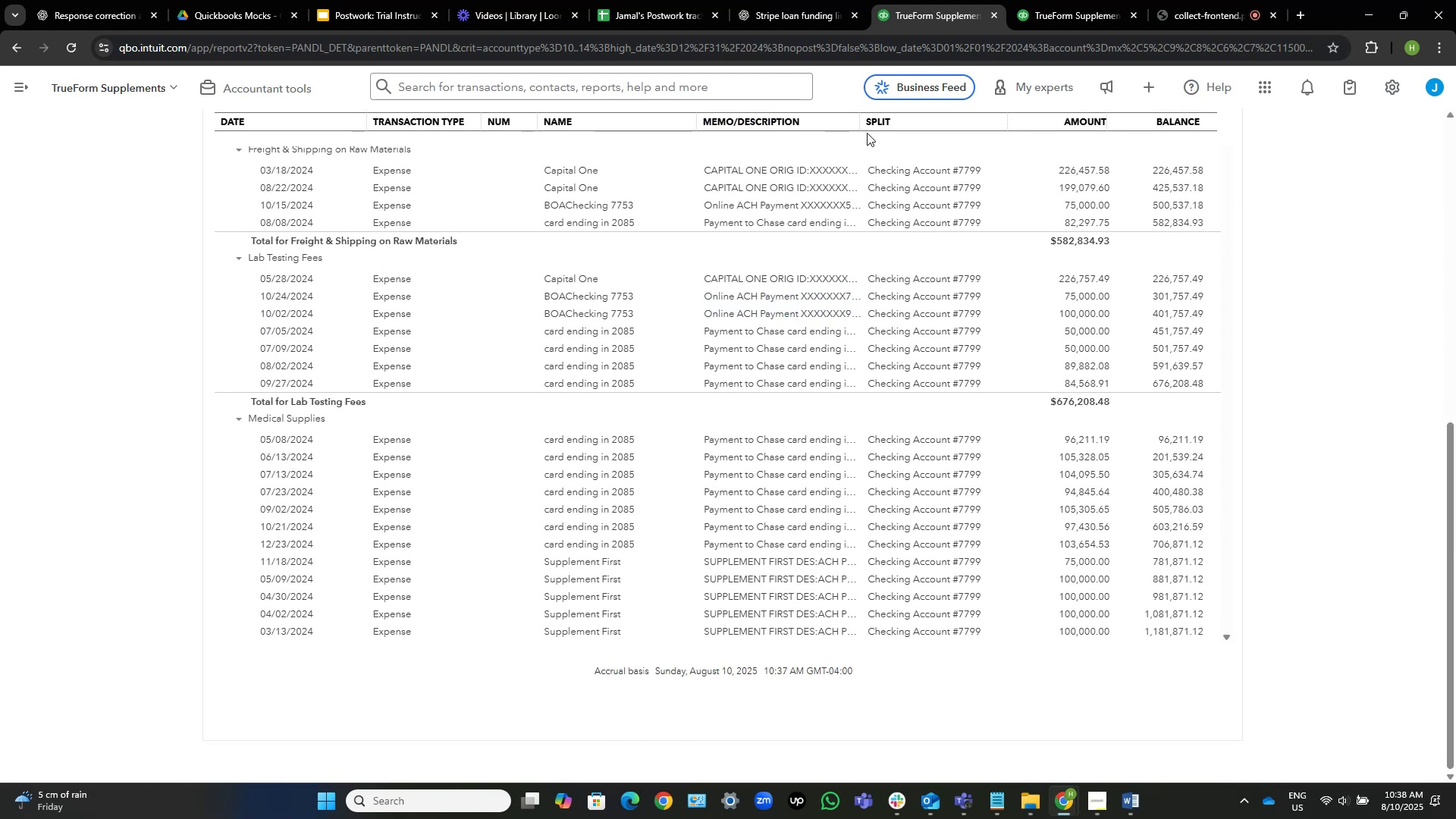 
left_click_drag(start_coordinate=[856, 118], to_coordinate=[962, 112])
 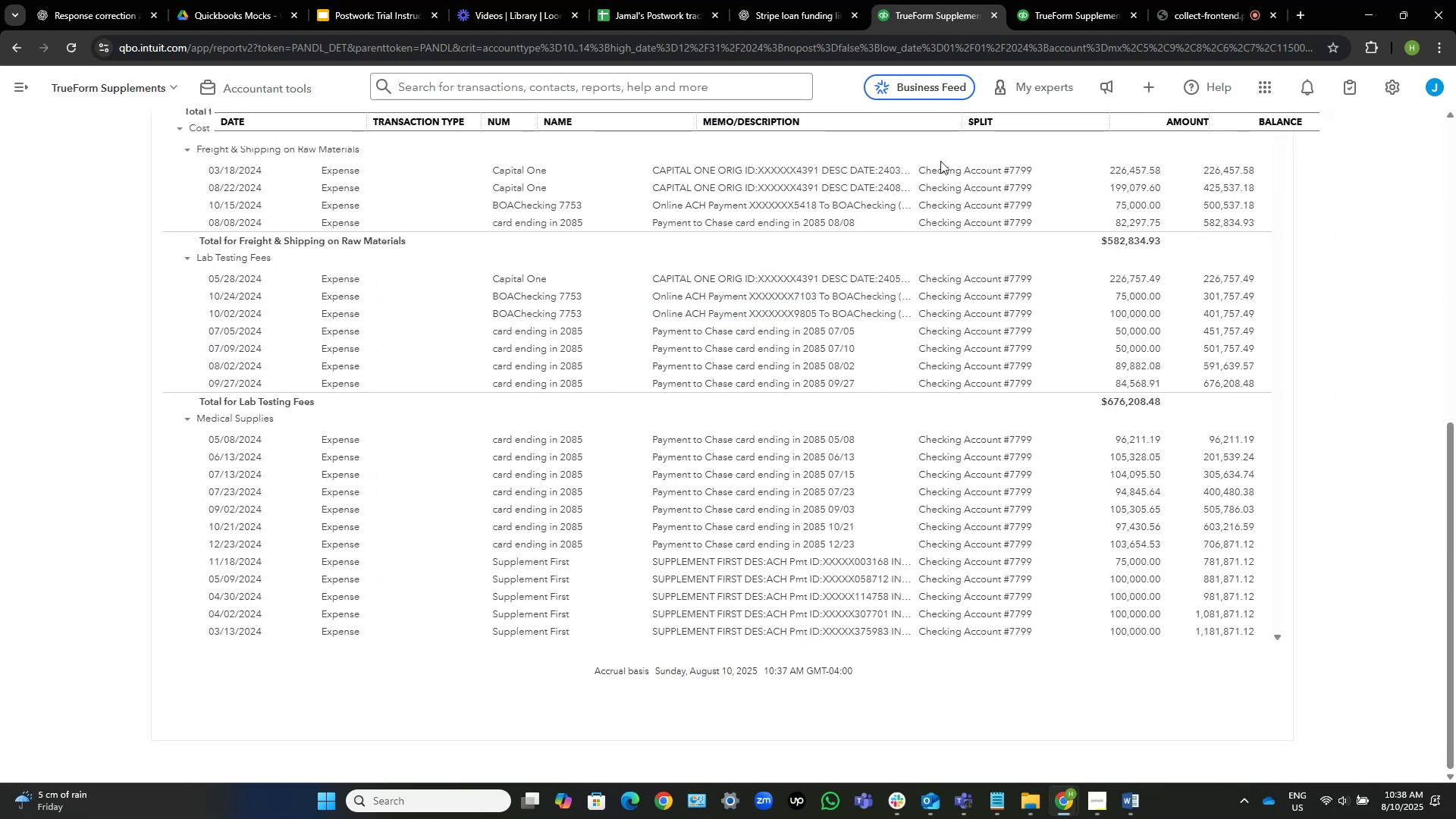 
scroll: coordinate [813, 297], scroll_direction: up, amount: 3.0
 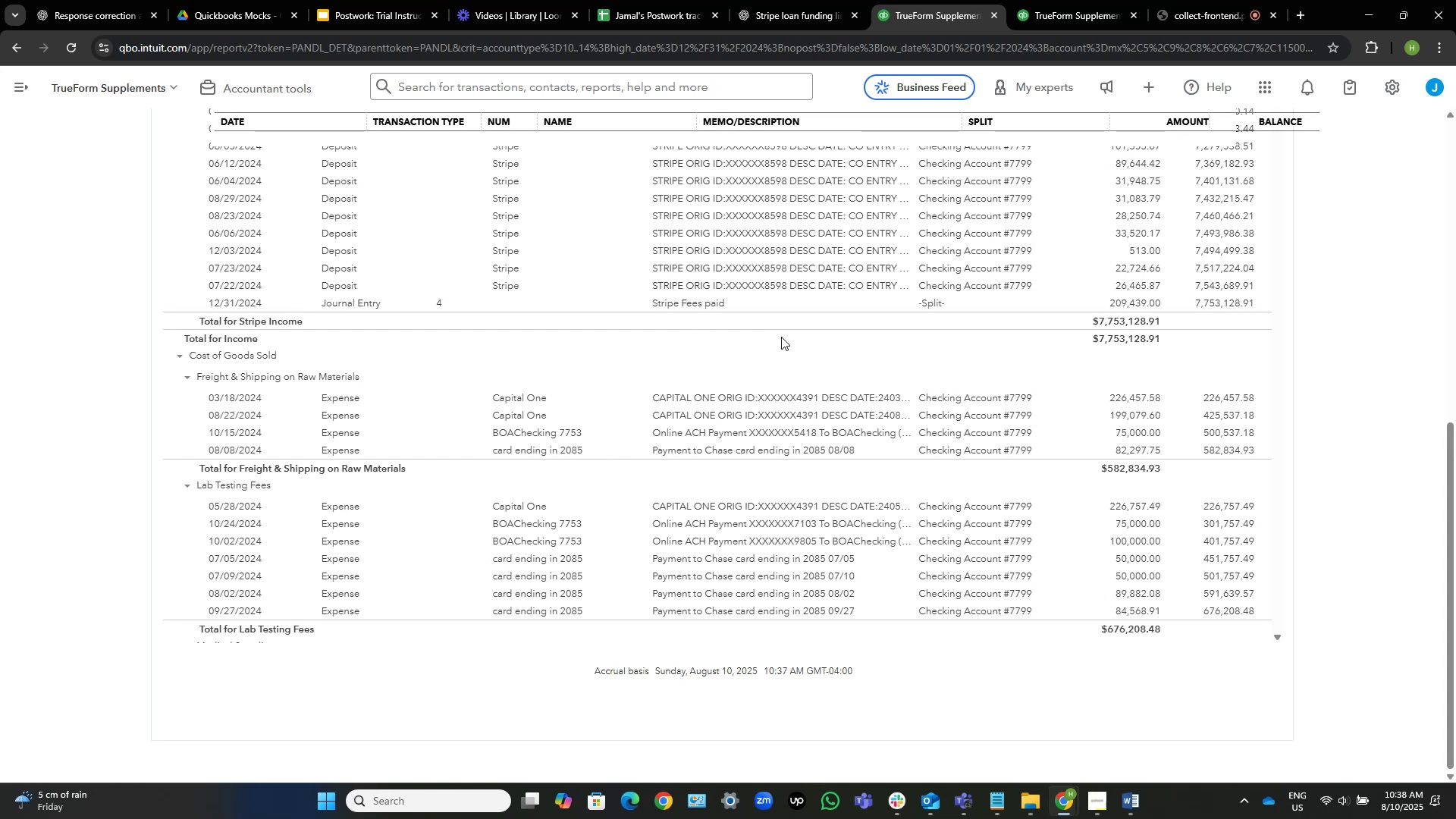 
wait(23.36)
 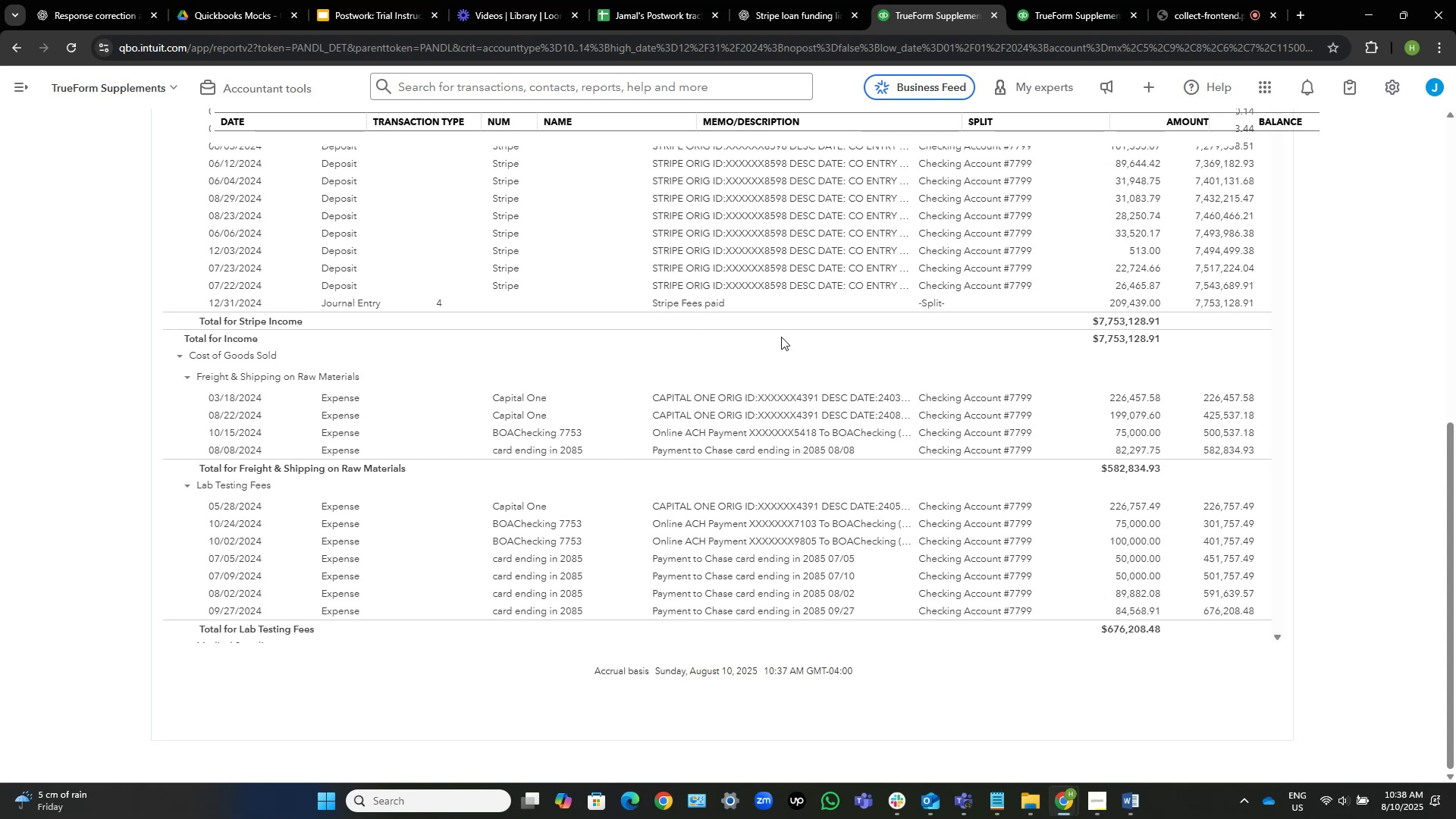 
scroll: coordinate [831, 473], scroll_direction: down, amount: 3.0
 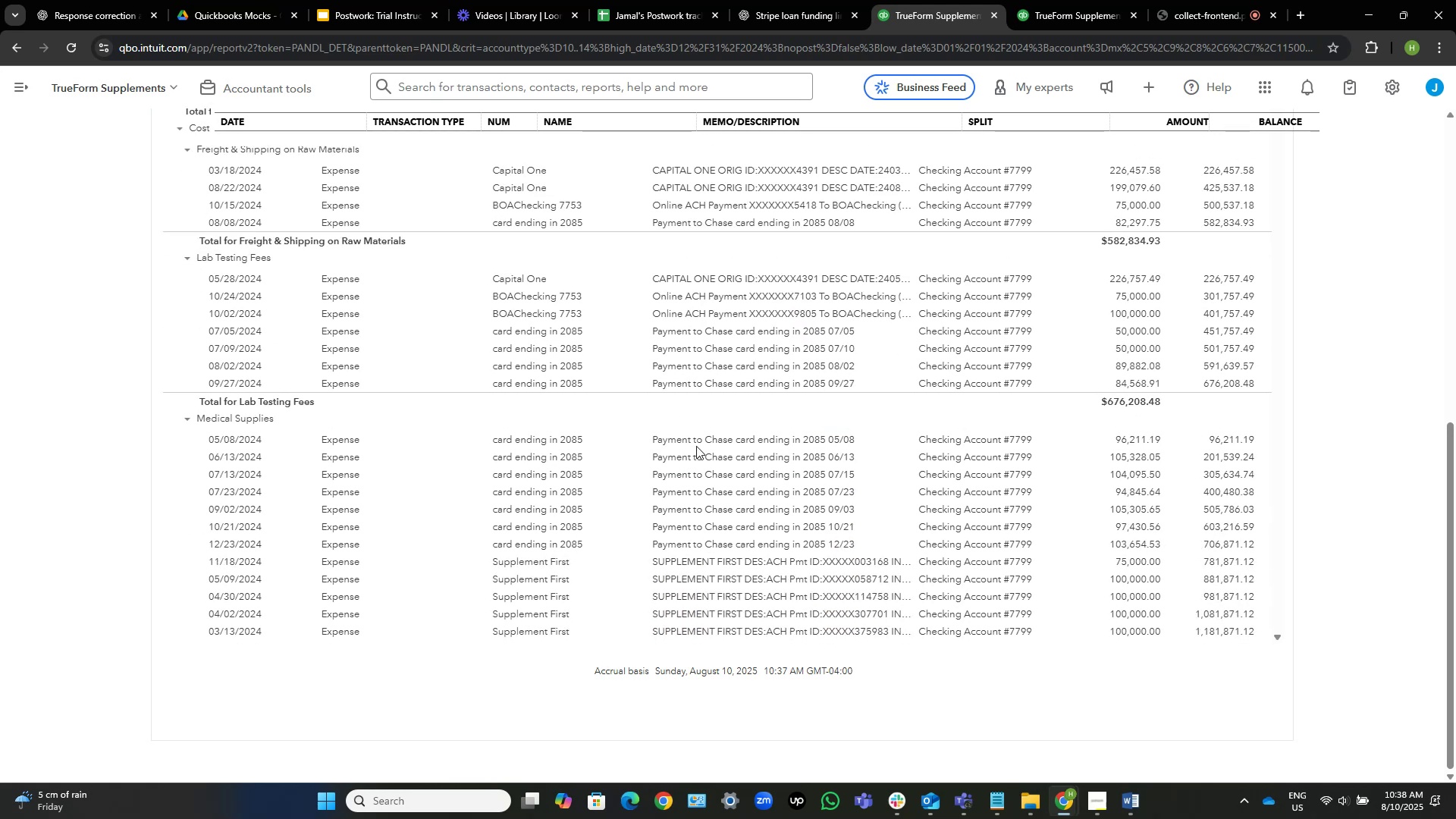 
scroll: coordinate [696, 446], scroll_direction: up, amount: 6.0
 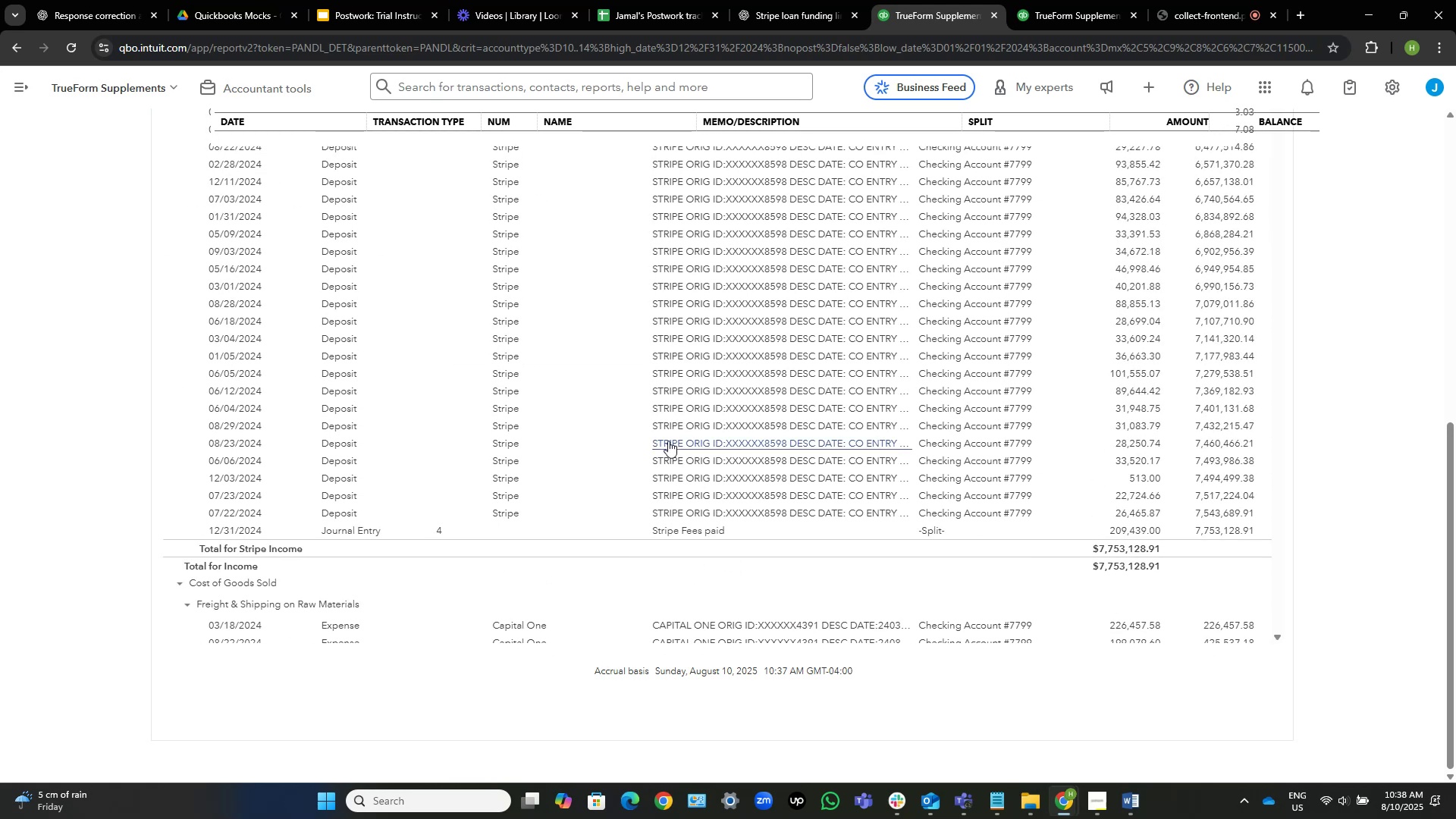 
scroll: coordinate [667, 444], scroll_direction: down, amount: 5.0
 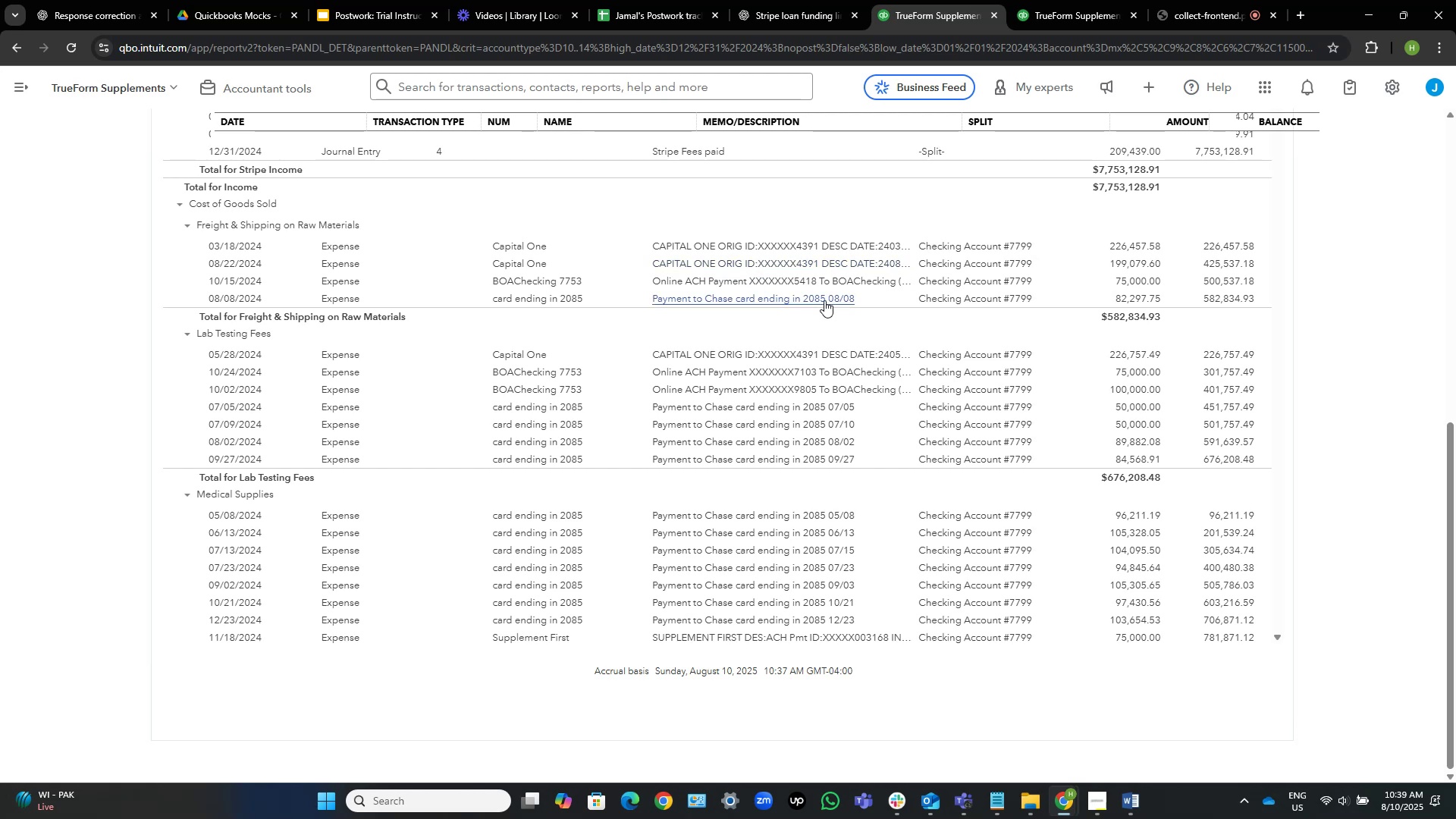 
wait(61.03)
 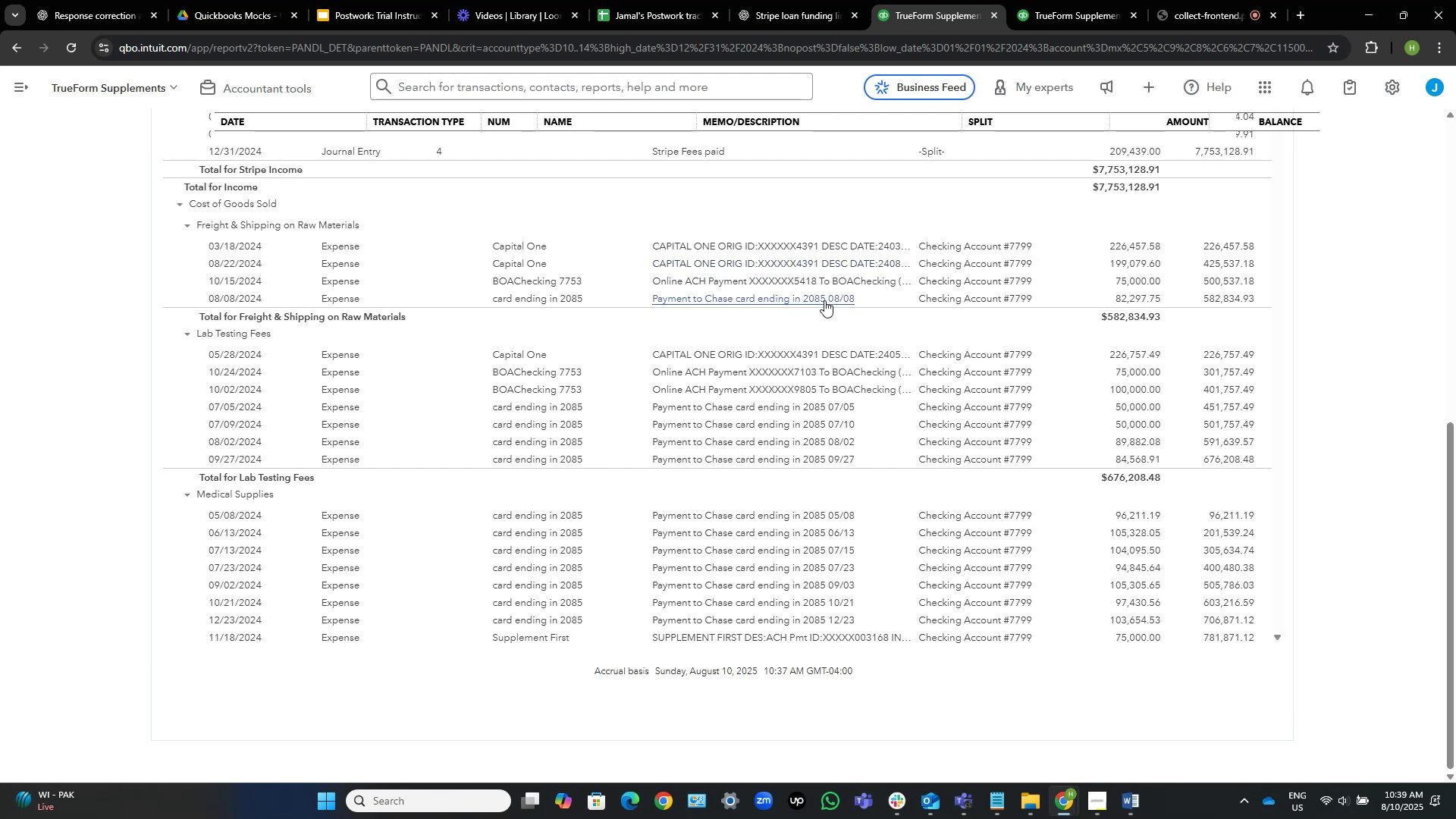 
left_click_drag(start_coordinate=[586, 283], to_coordinate=[488, 278])
 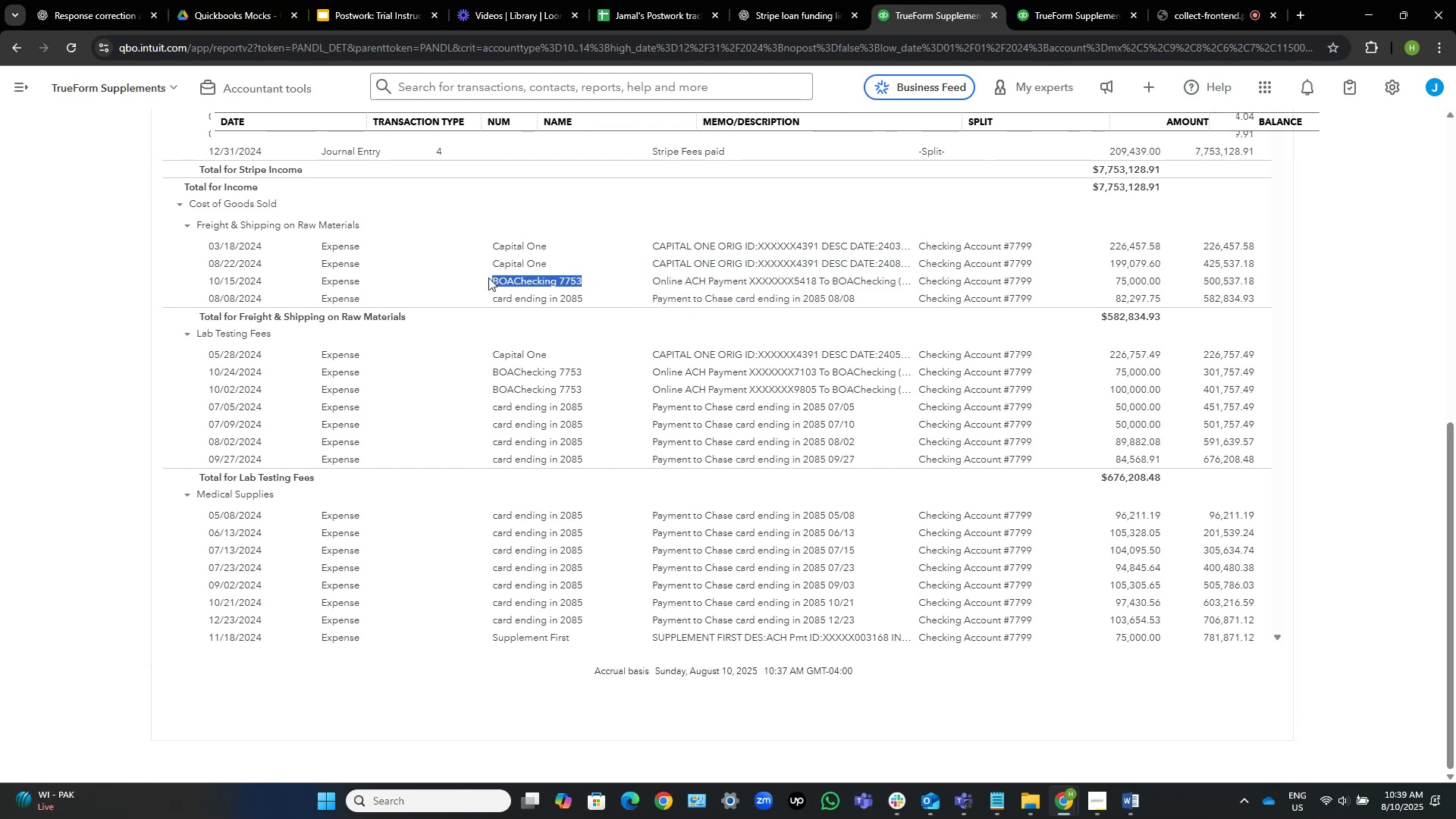 
key(Control+C)
 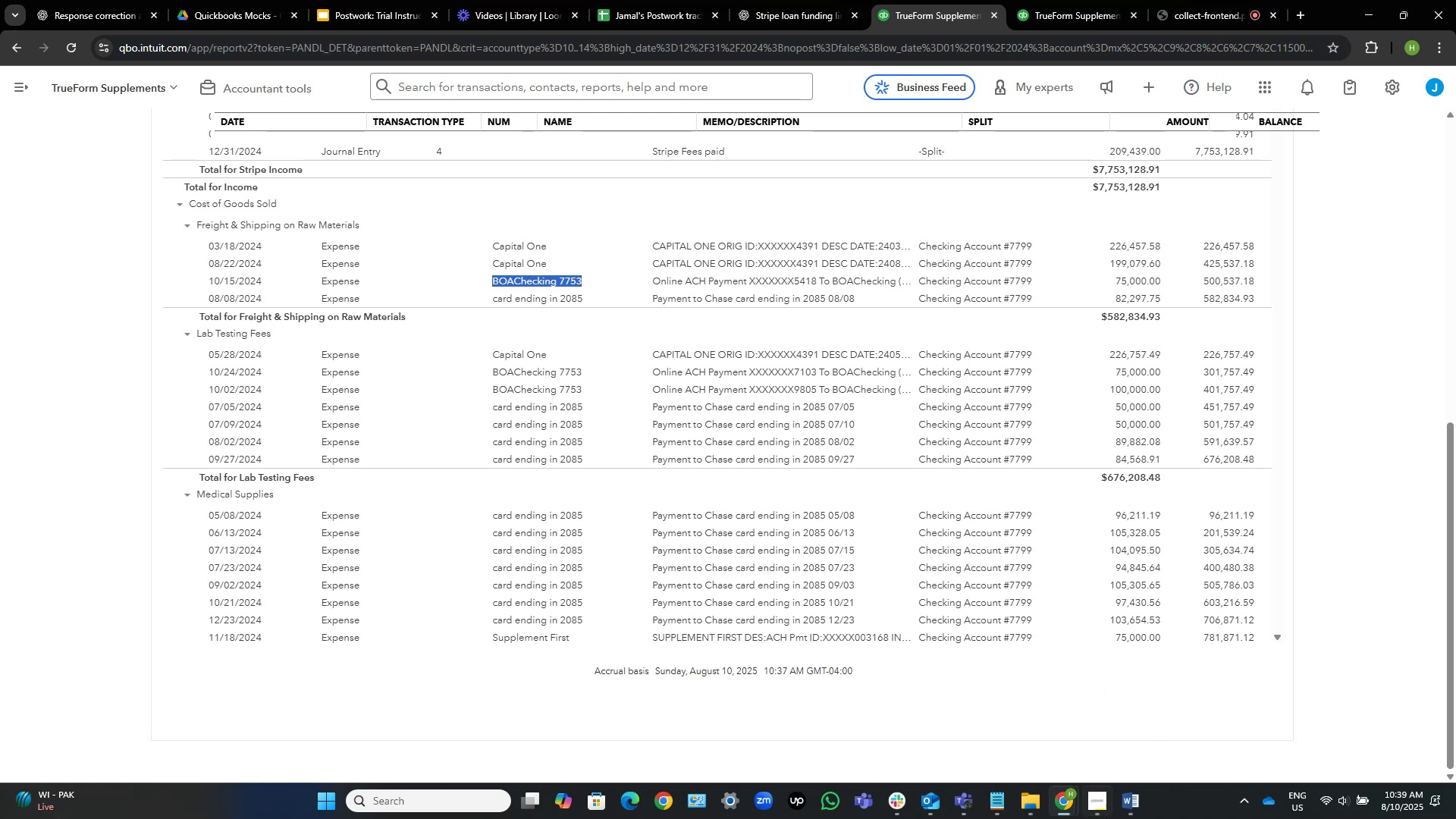 
left_click([1136, 808])
 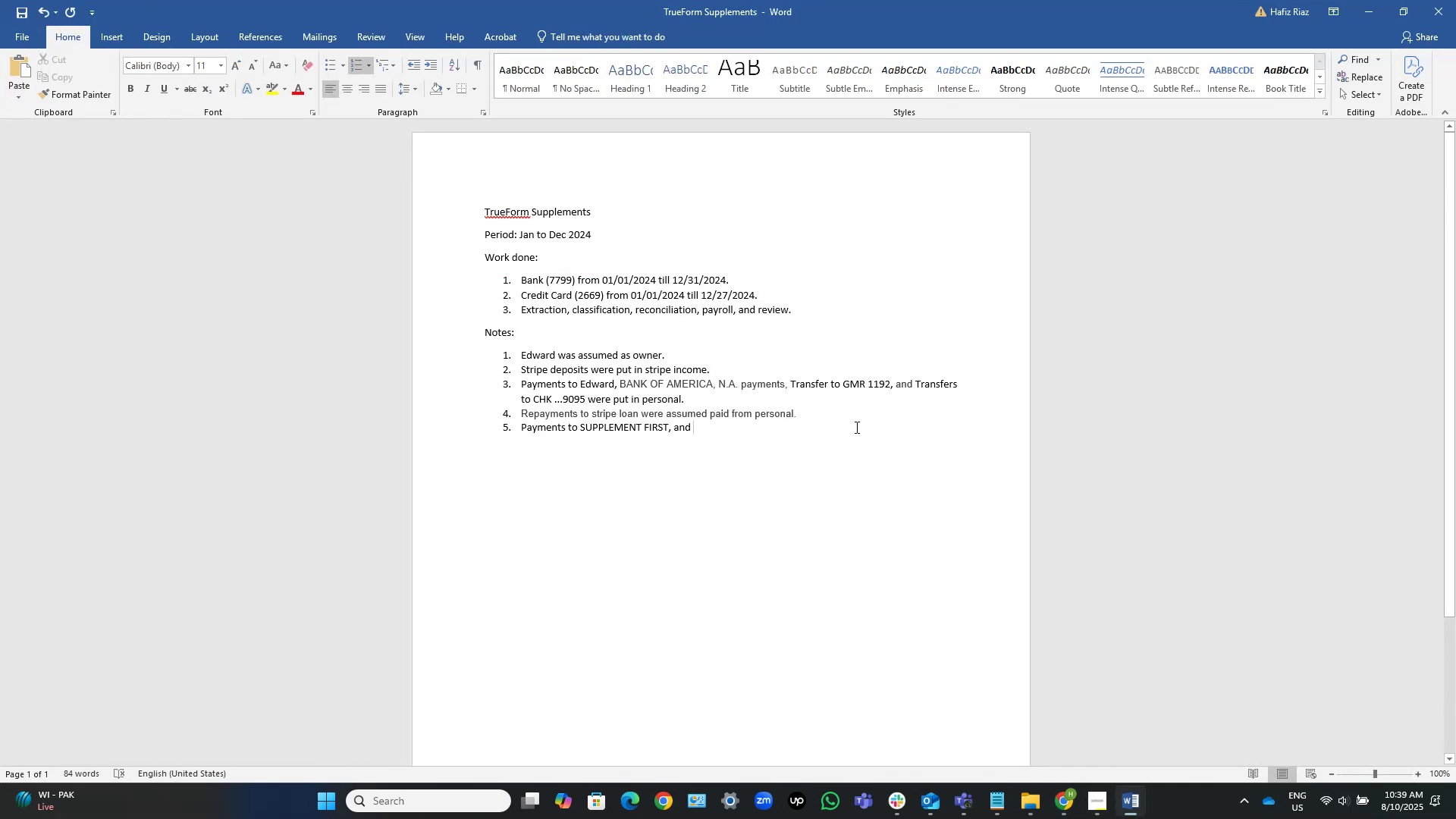 
left_click([856, 425])
 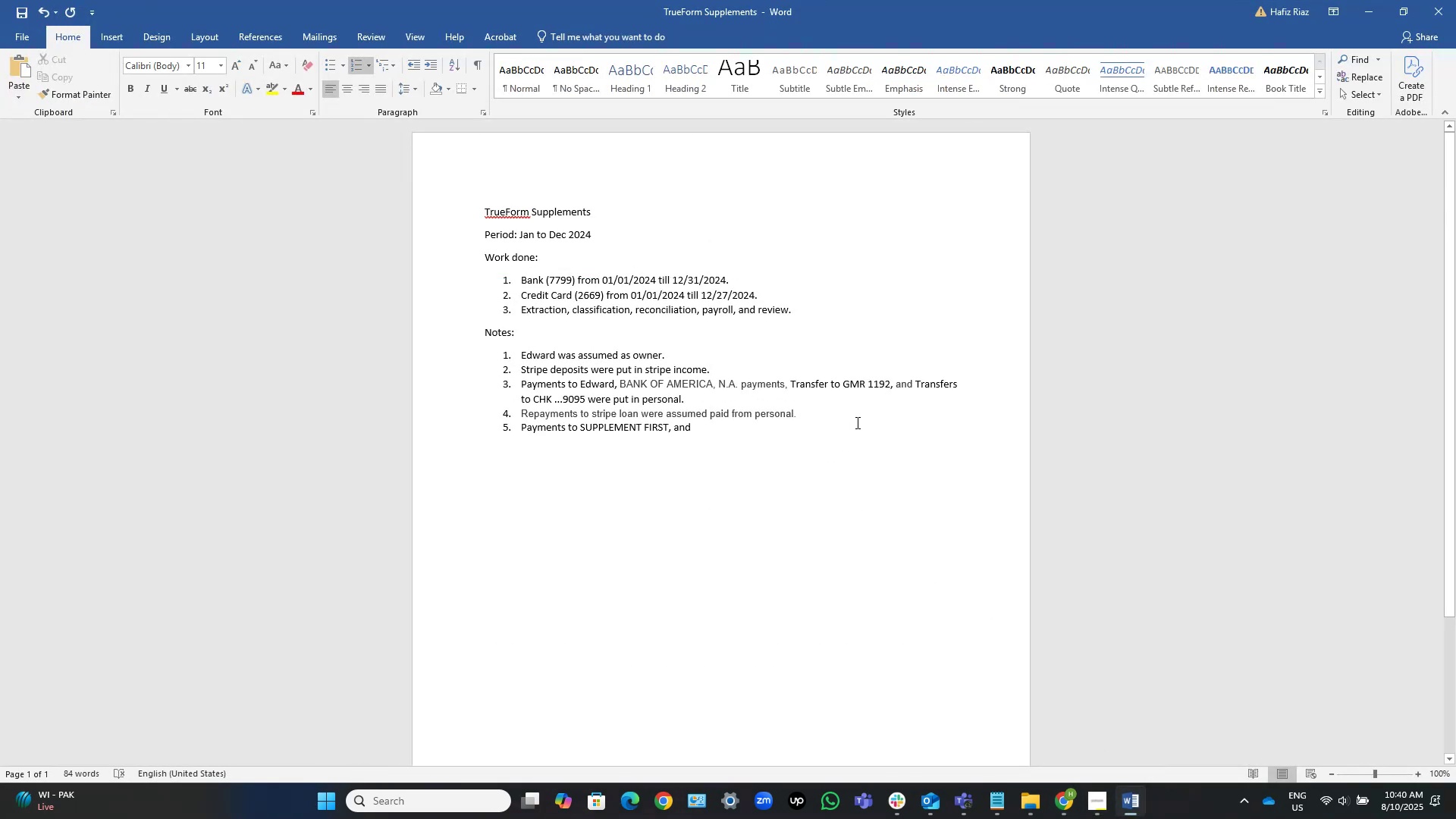 
left_click([856, 420])
 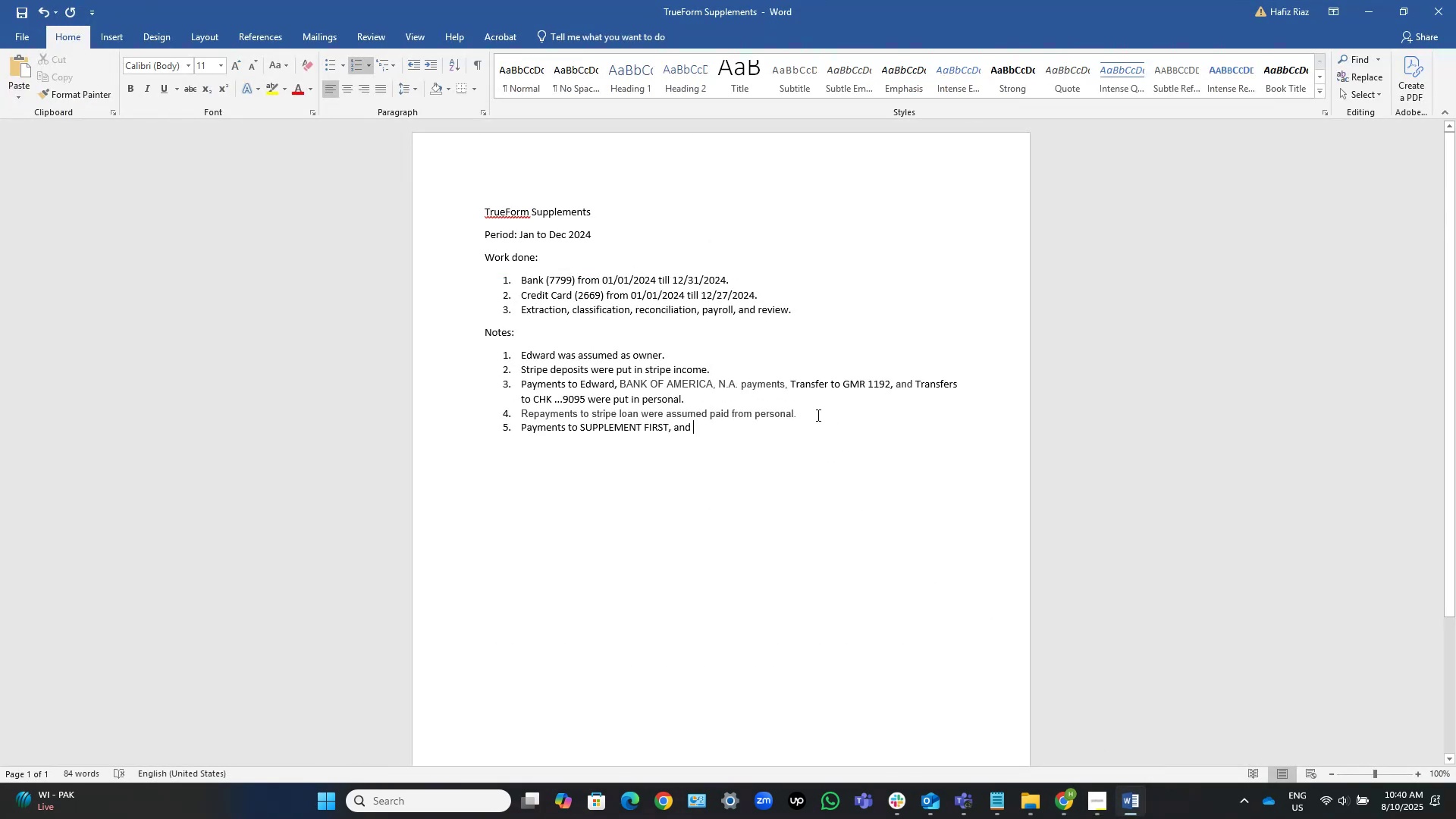 
left_click([817, 412])
 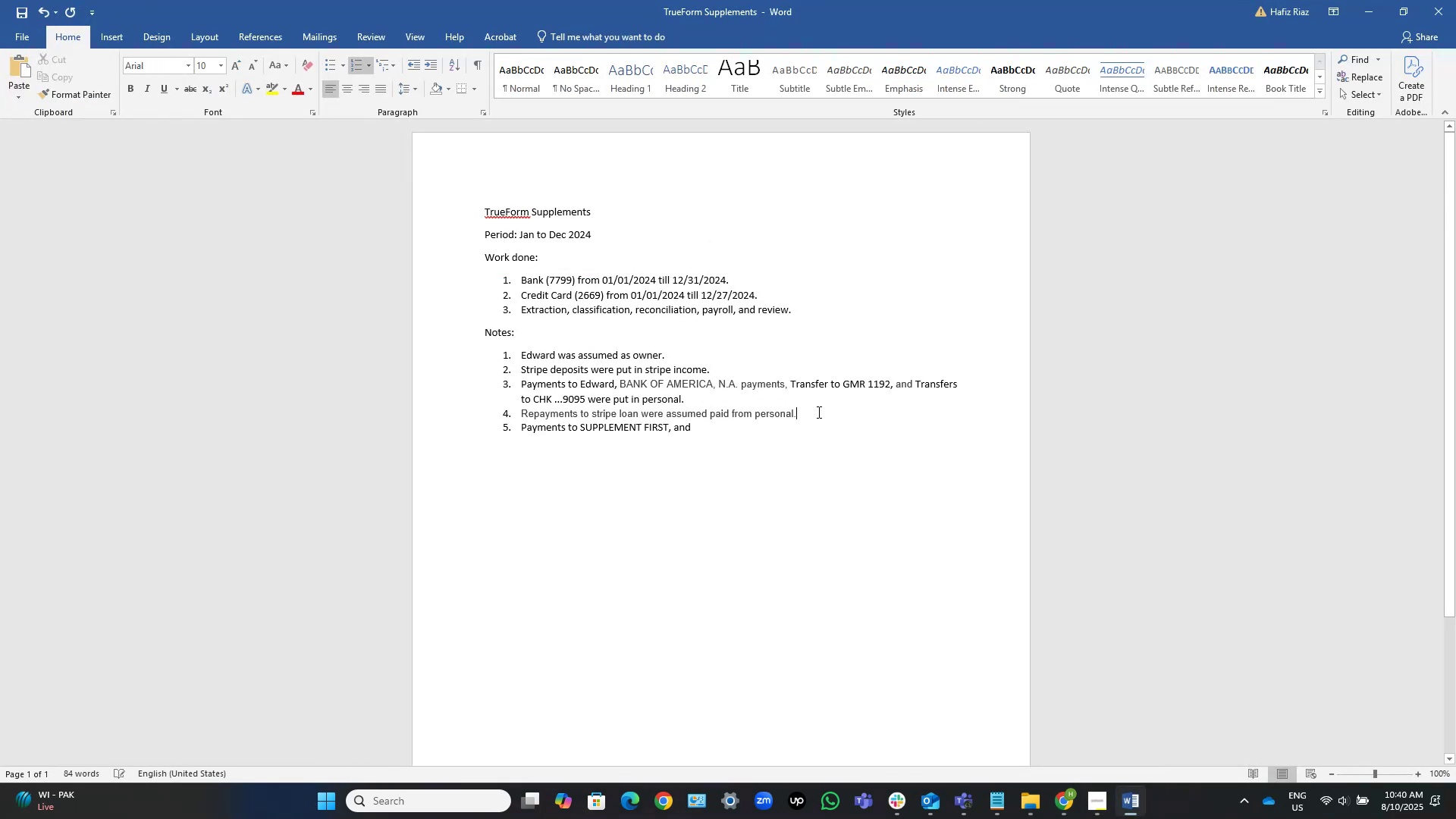 
key(NumpadEnter)
 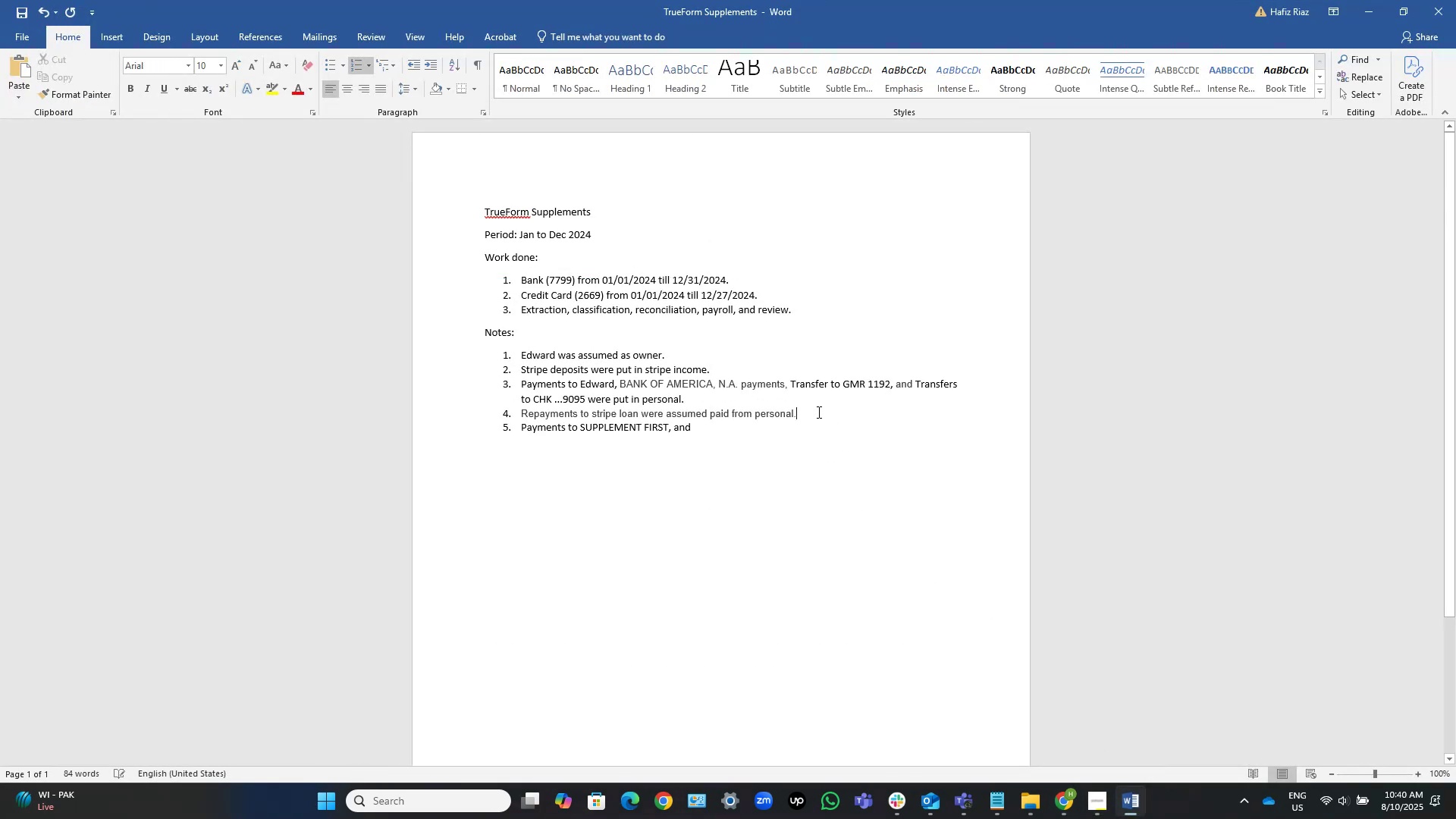 
key(Control+V)
 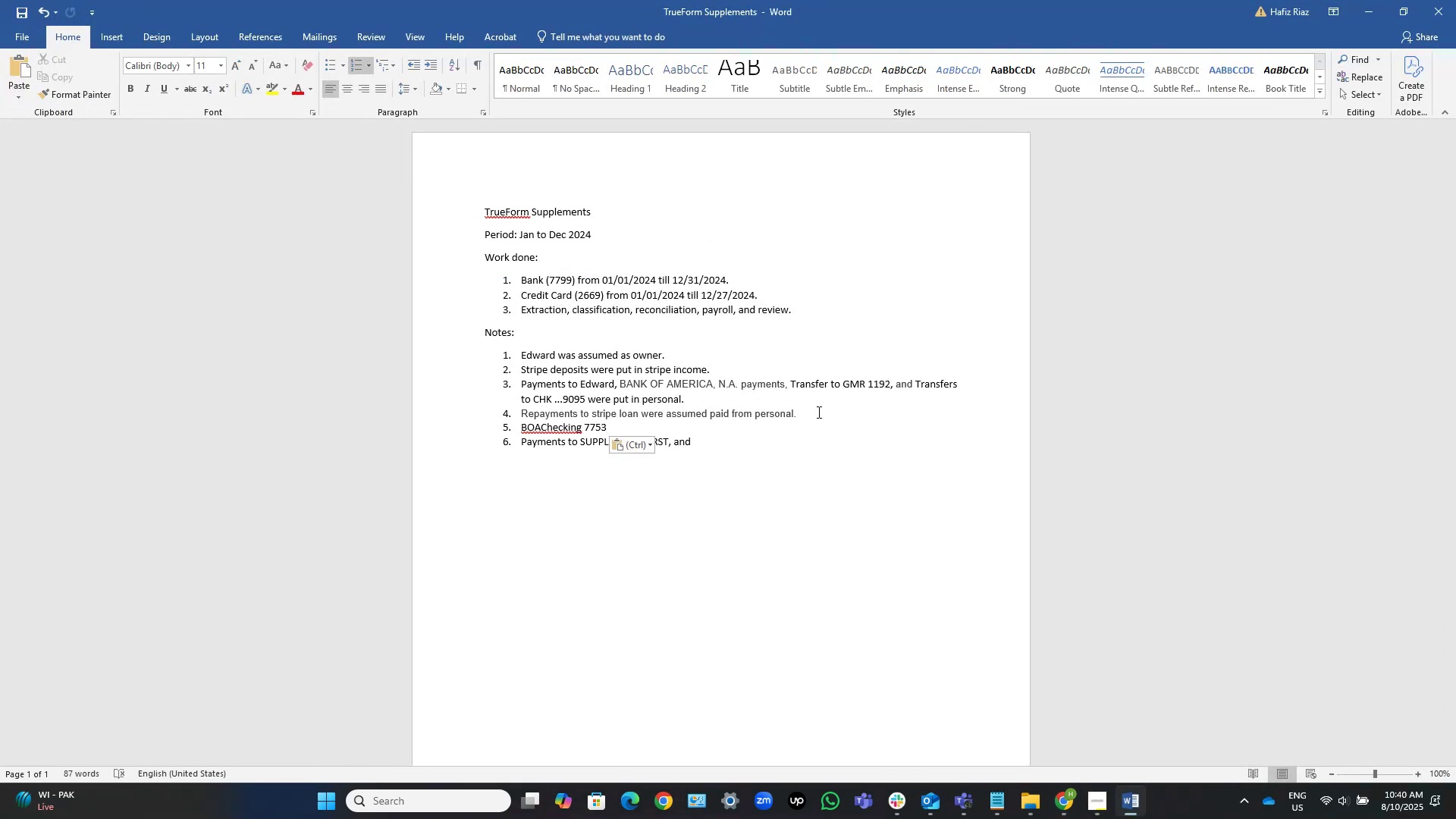 
type( was[Home]Payment )
 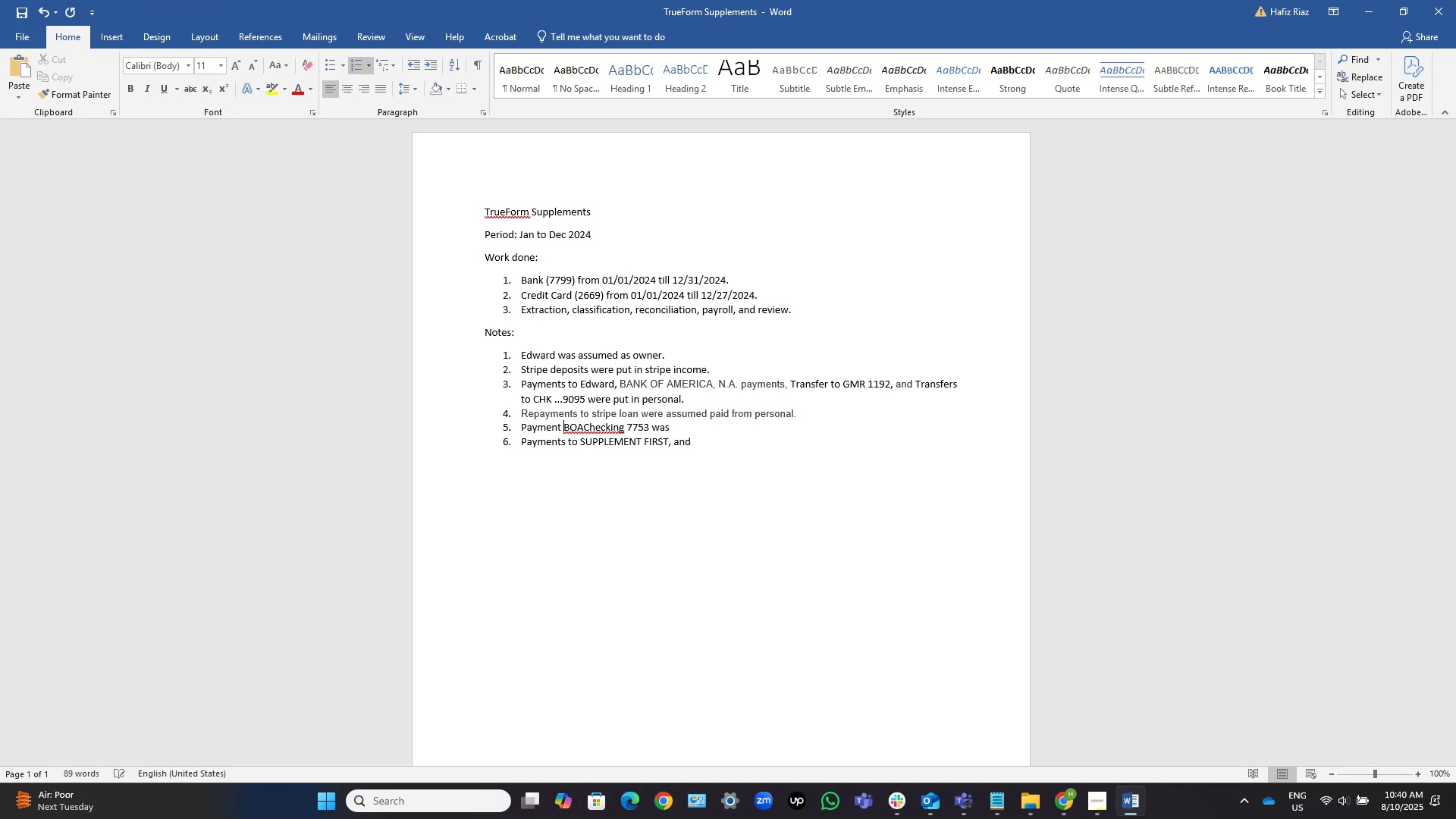 
wait(31.6)
 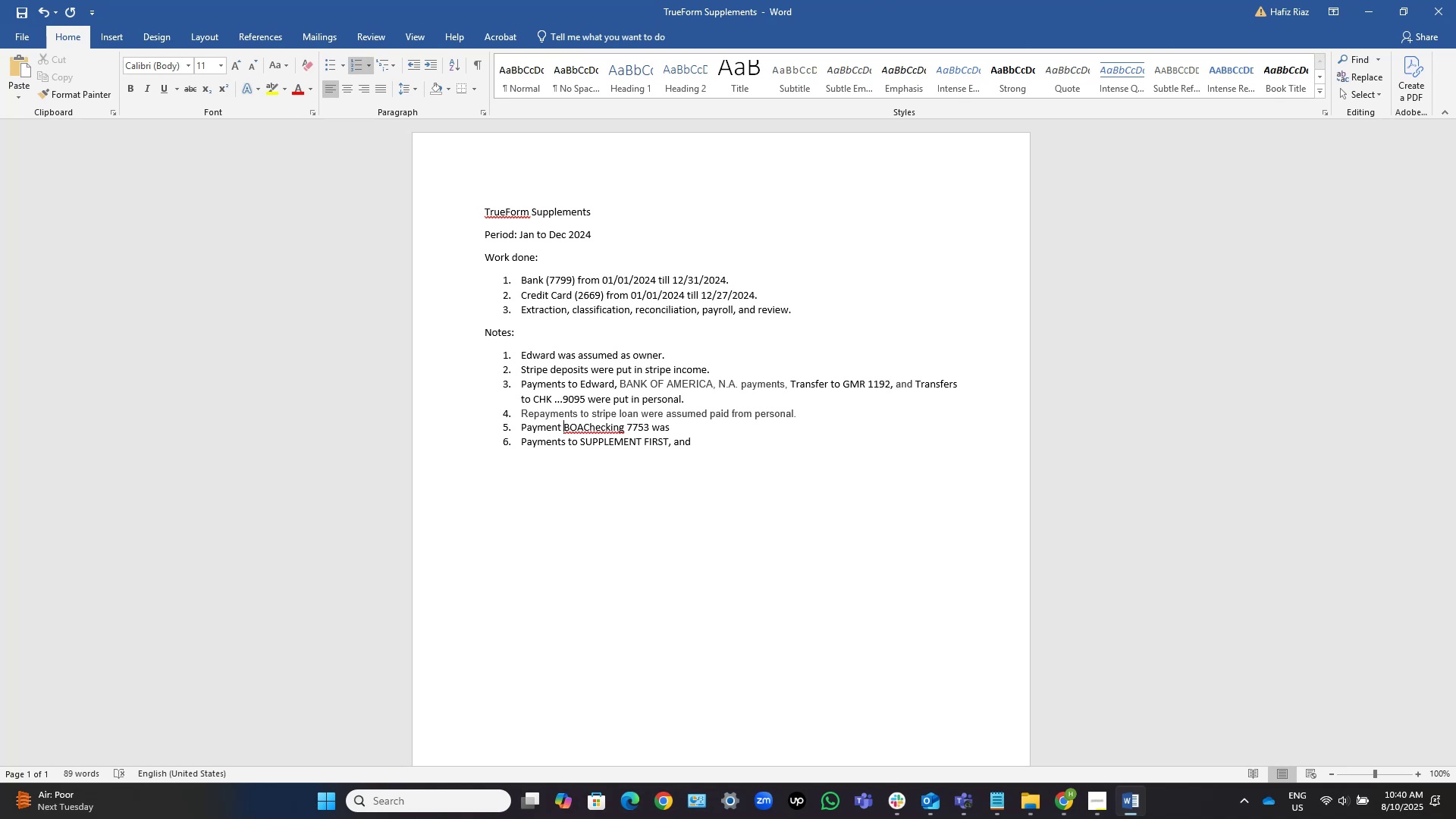 
type(to [End])
 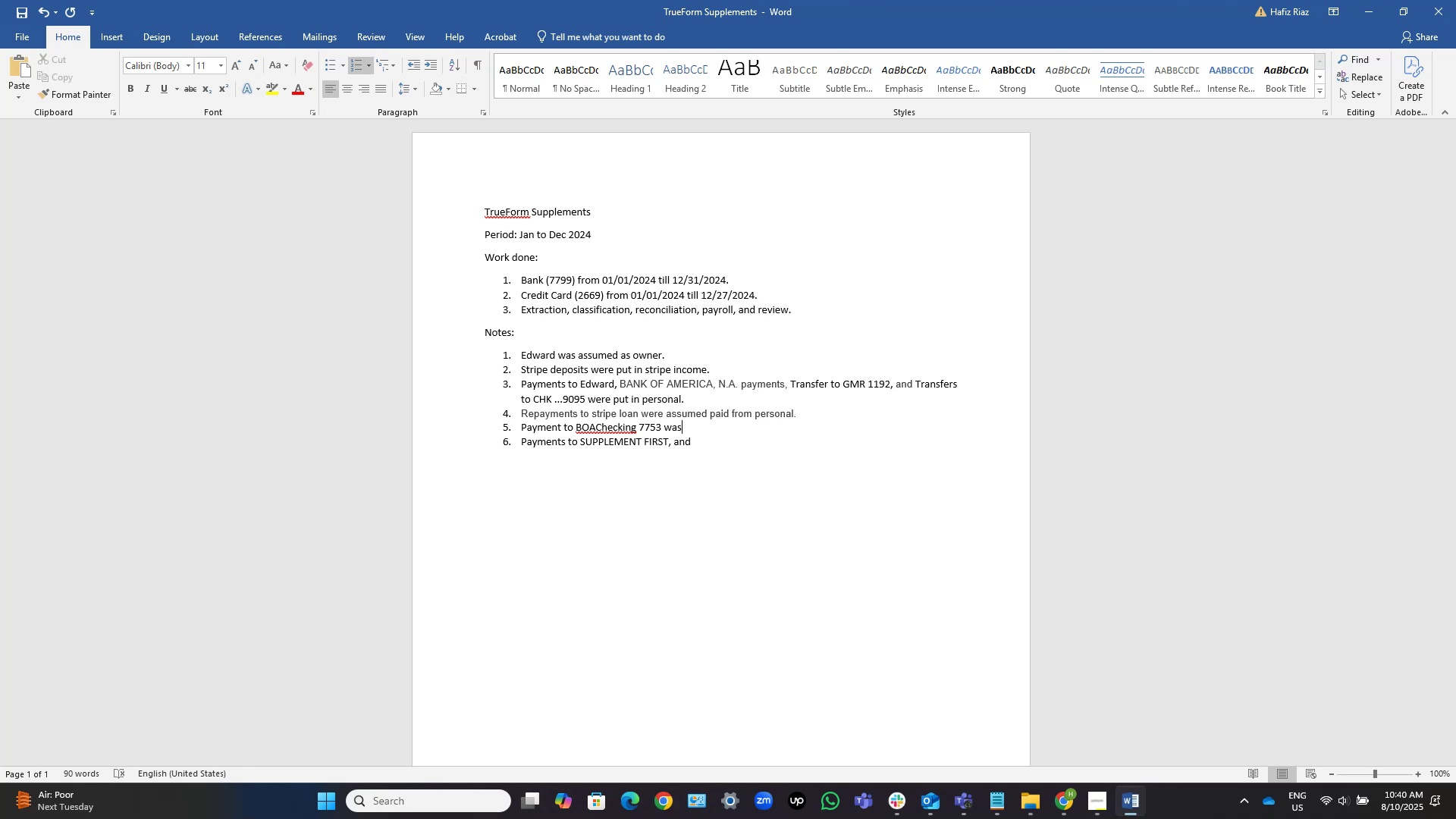 
wait(9.7)
 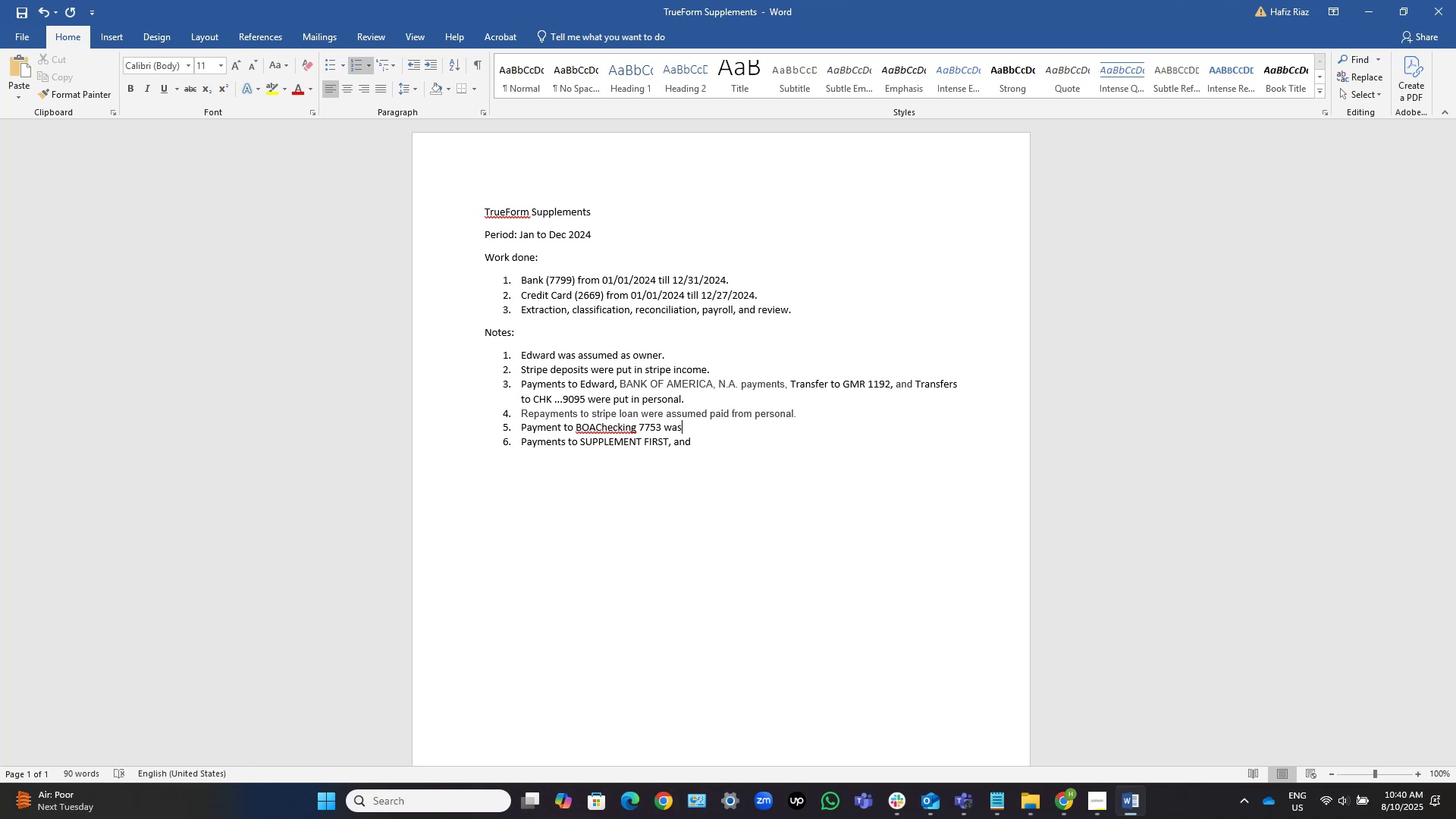 
type( put in )
 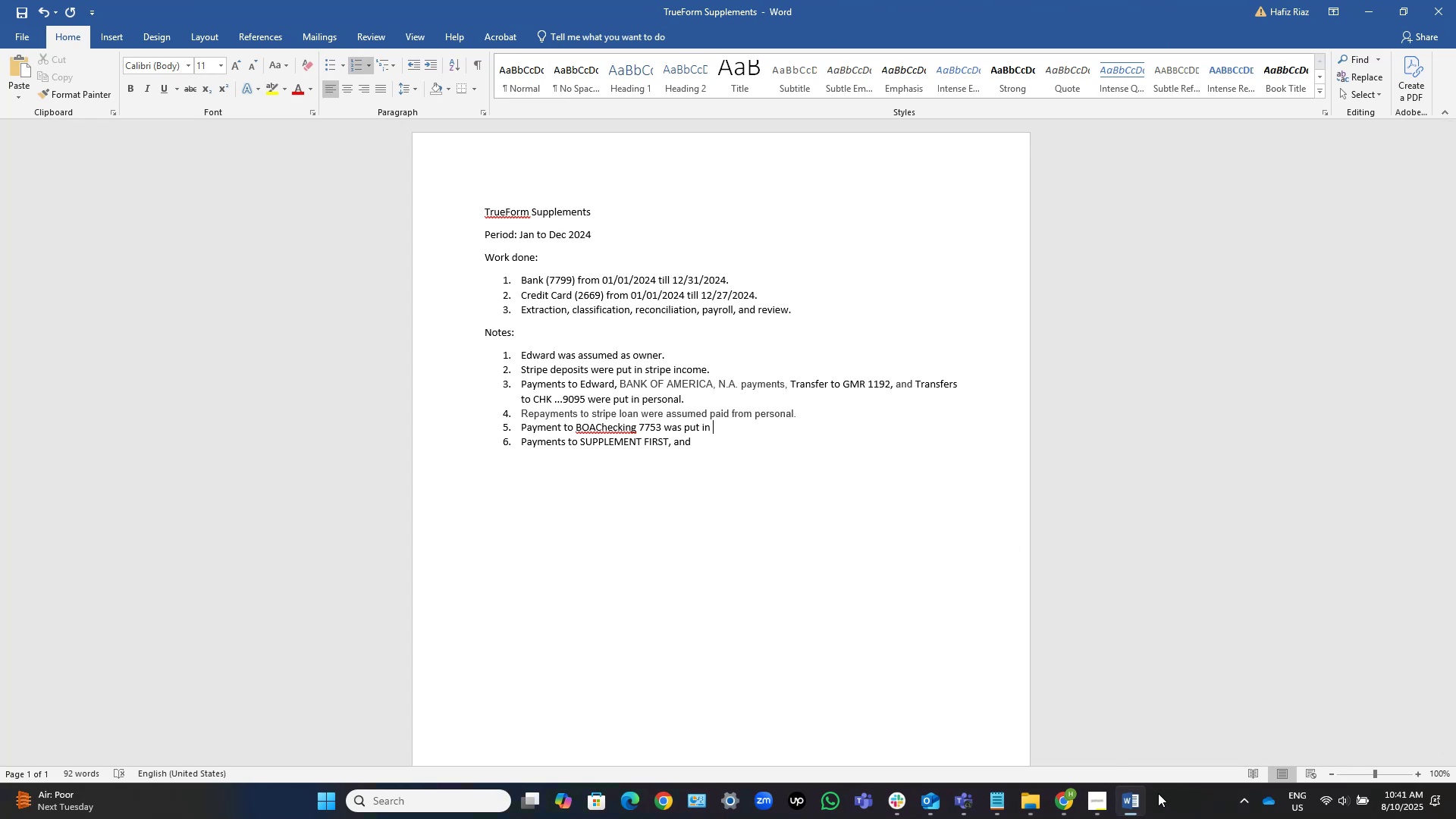 
left_click([1145, 797])
 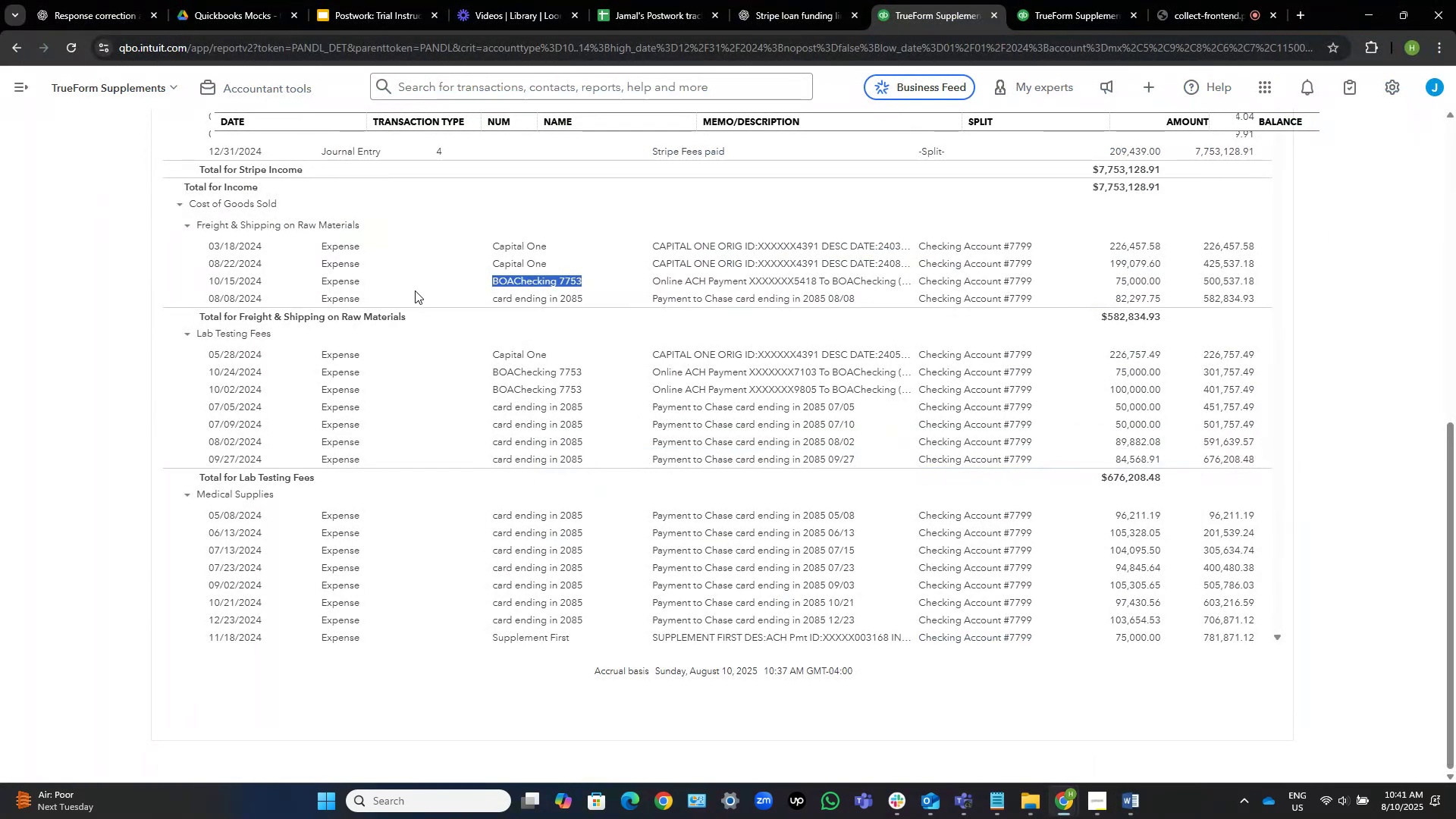 
left_click_drag(start_coordinate=[378, 218], to_coordinate=[197, 227])
 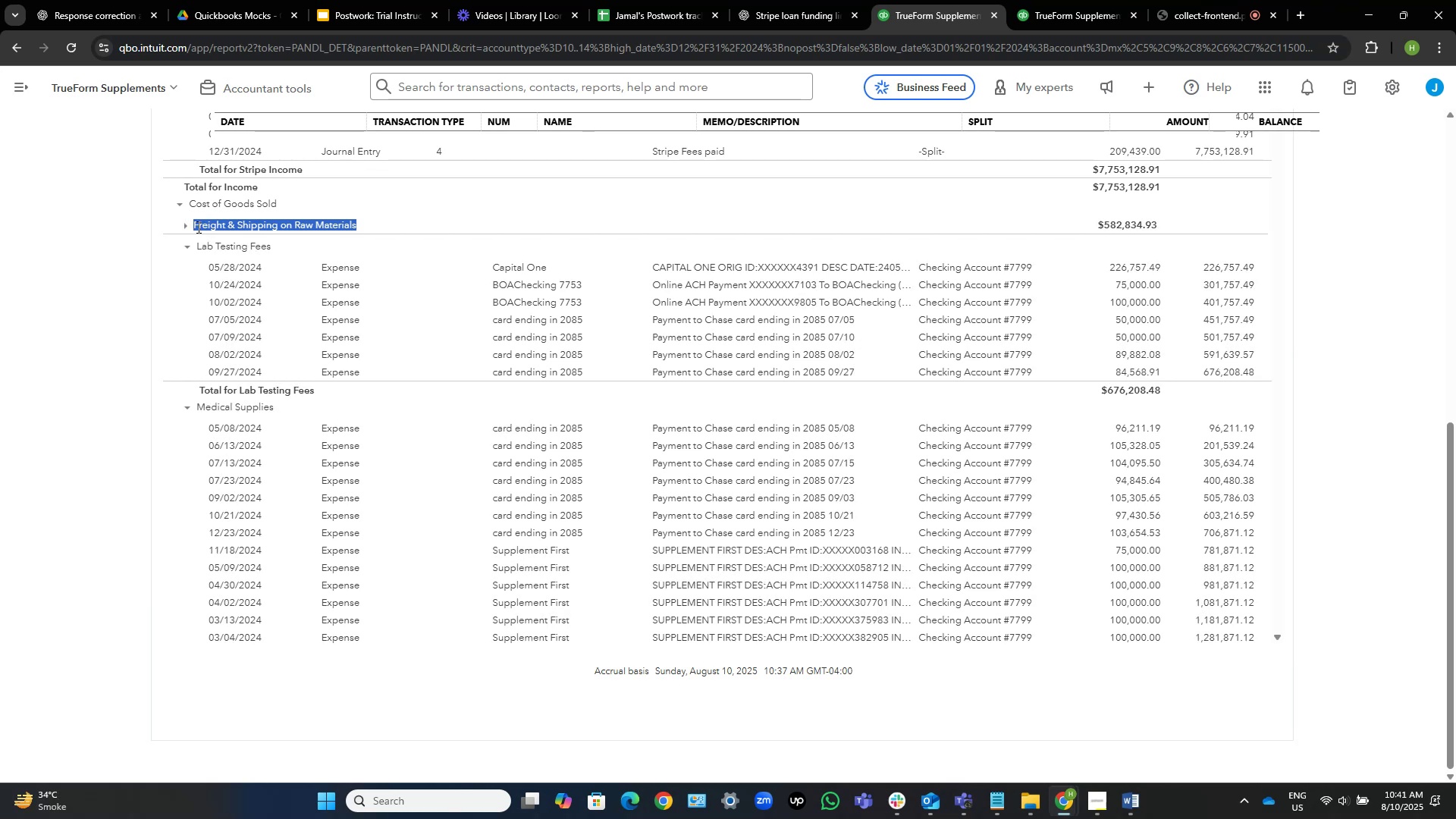 
key(Control+C)
 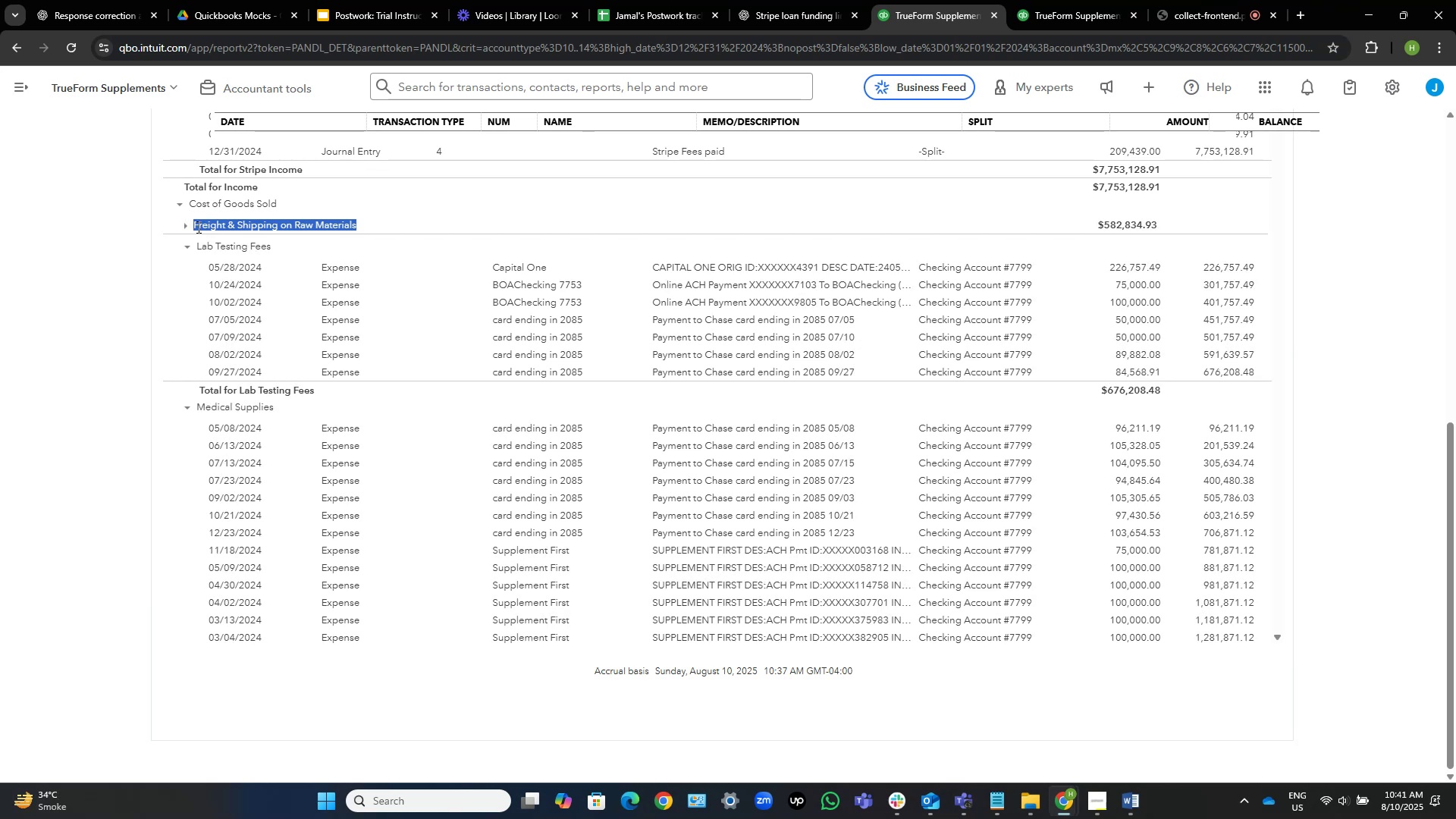 
wait(10.63)
 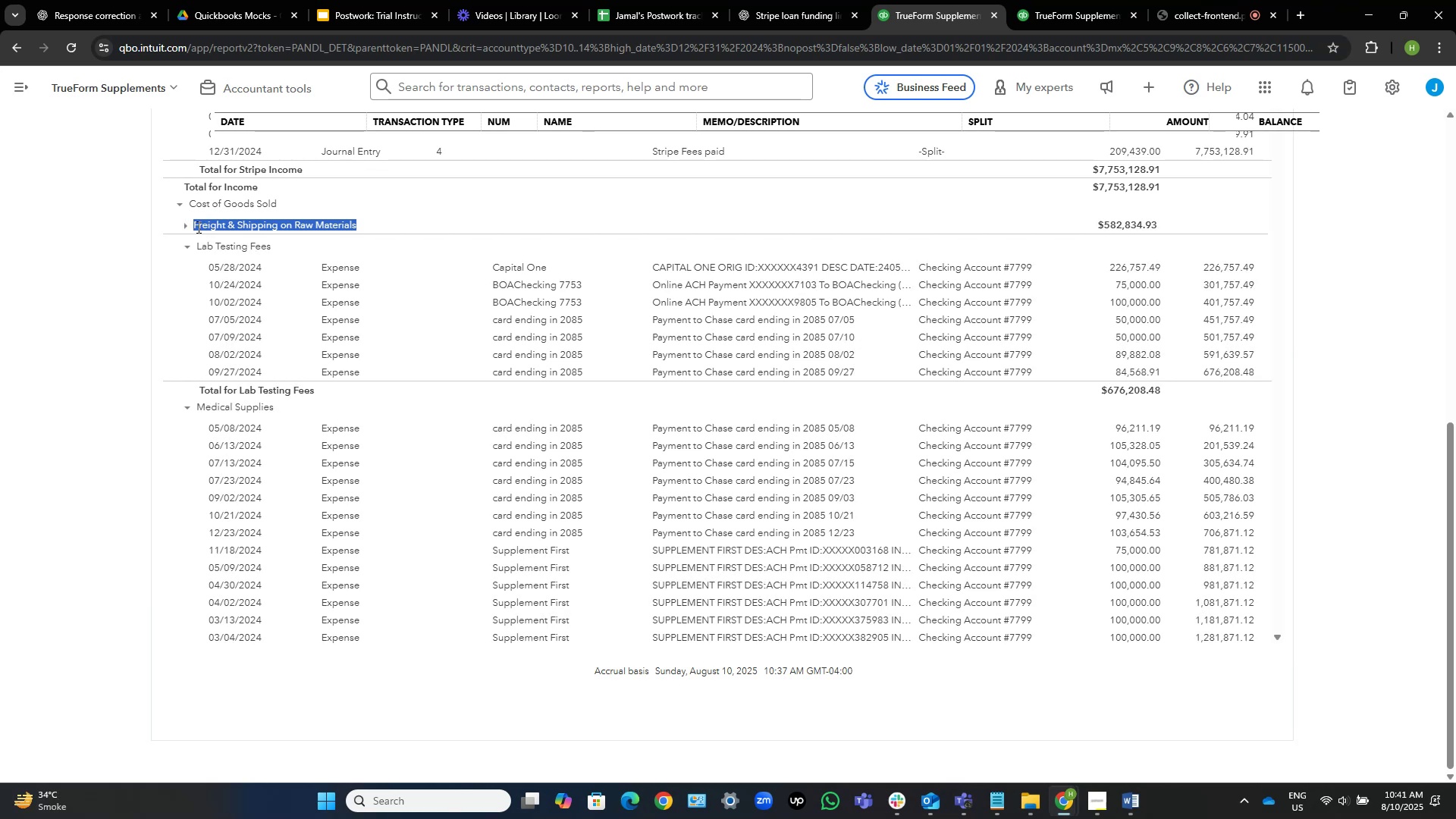 
key(Control+C)
 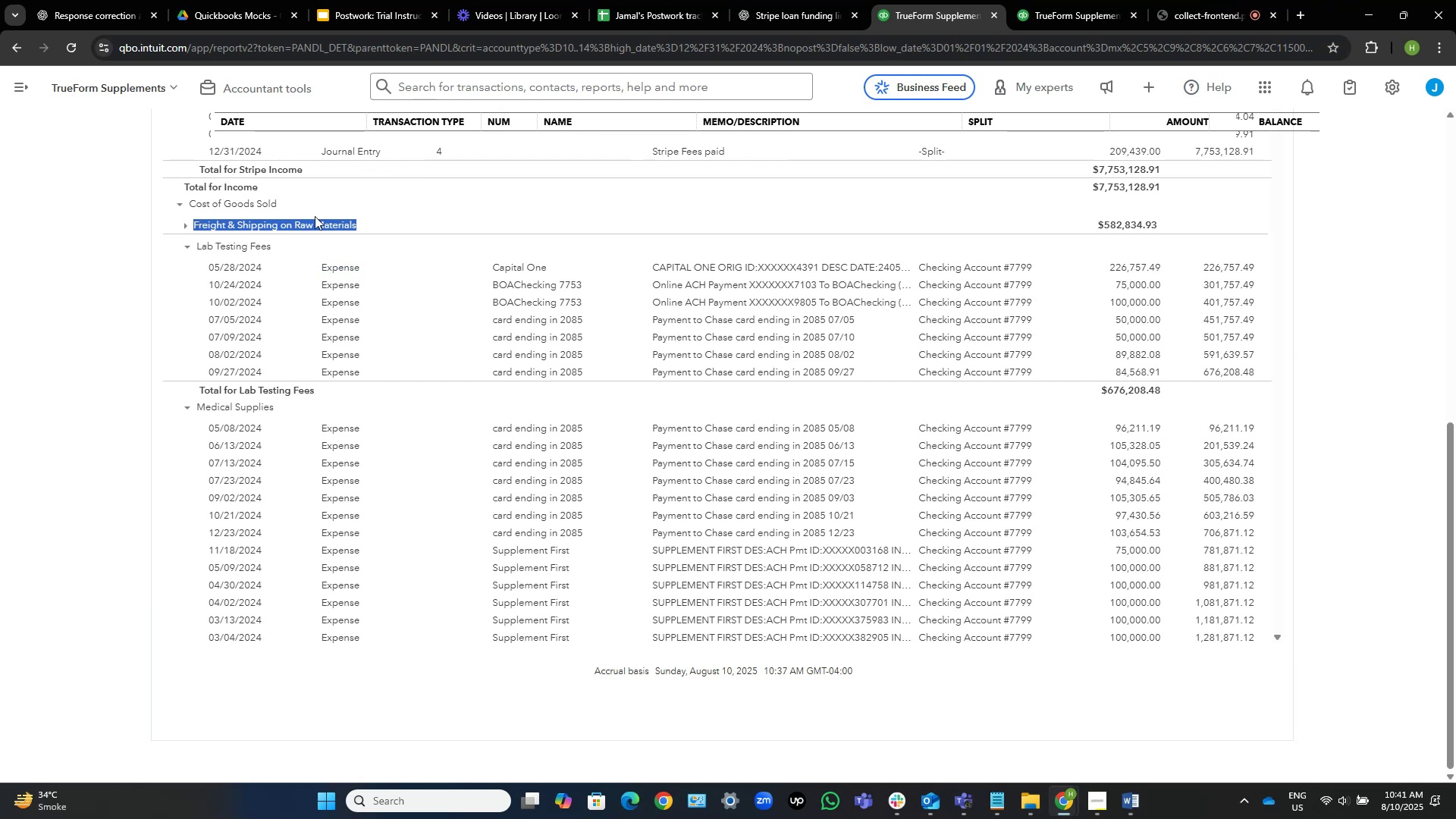 
left_click([315, 224])
 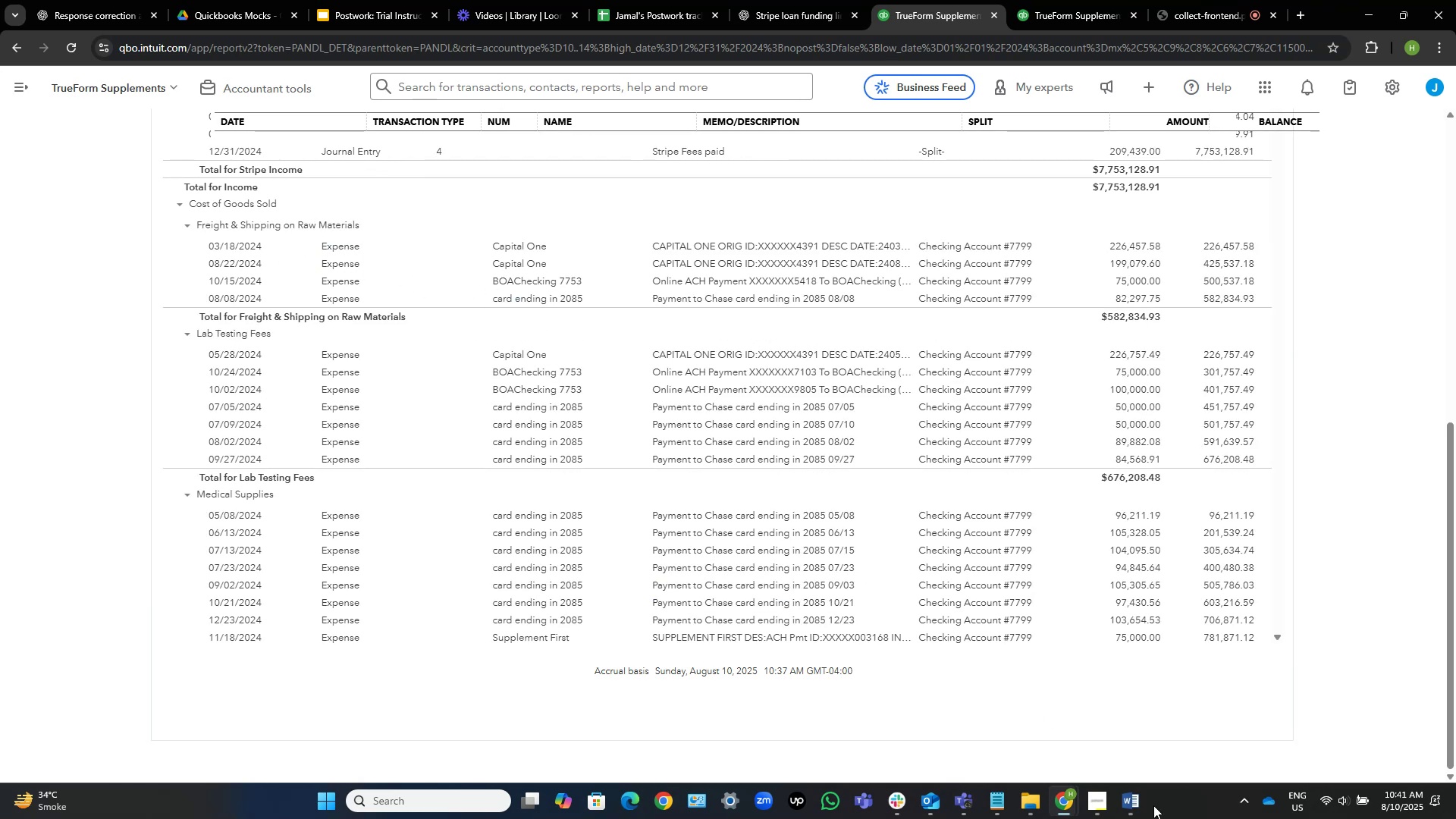 
left_click([1135, 799])
 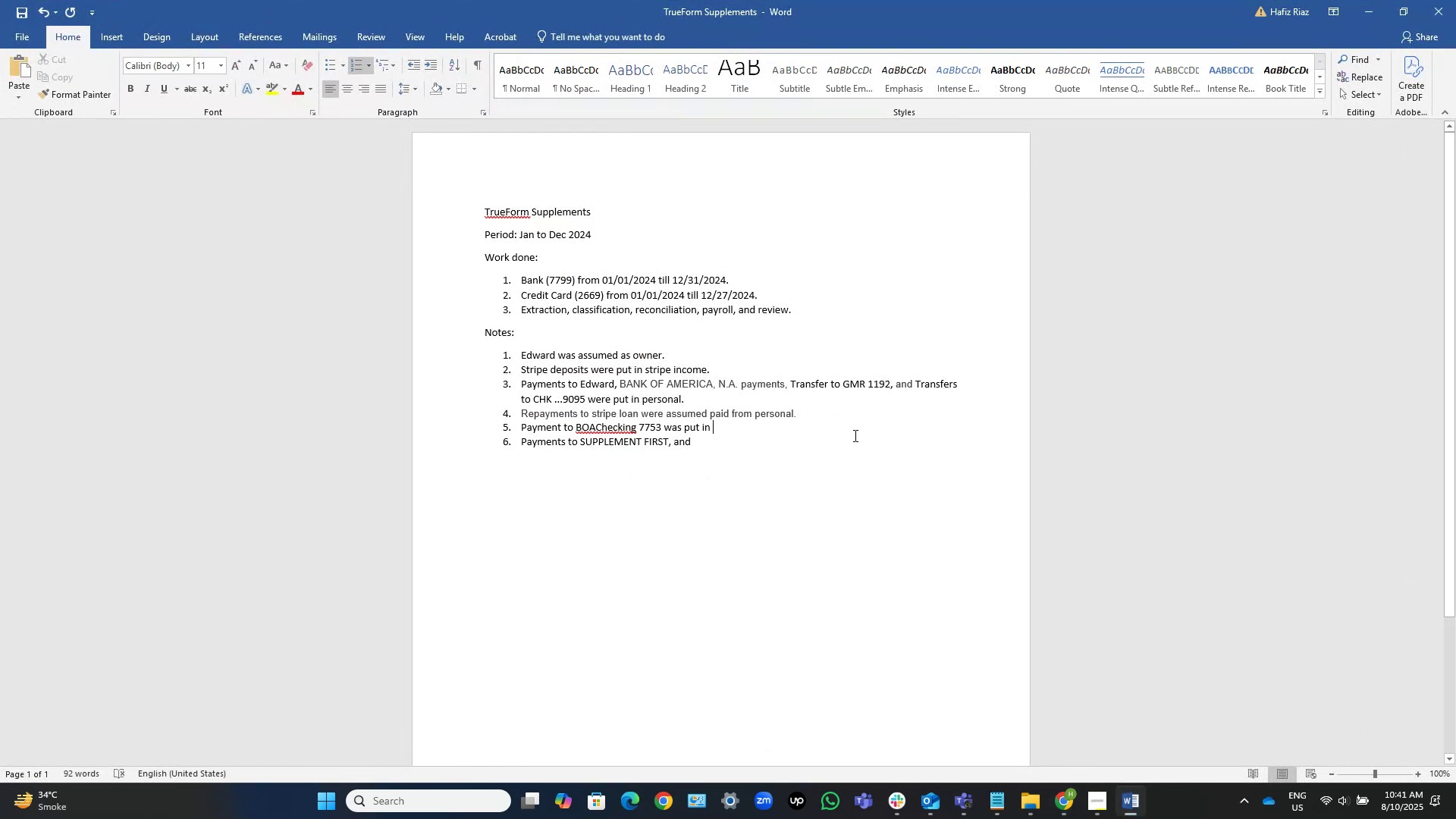 
key(Control+V)
 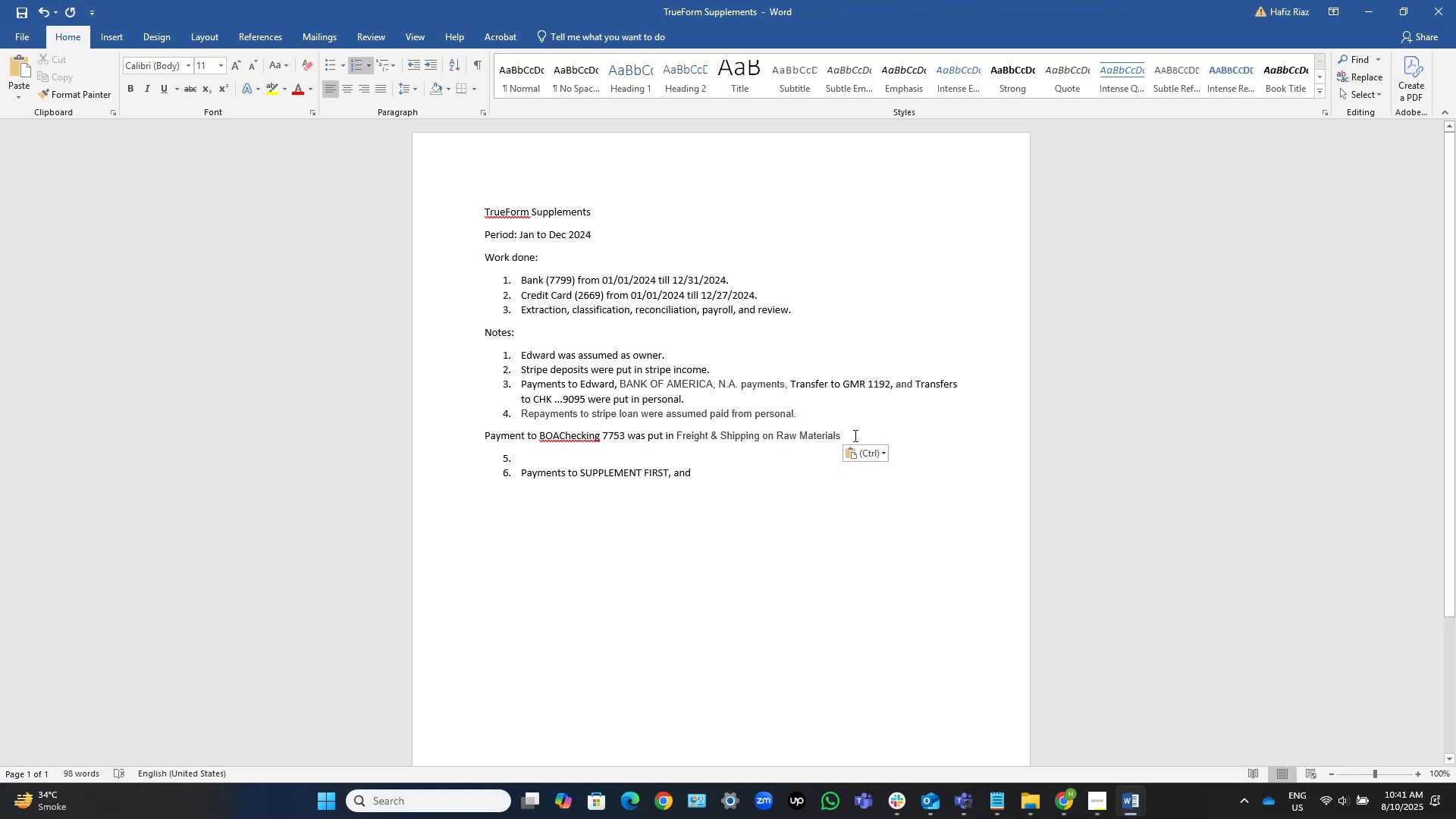 
key(ArrowUp)
 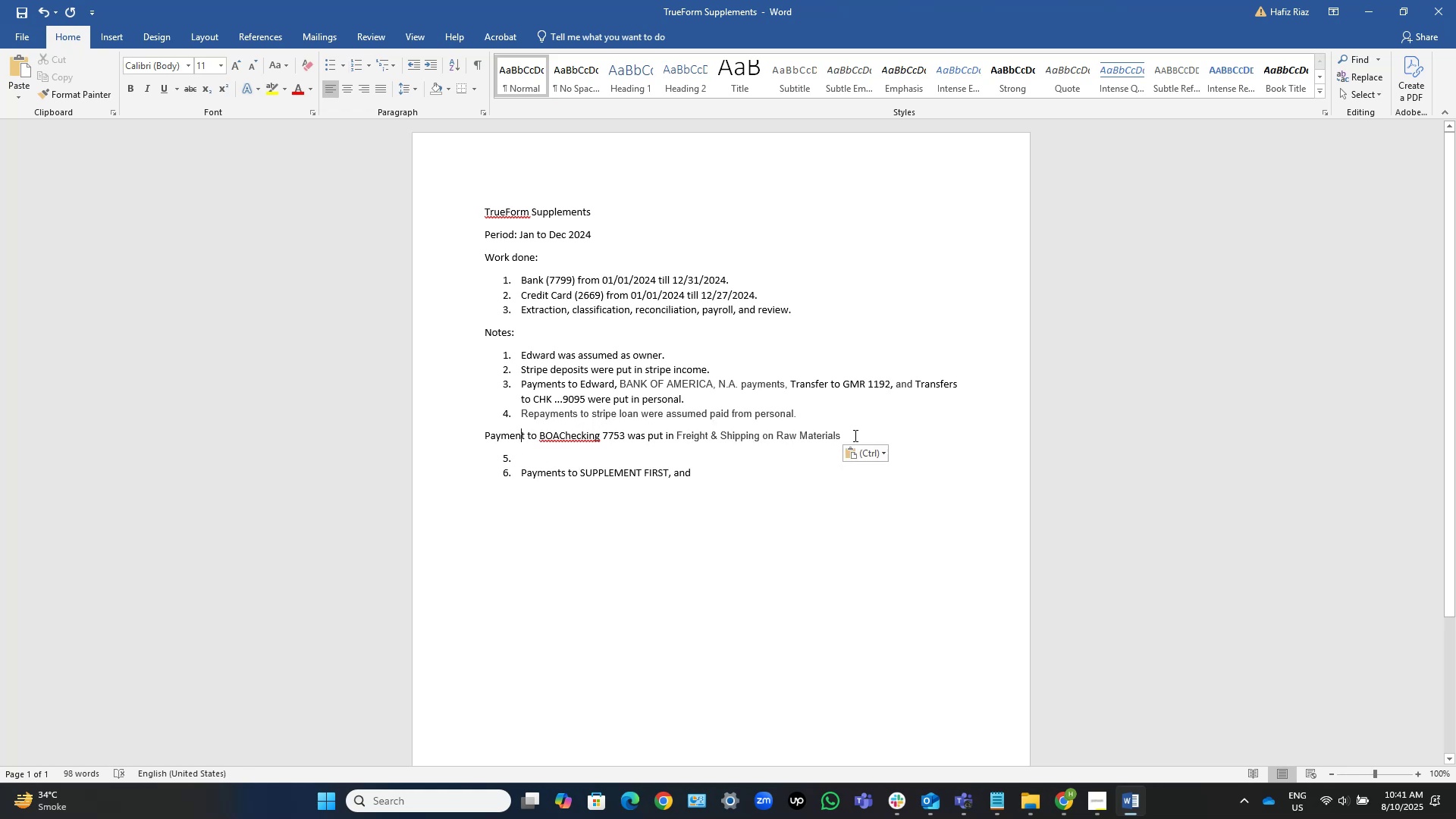 
key(Home)
 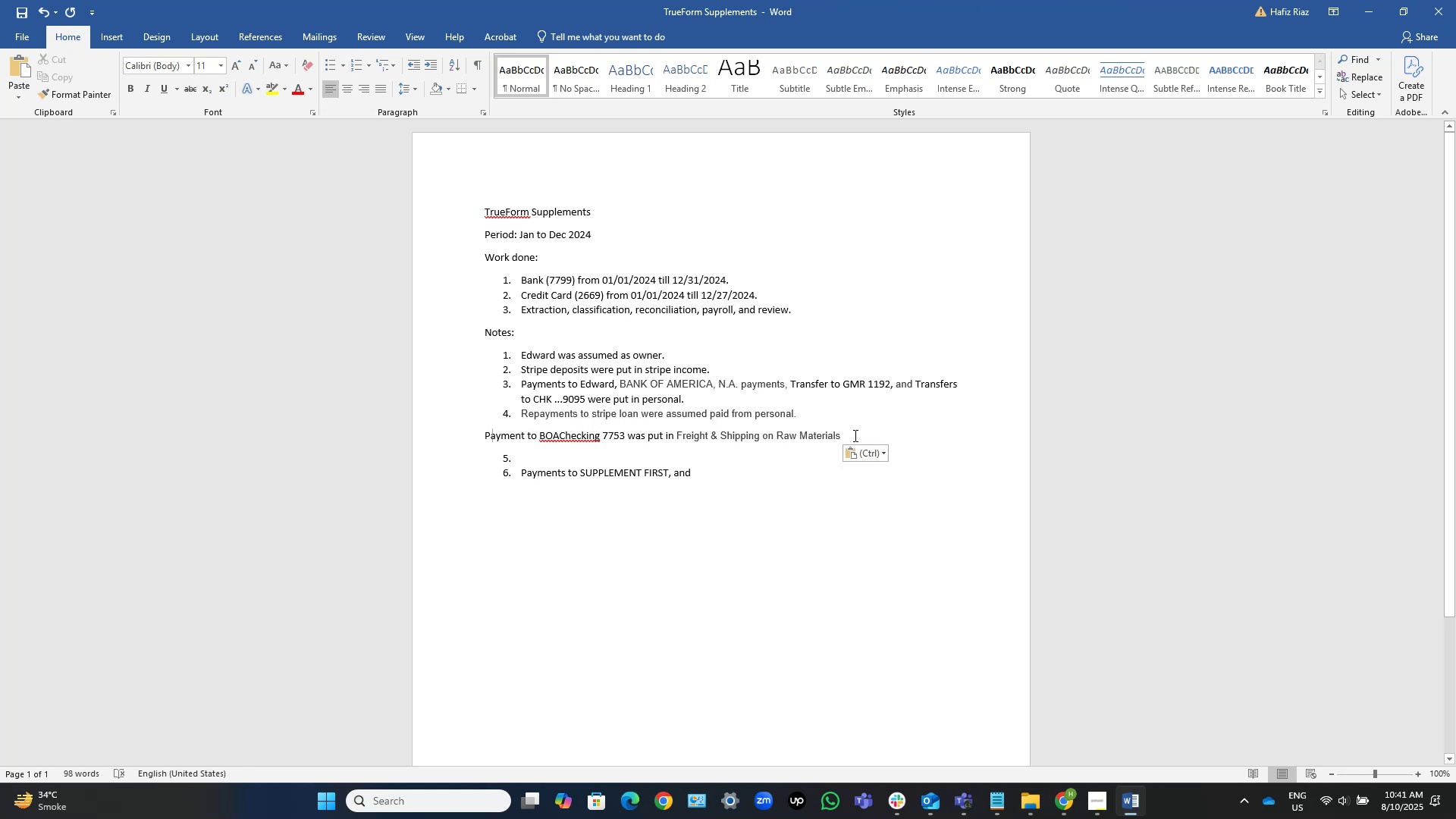 
key(Backspace)
 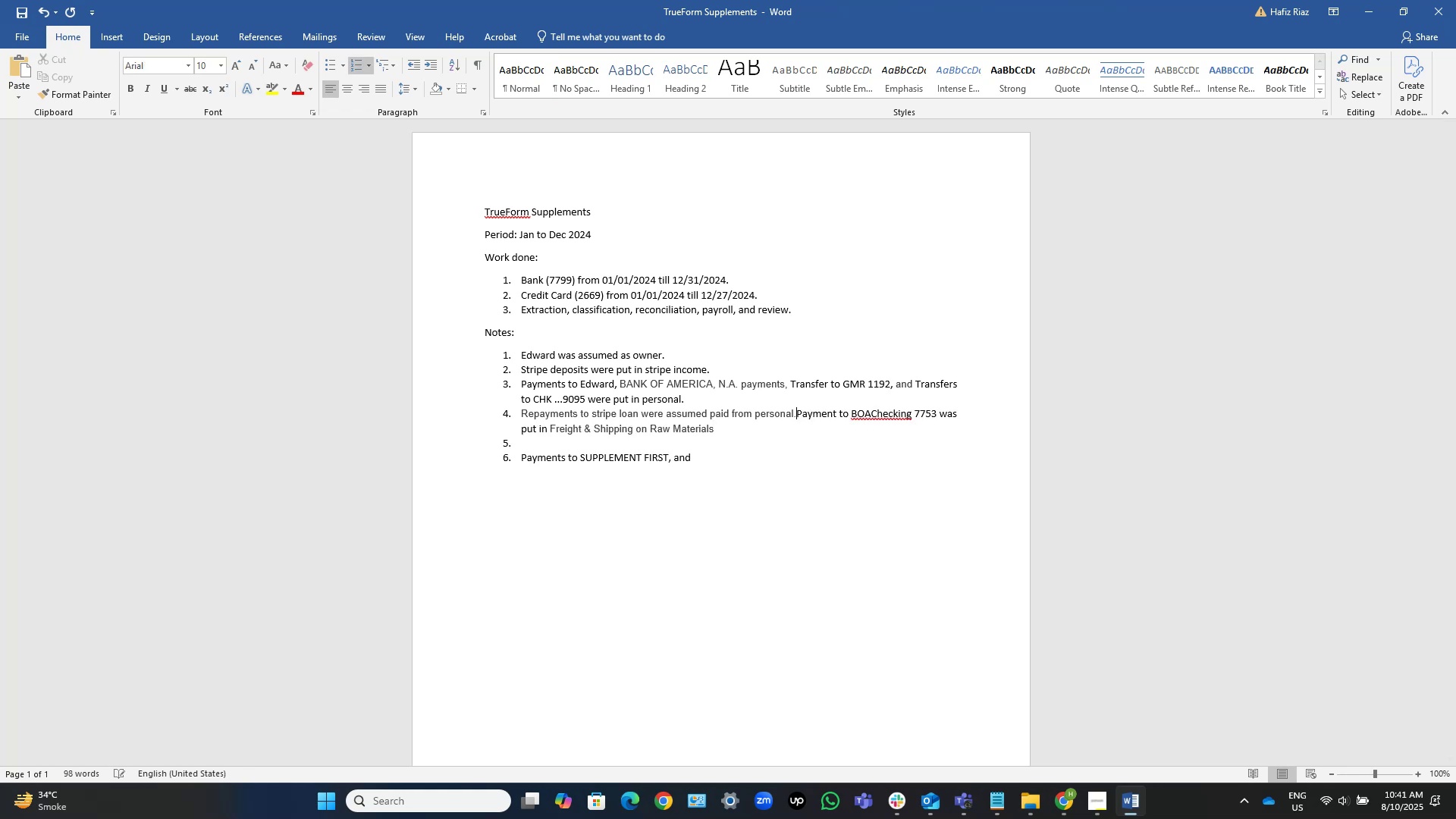 
key(NumpadEnter)
 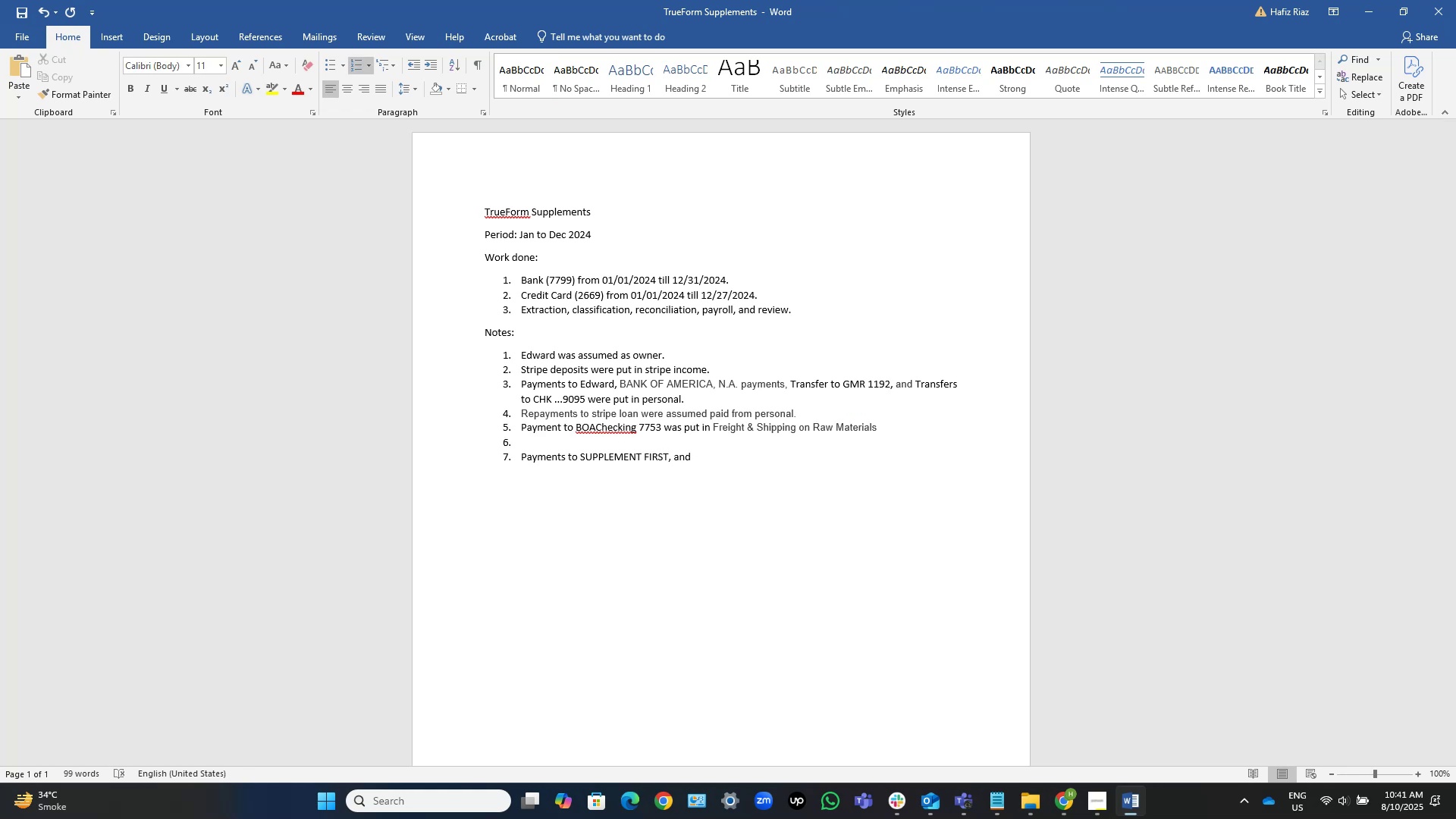 
key(ArrowDown)
 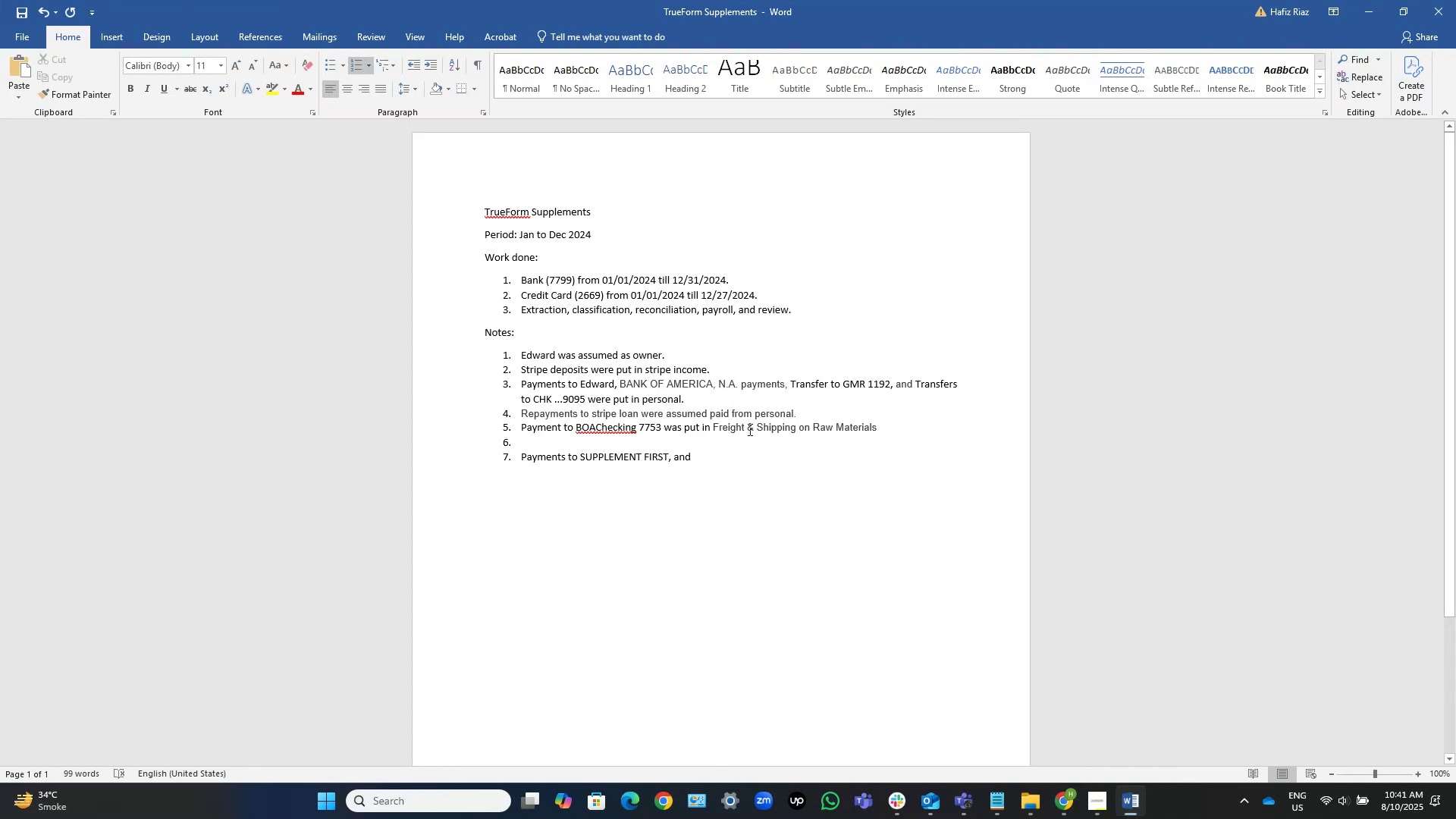 
wait(22.4)
 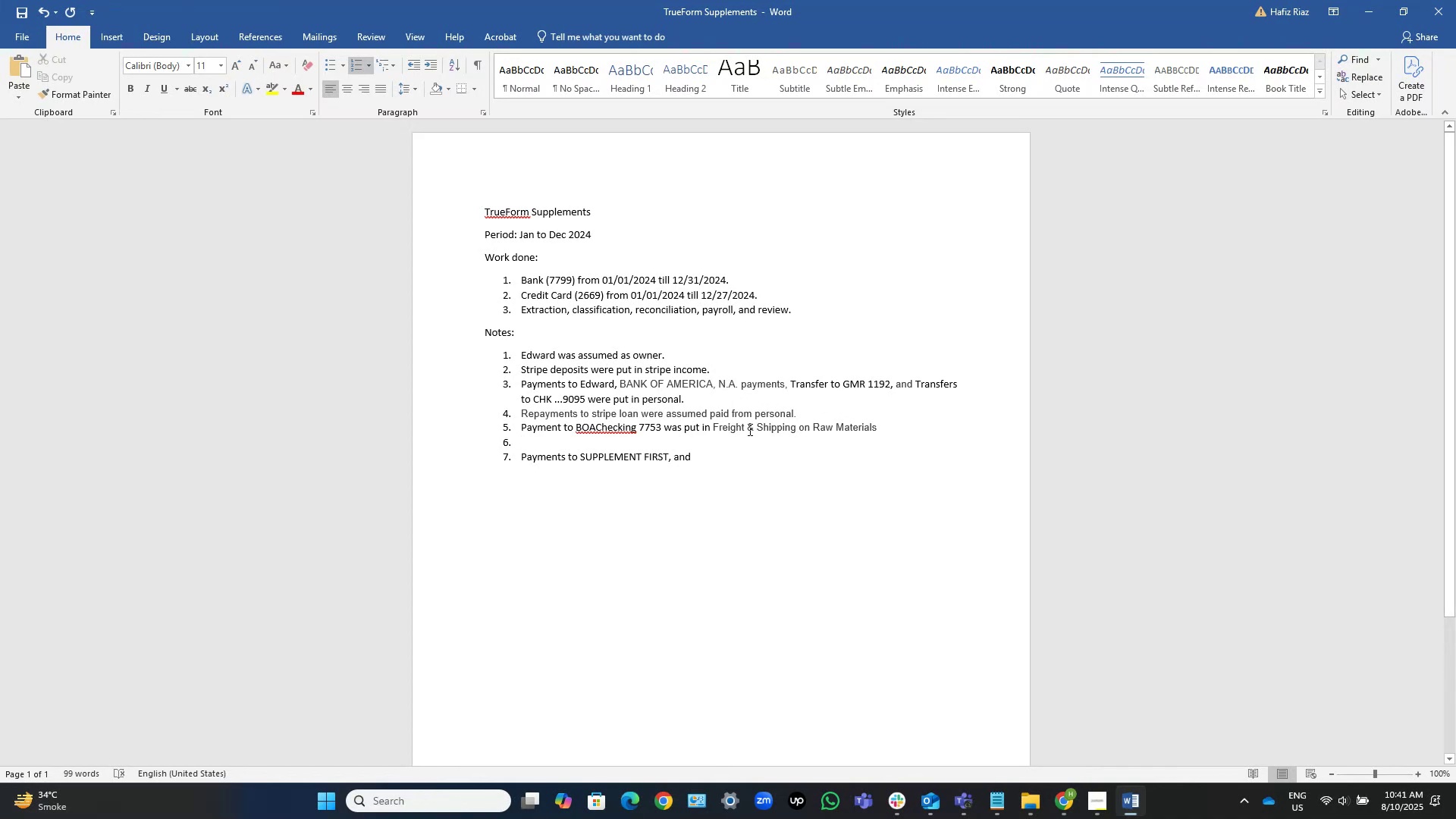 
left_click([1052, 743])
 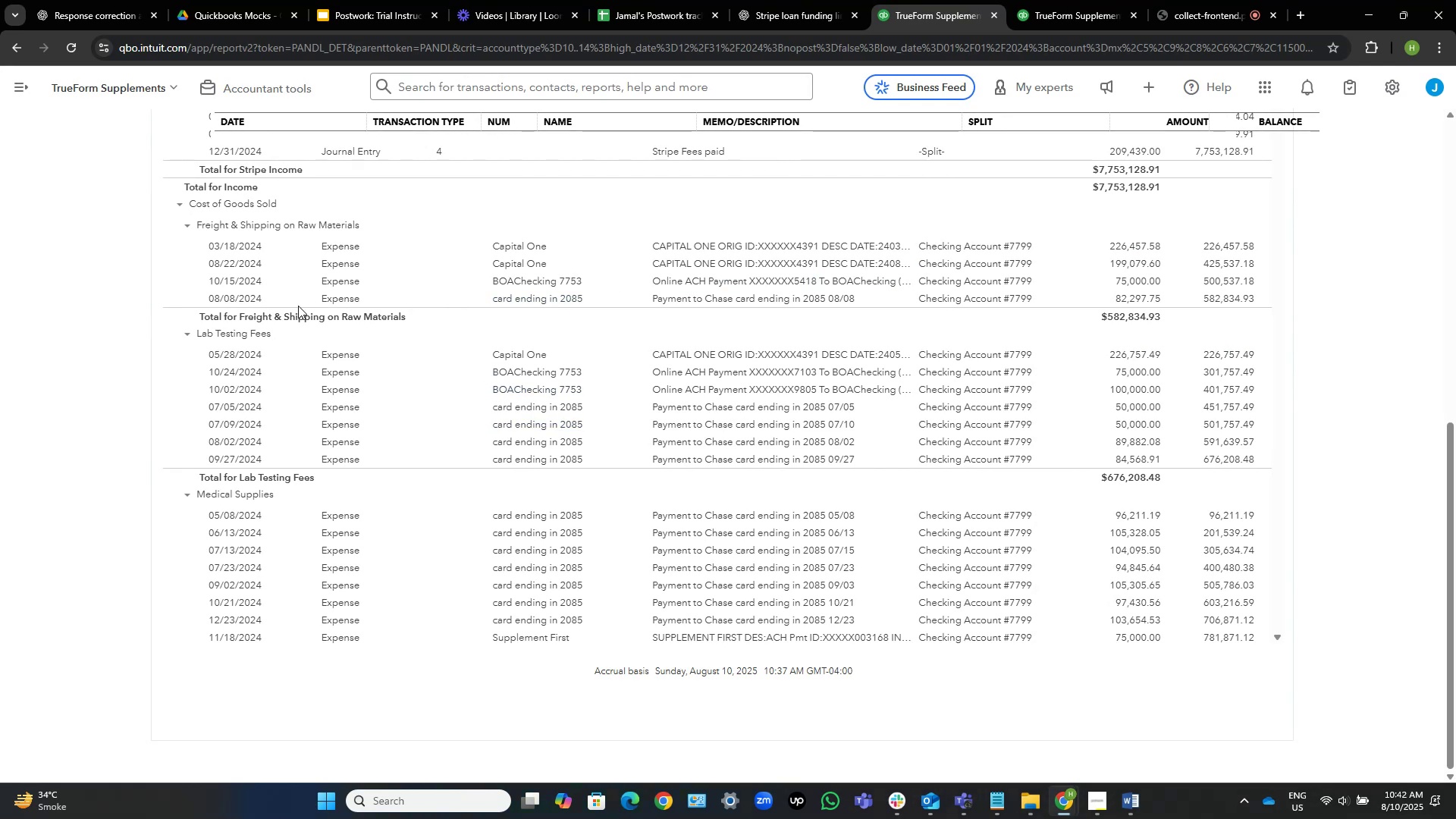 
wait(10.1)
 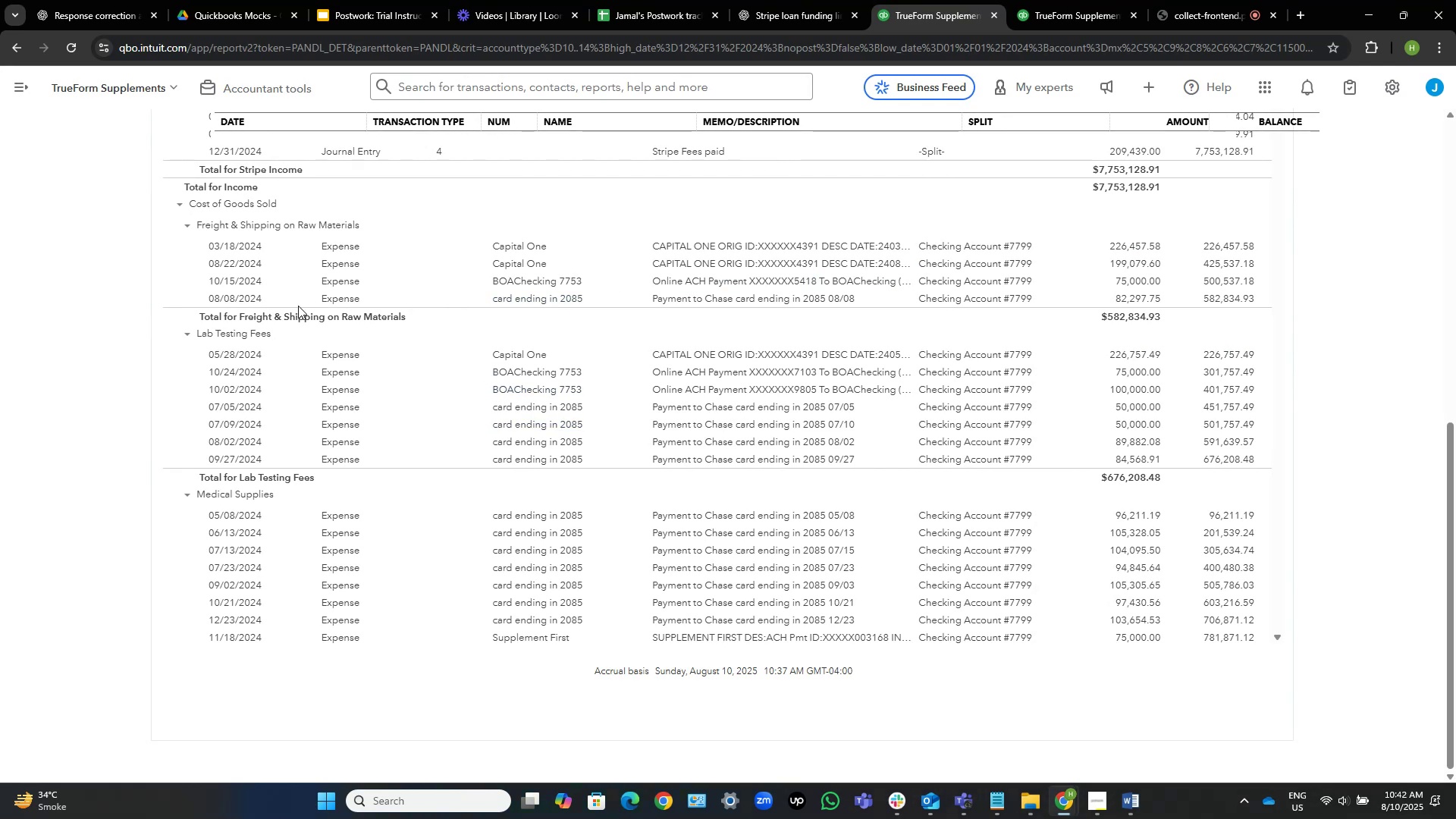 
scroll: coordinate [598, 427], scroll_direction: down, amount: 3.0
 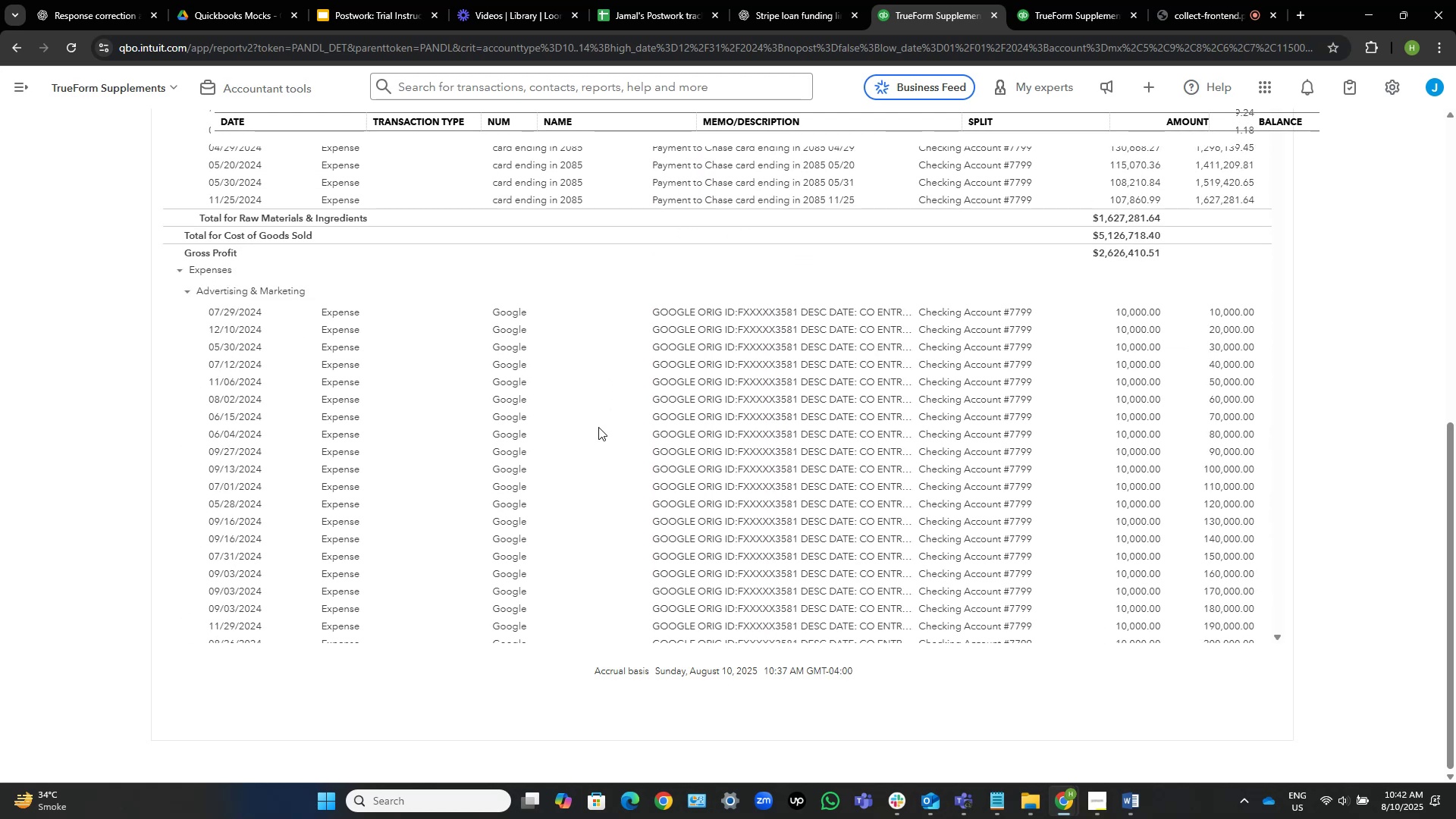 
scroll: coordinate [598, 427], scroll_direction: up, amount: 5.0
 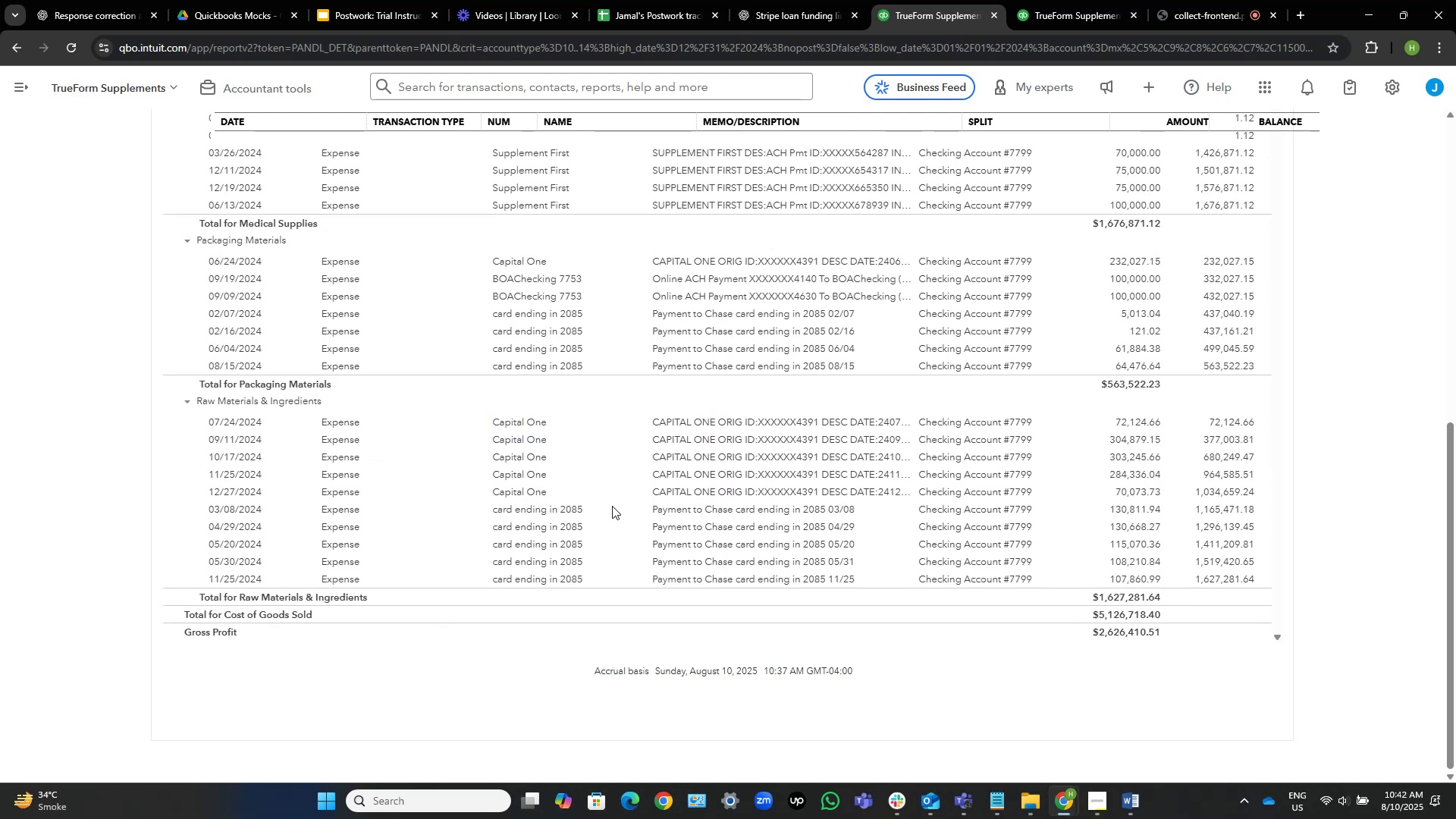 
left_click_drag(start_coordinate=[552, 488], to_coordinate=[491, 494])
 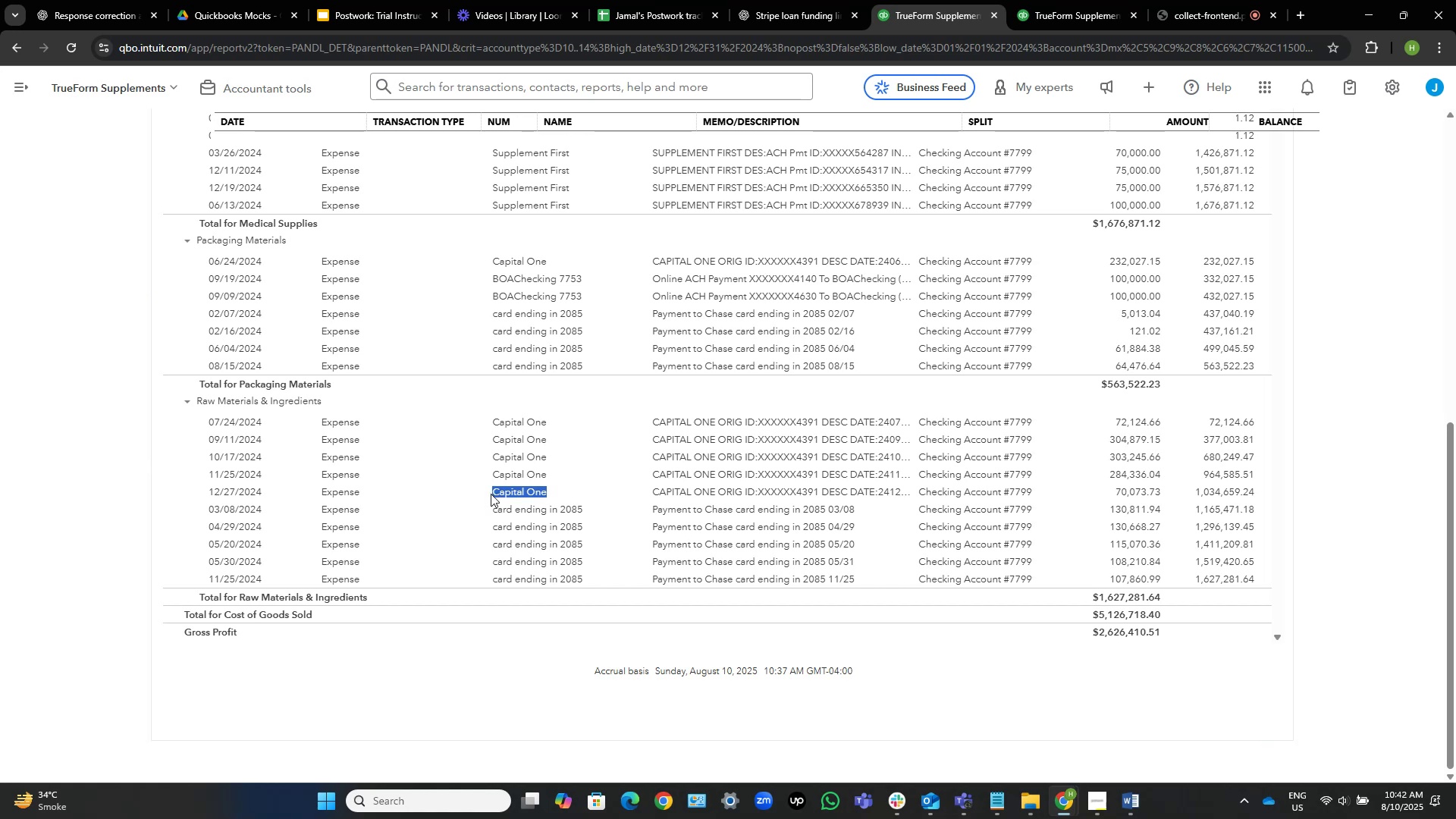 
key(Control+C)
 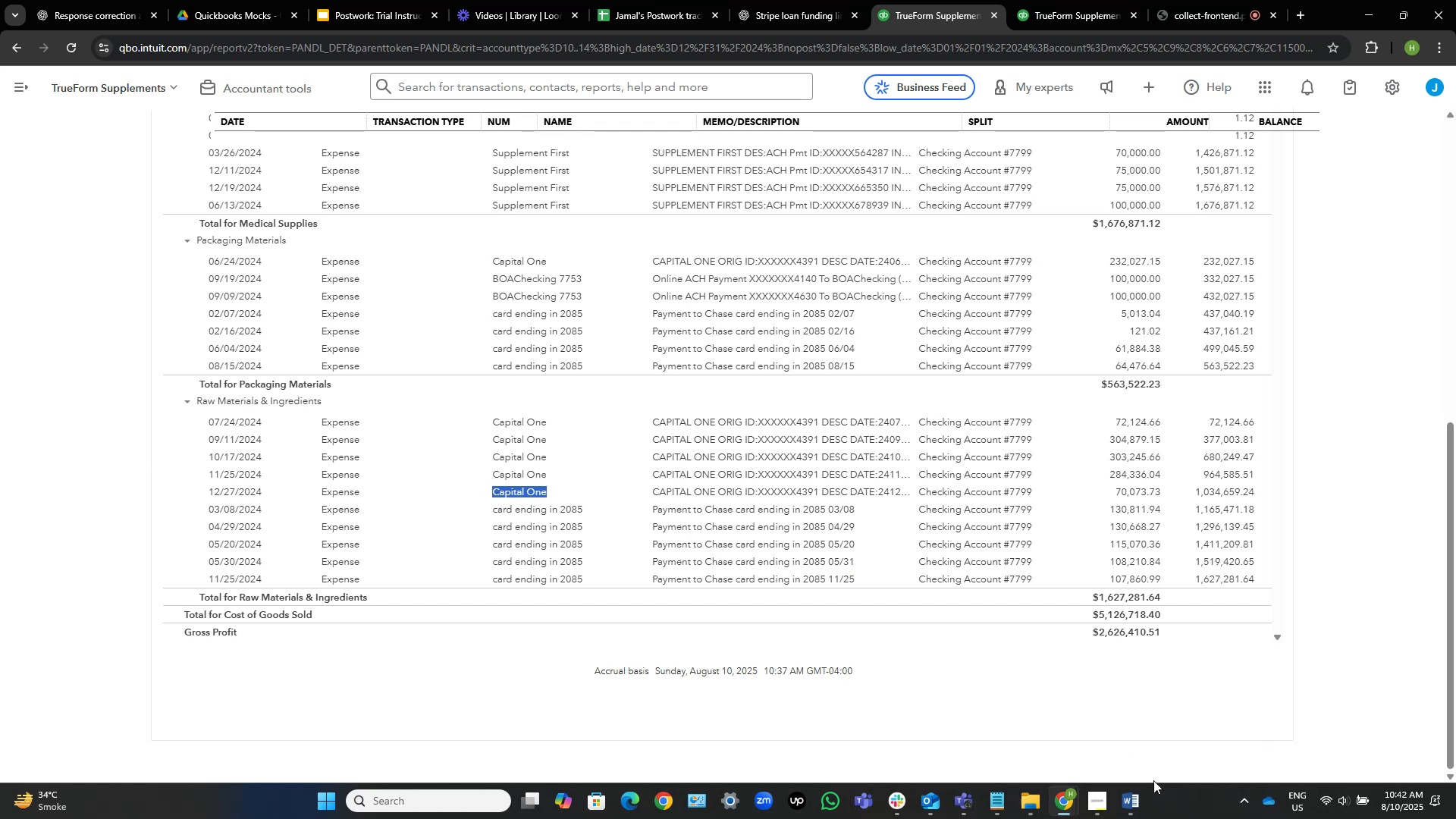 
left_click([1139, 804])
 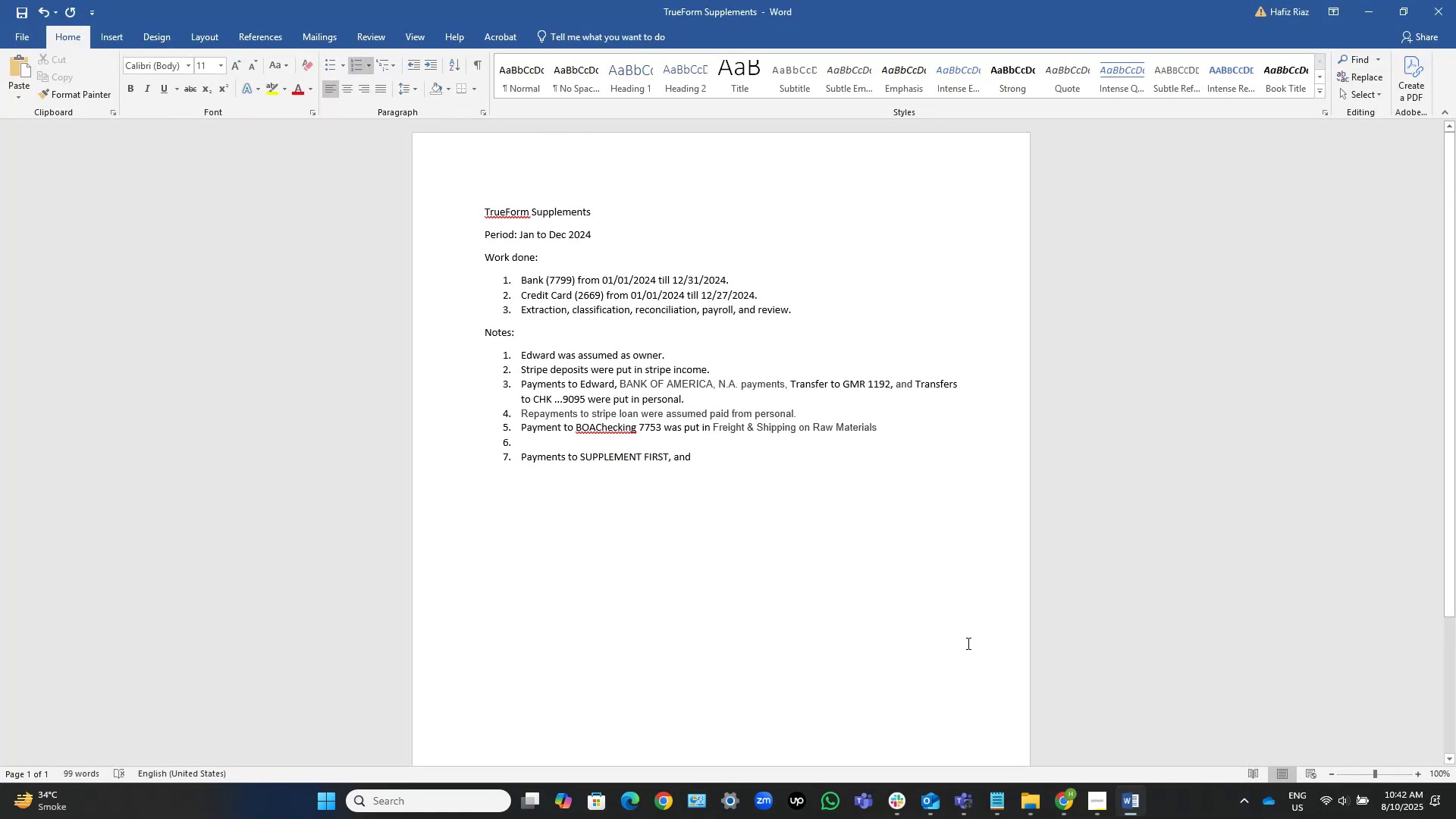 
key(Control+V)
 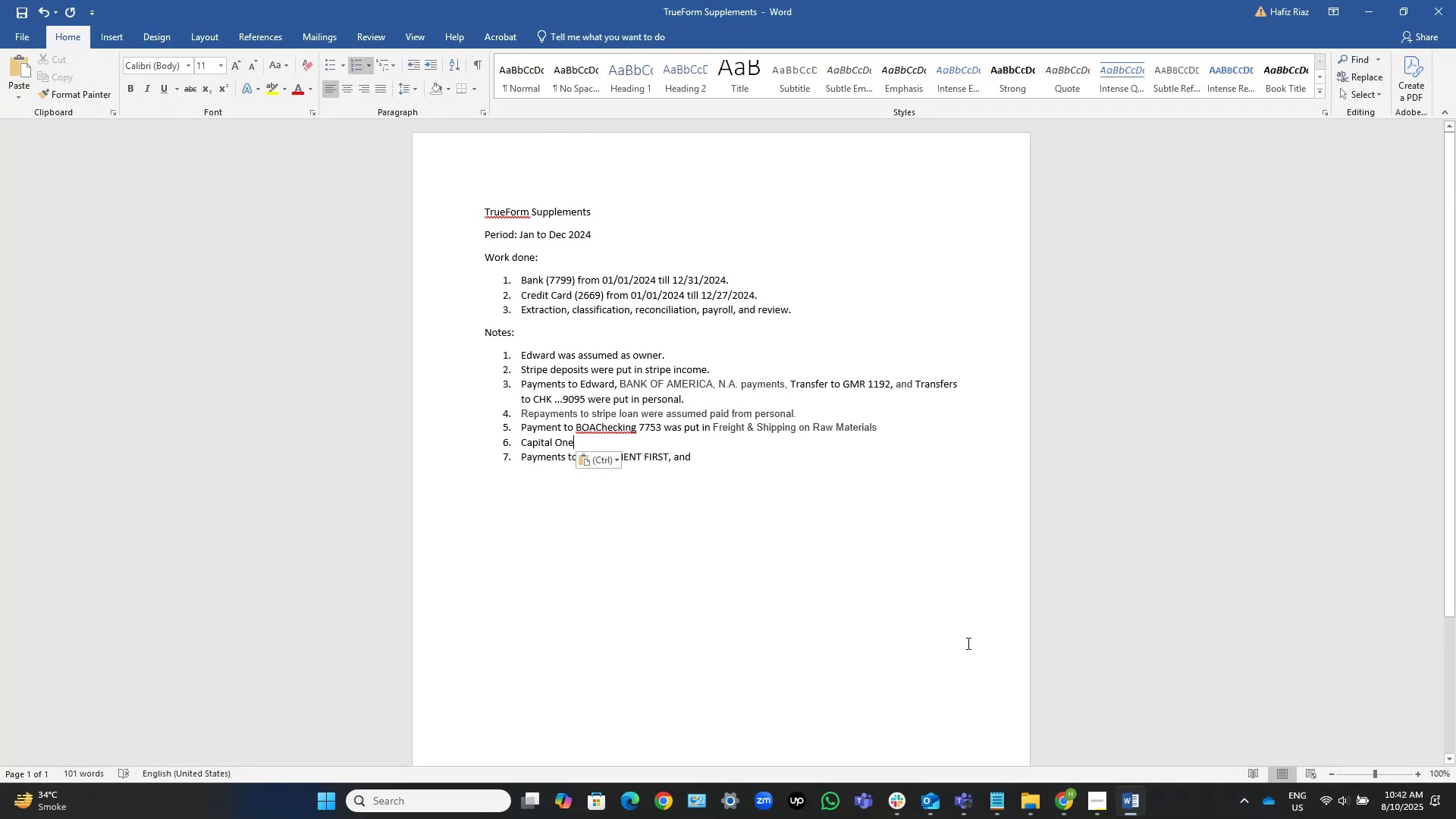 
type( pyents)
 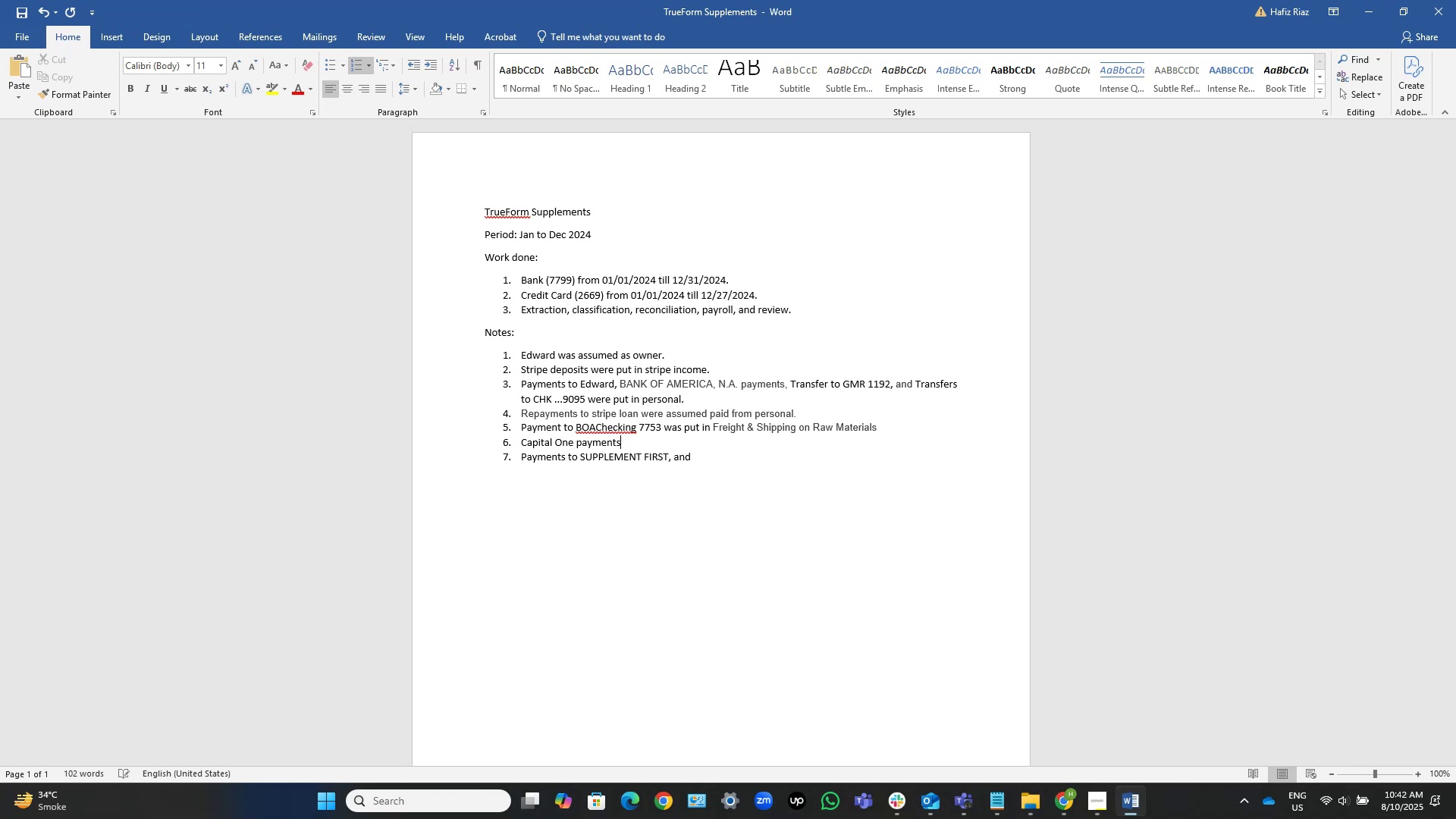 
hold_key(key=A, duration=0.33)
 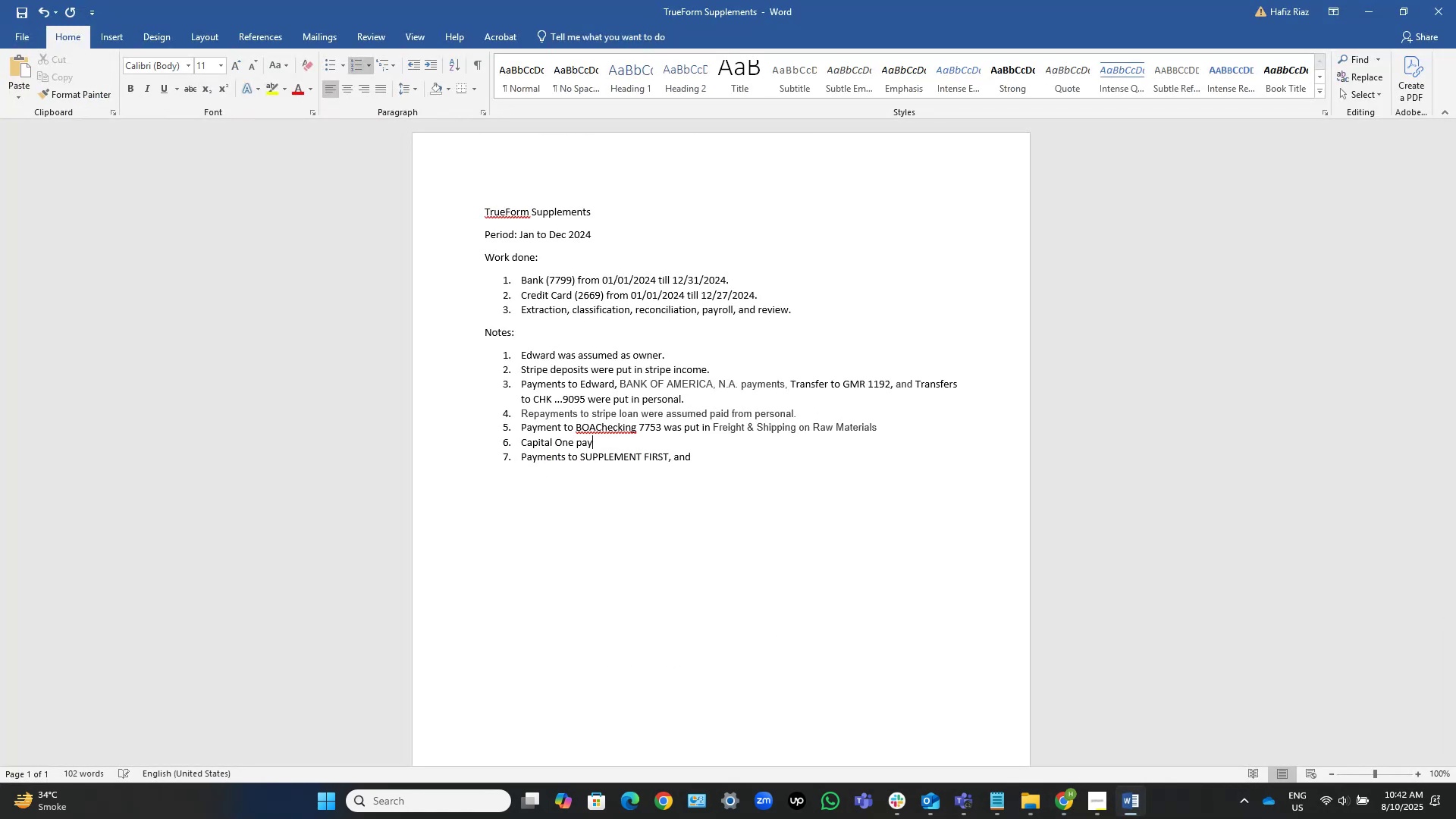 
hold_key(key=M, duration=0.31)
 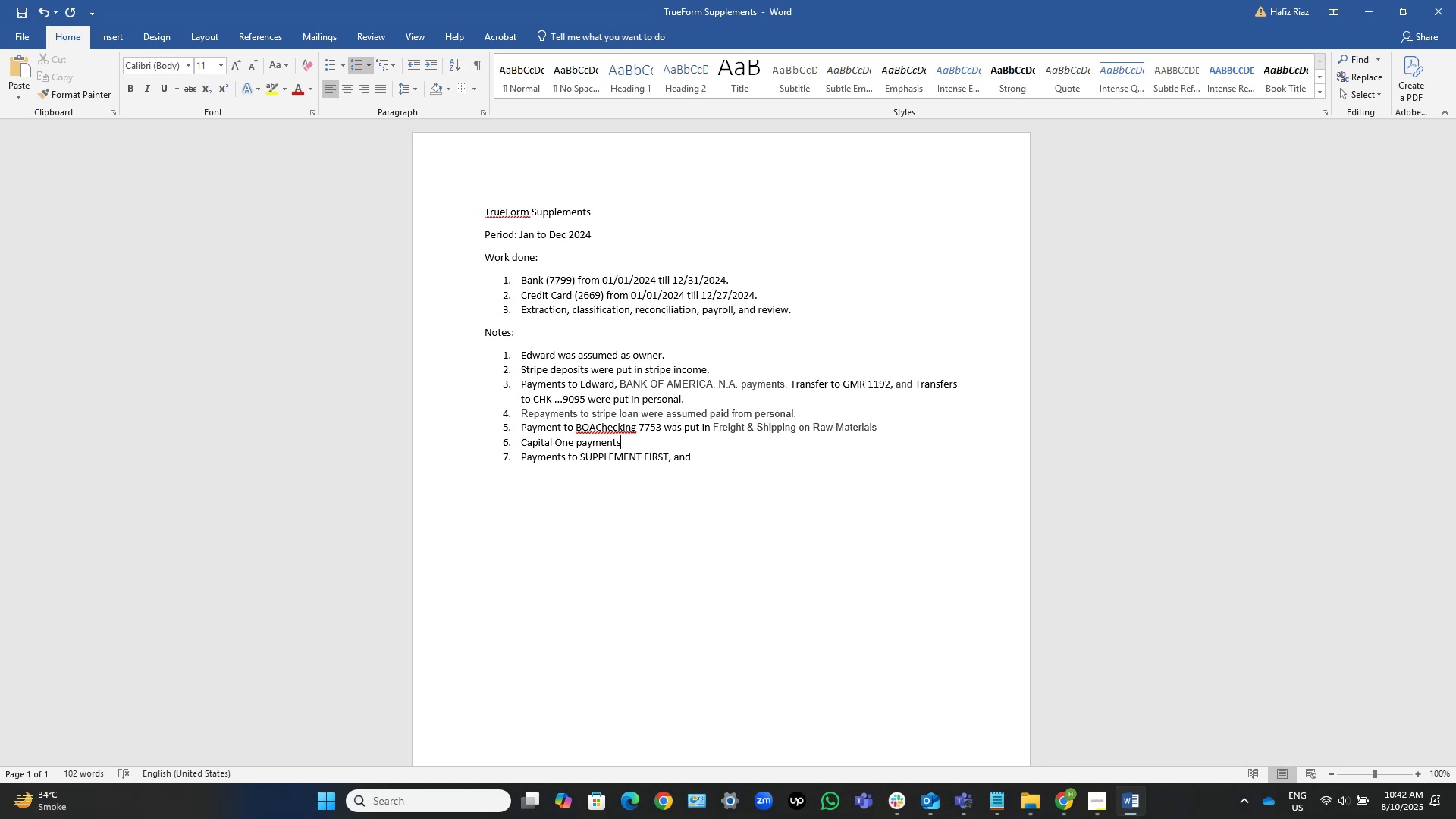 
wait(16.36)
 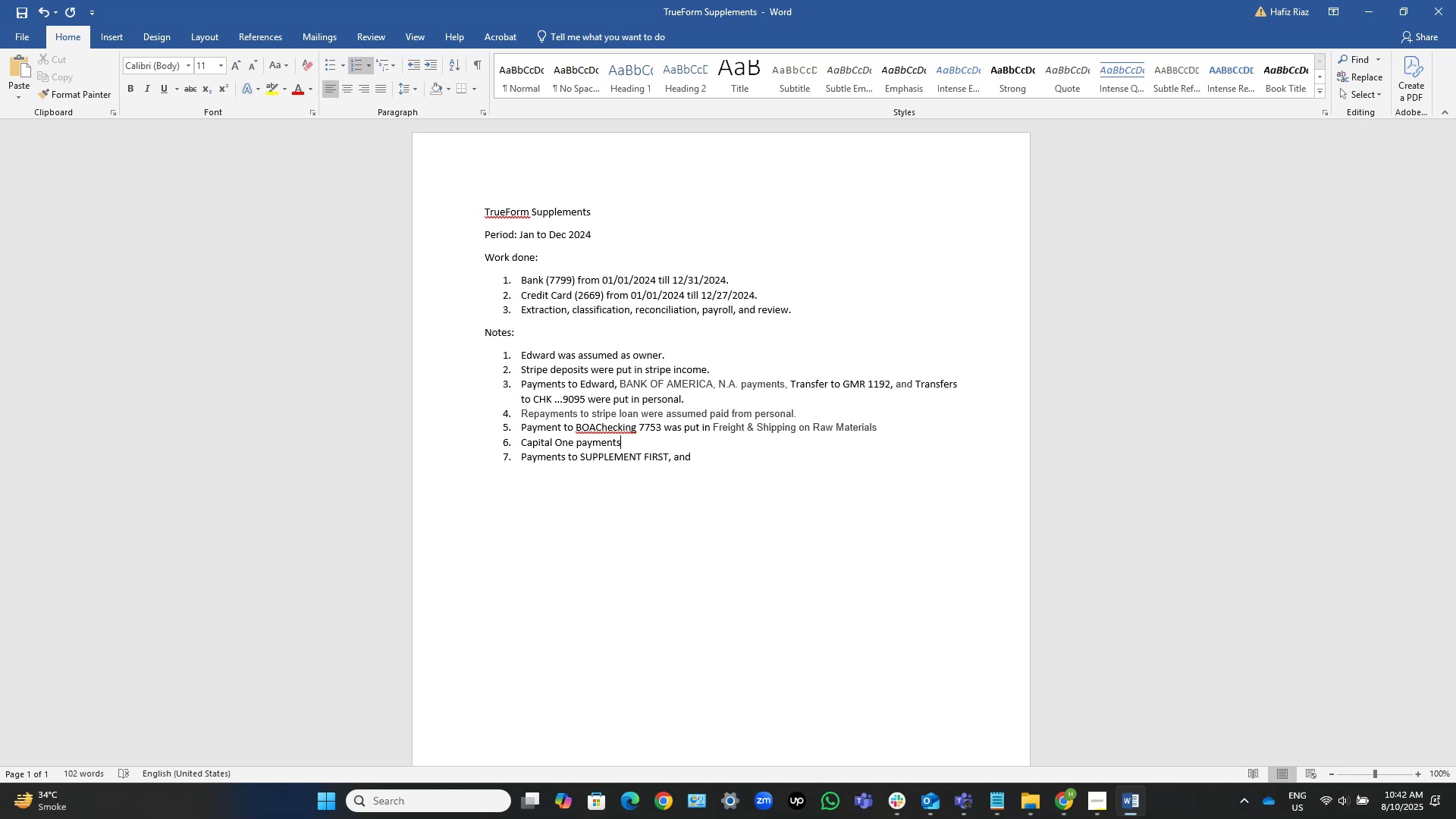 
left_click([947, 740])
 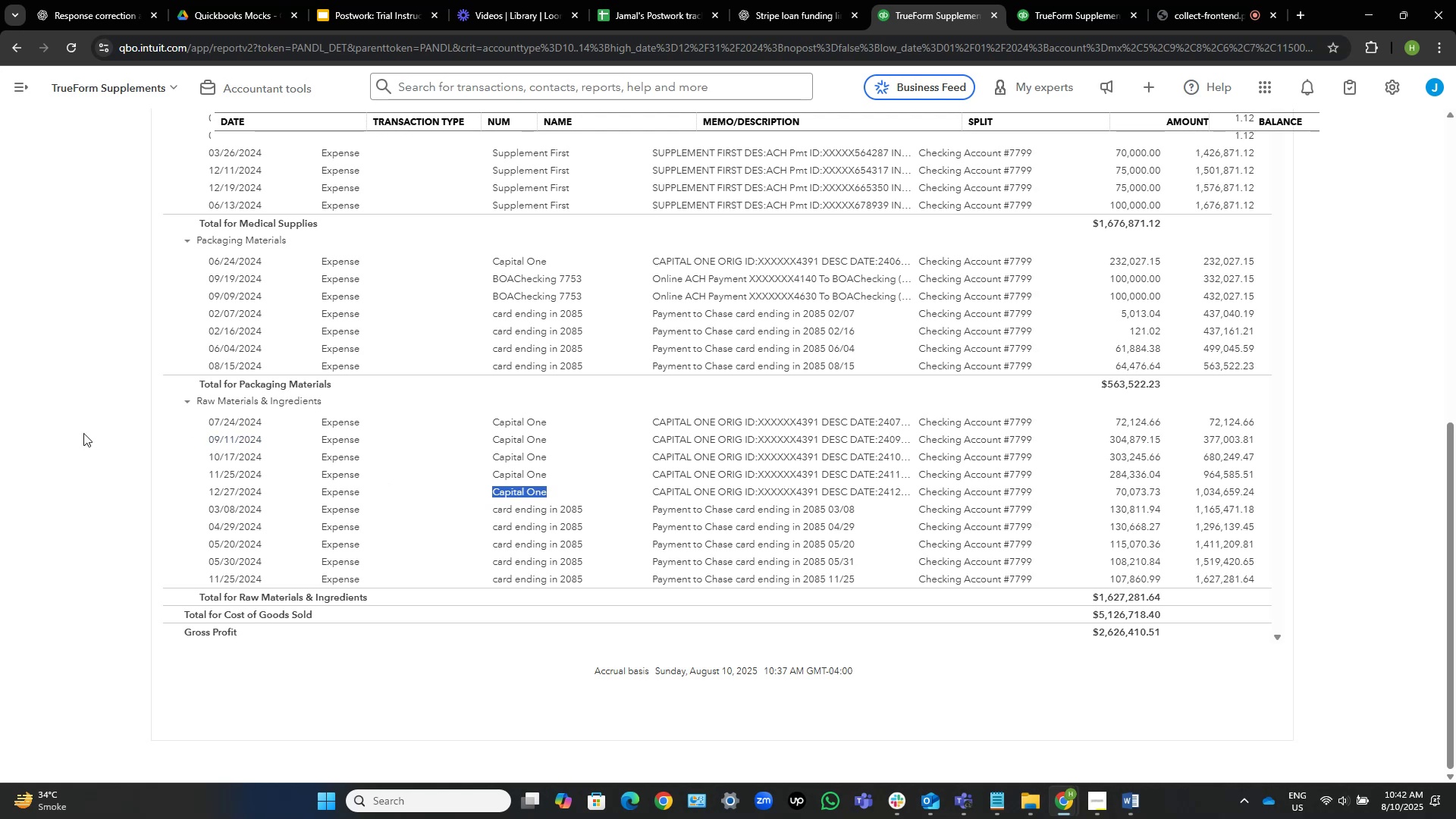 
left_click([45, 441])
 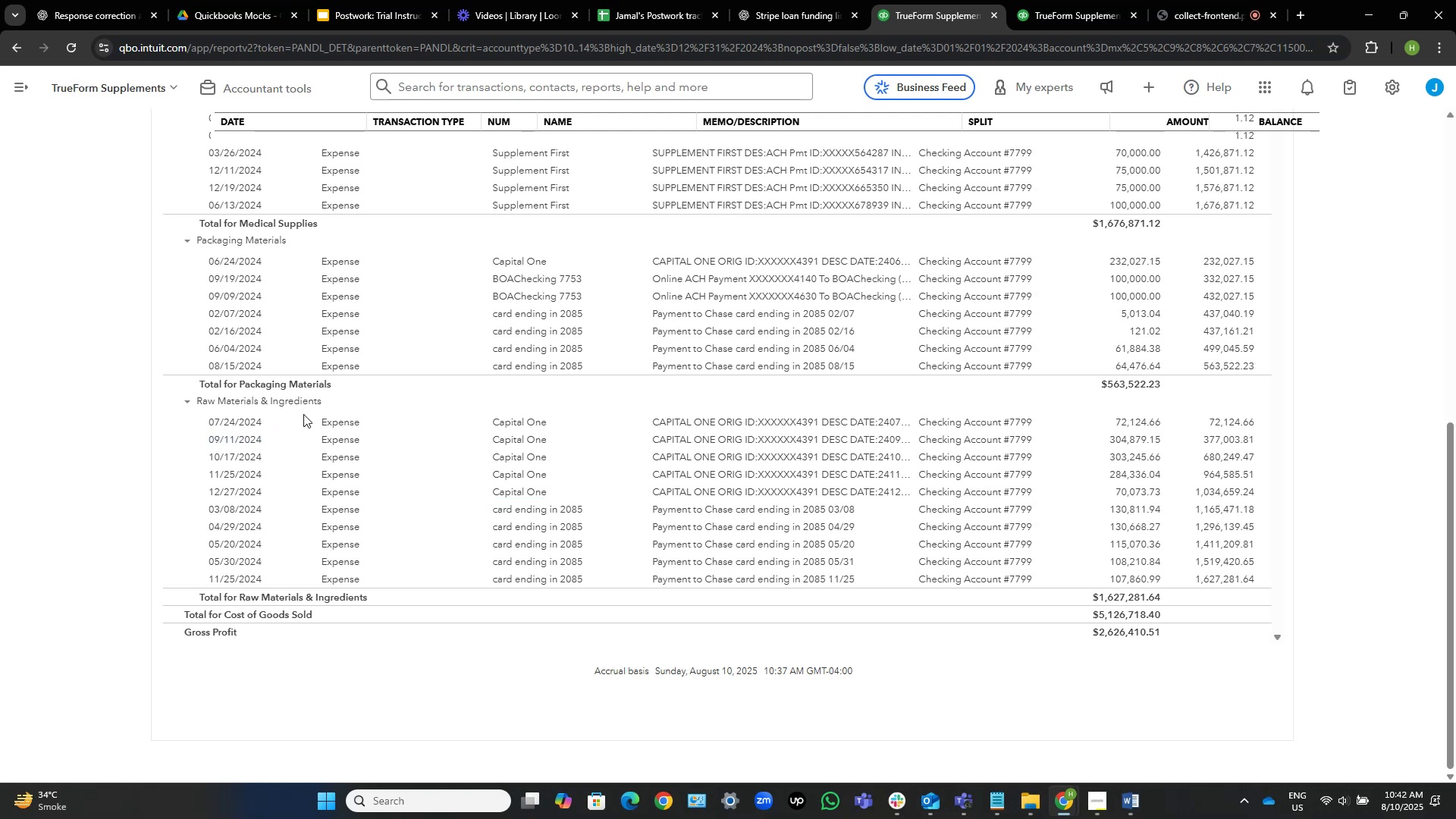 
left_click_drag(start_coordinate=[325, 400], to_coordinate=[196, 399])
 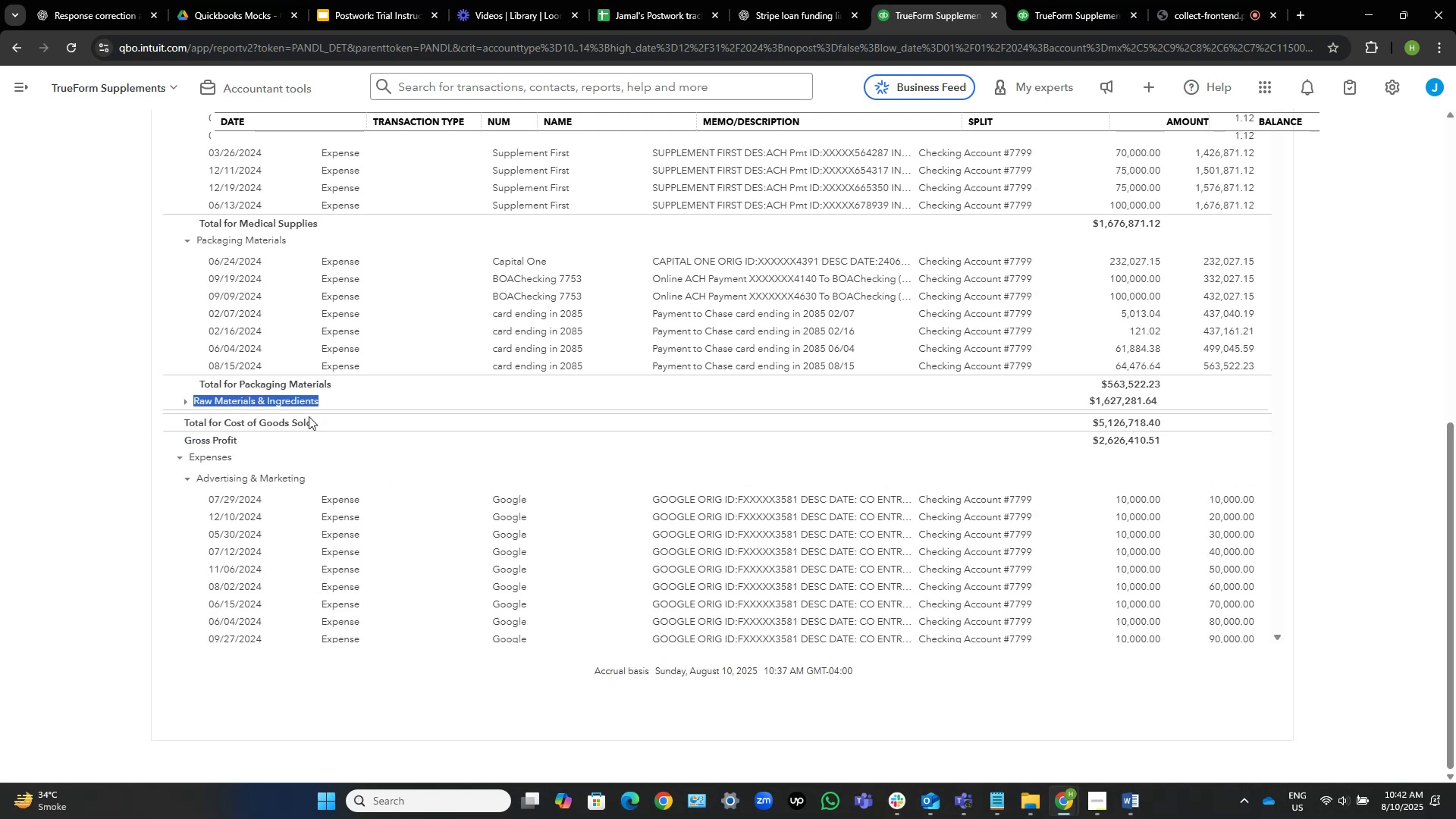 
key(Control+C)
 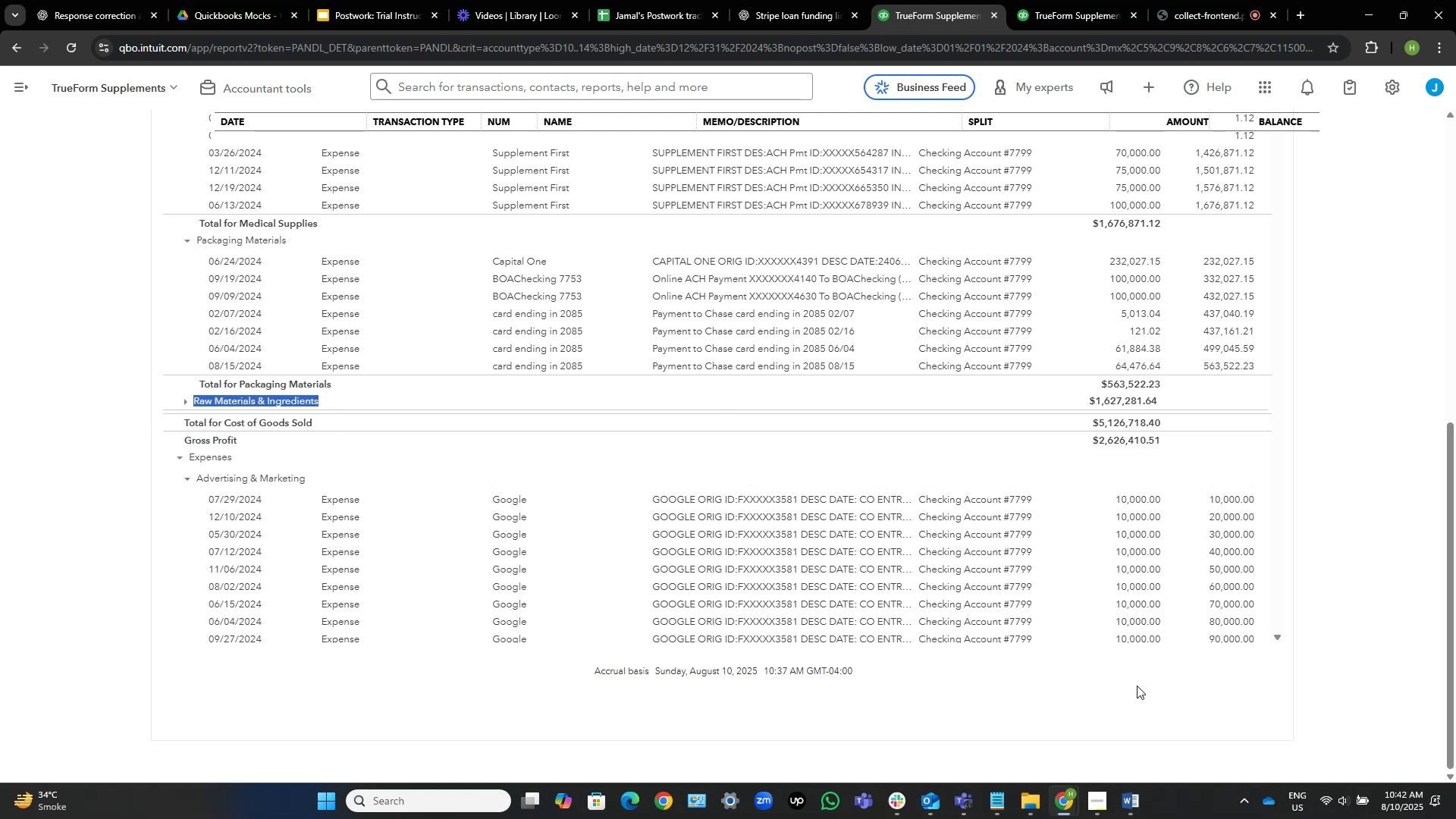 
mouse_move([1082, 797])
 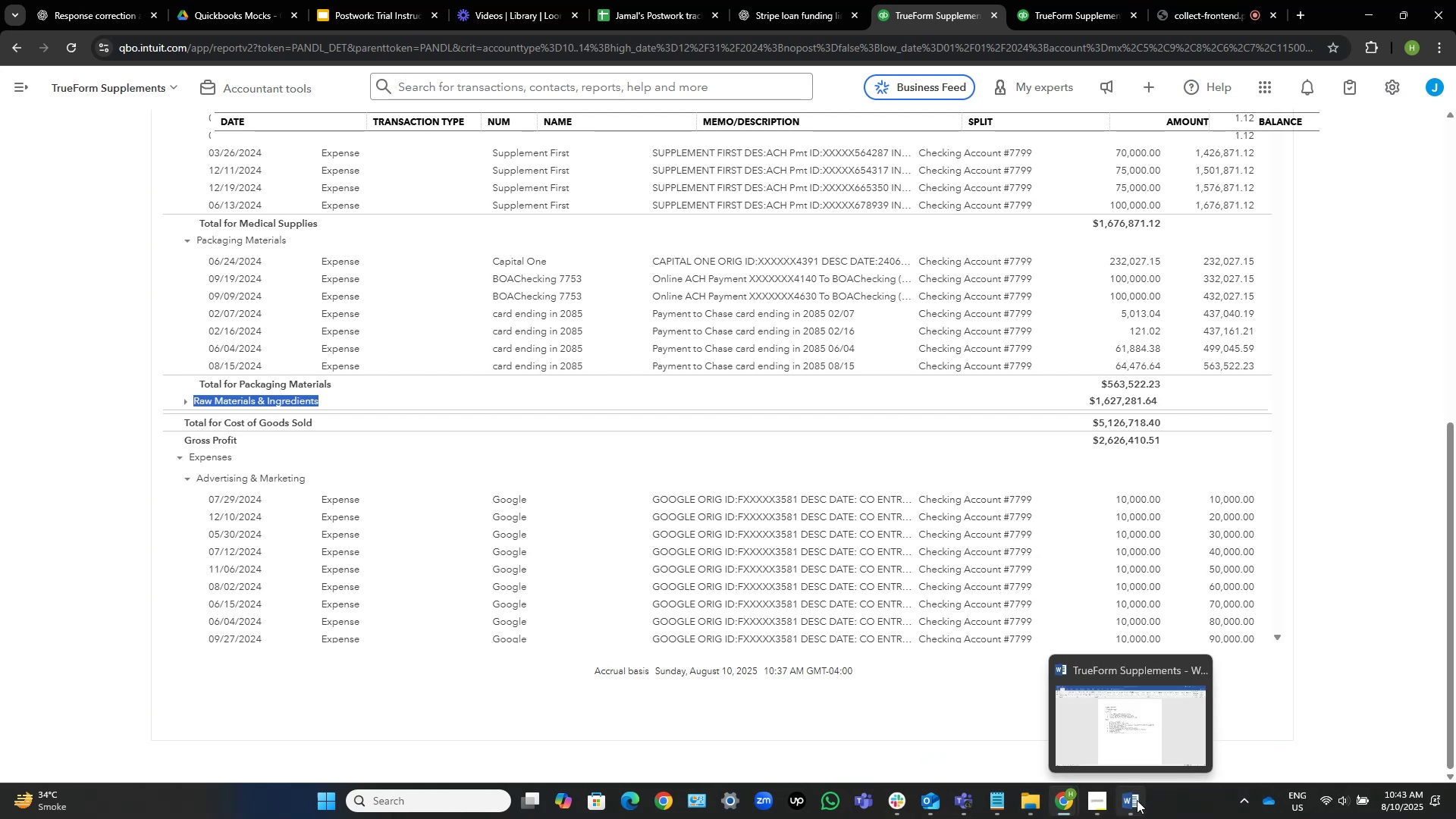 
key(Control+C)
 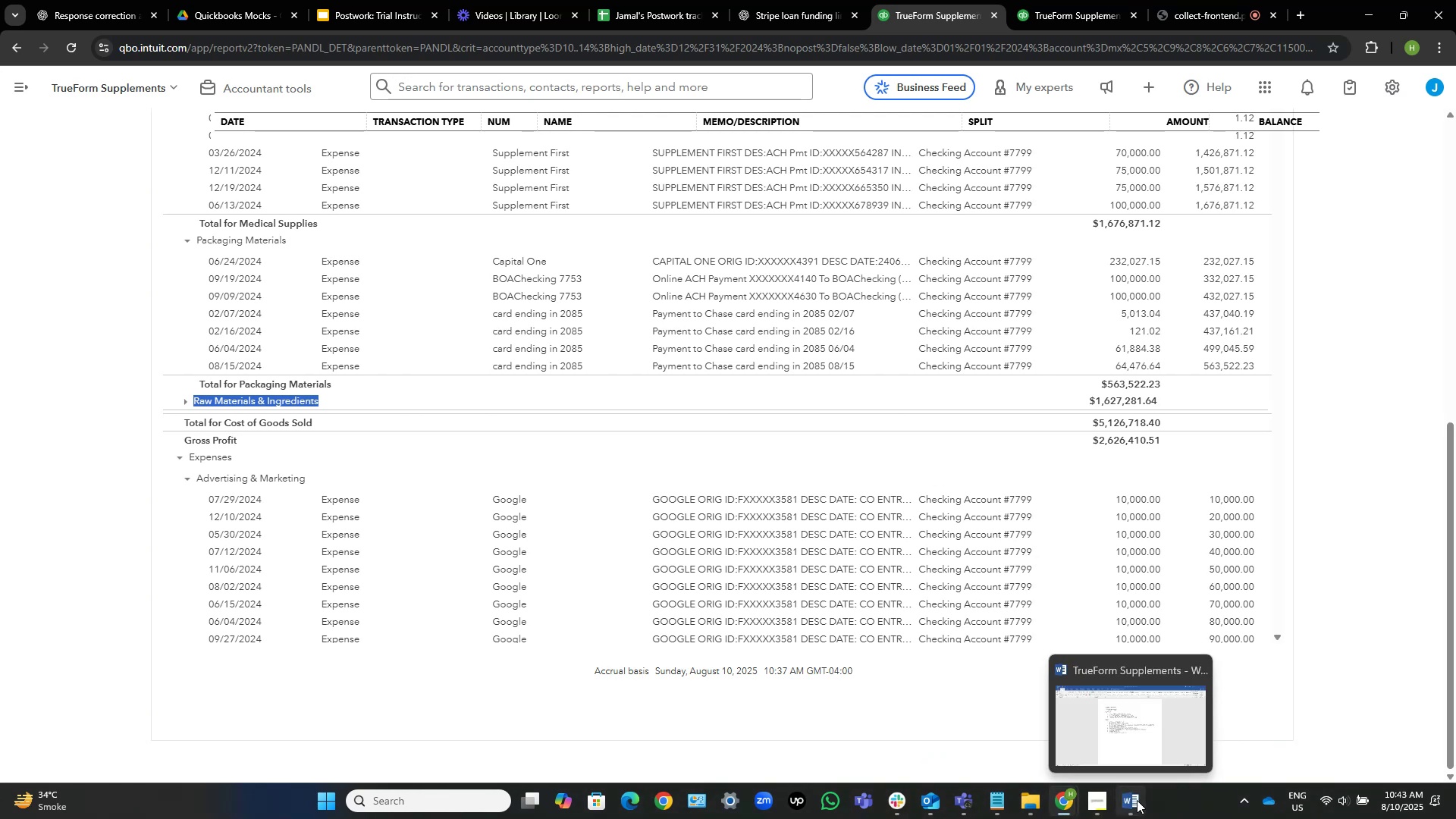 
left_click([1137, 800])
 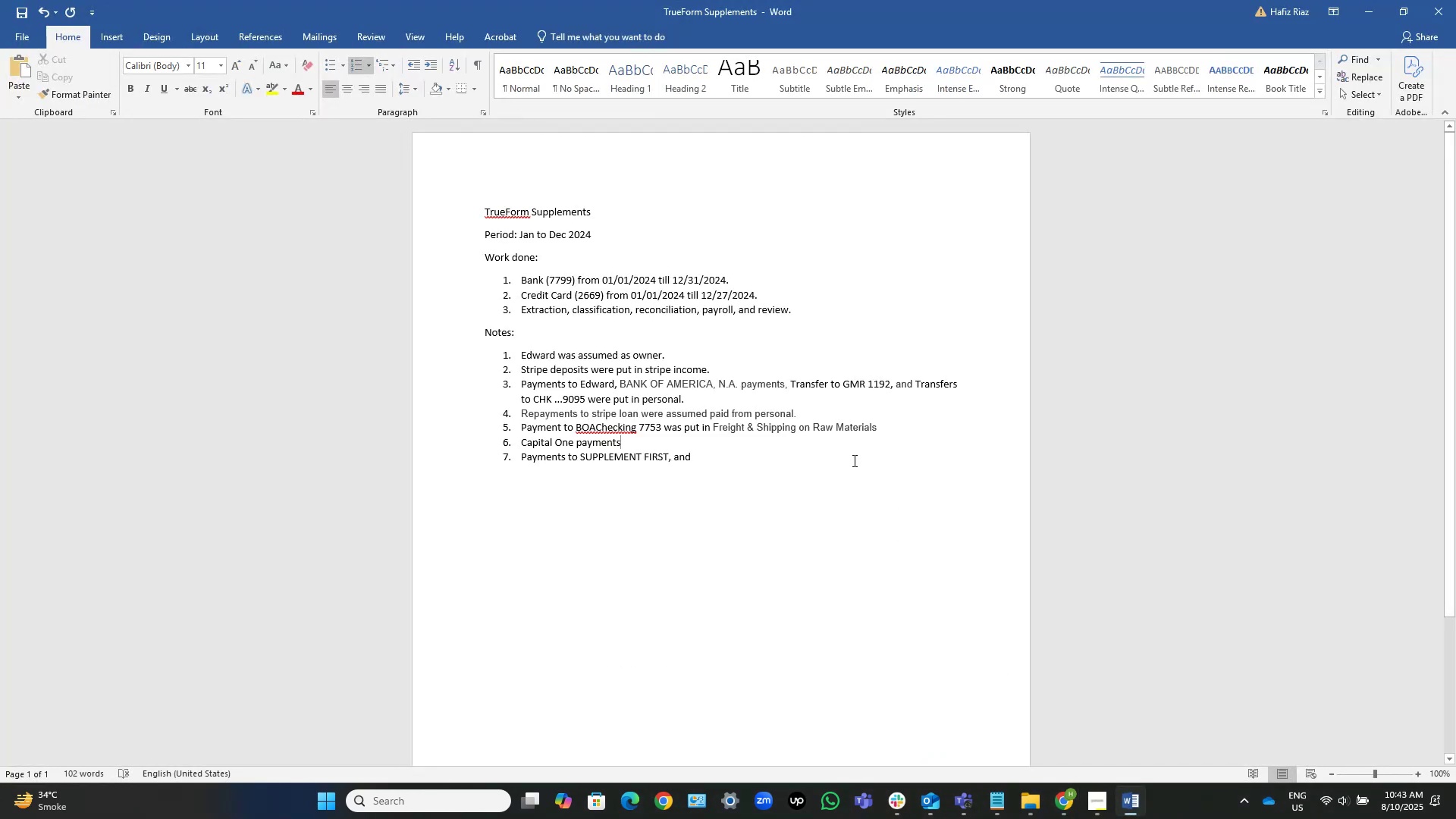 
type( were put in )
 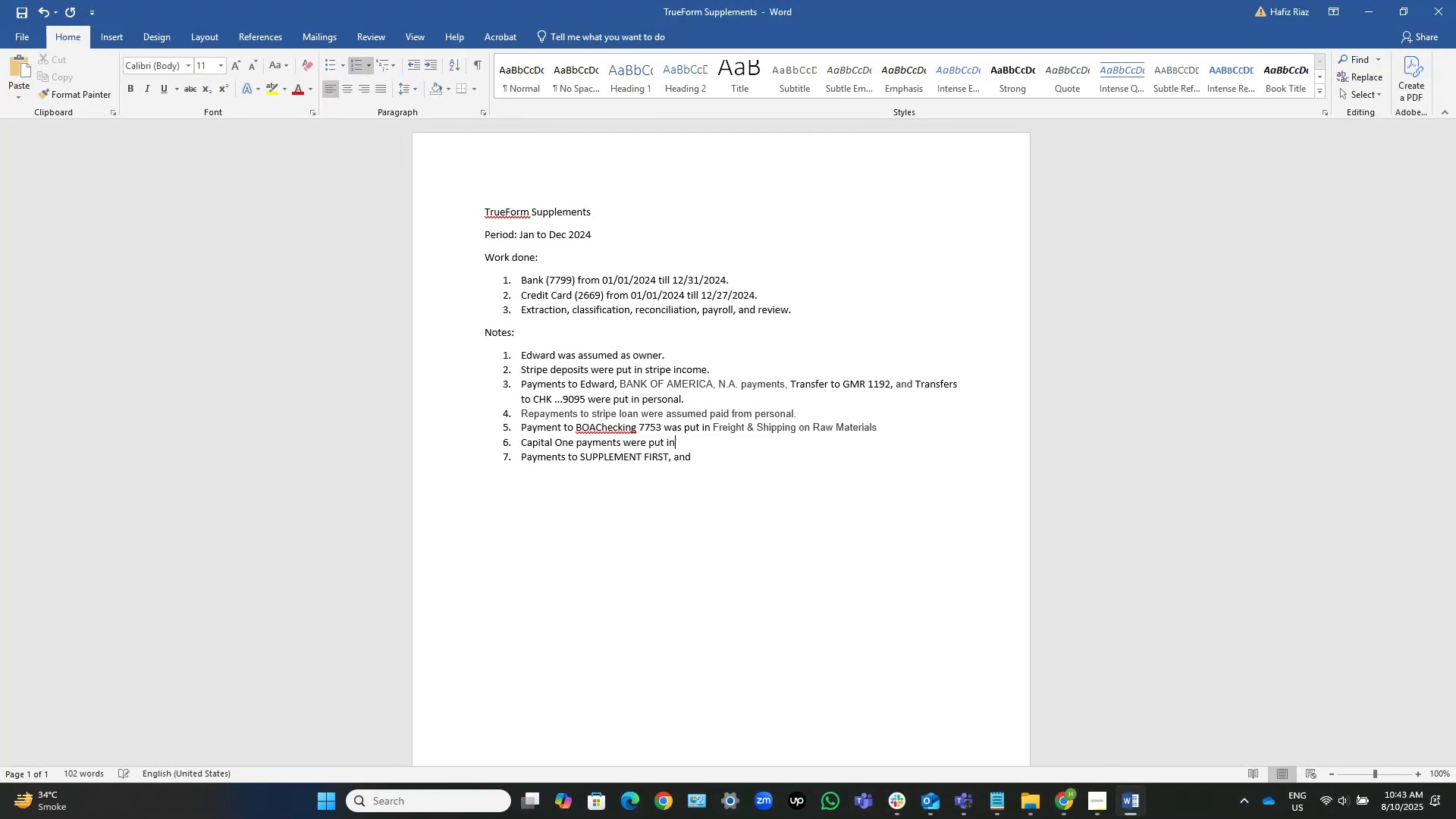 
key(Control+ControlLeft)
 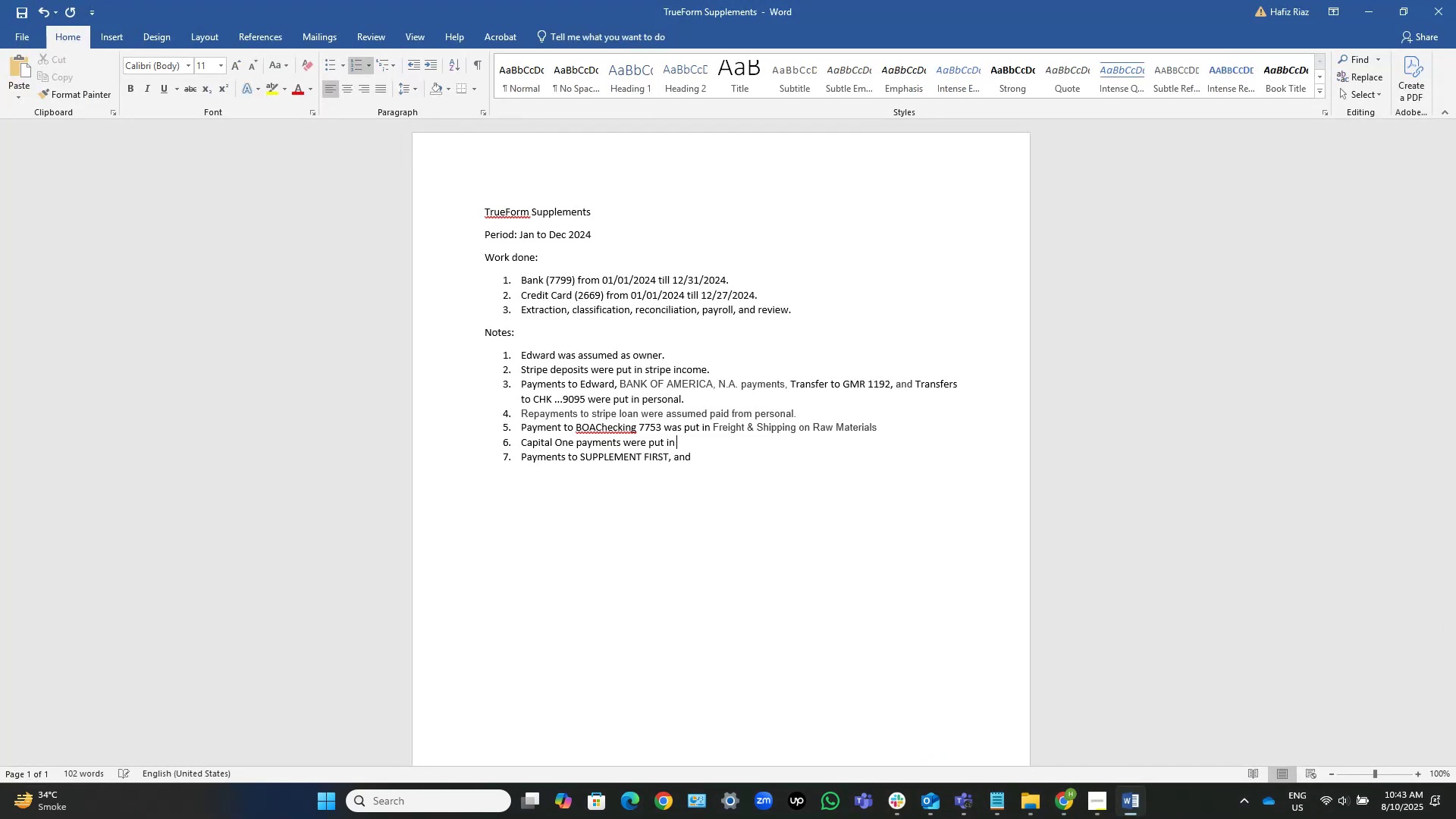 
key(Control+V)
 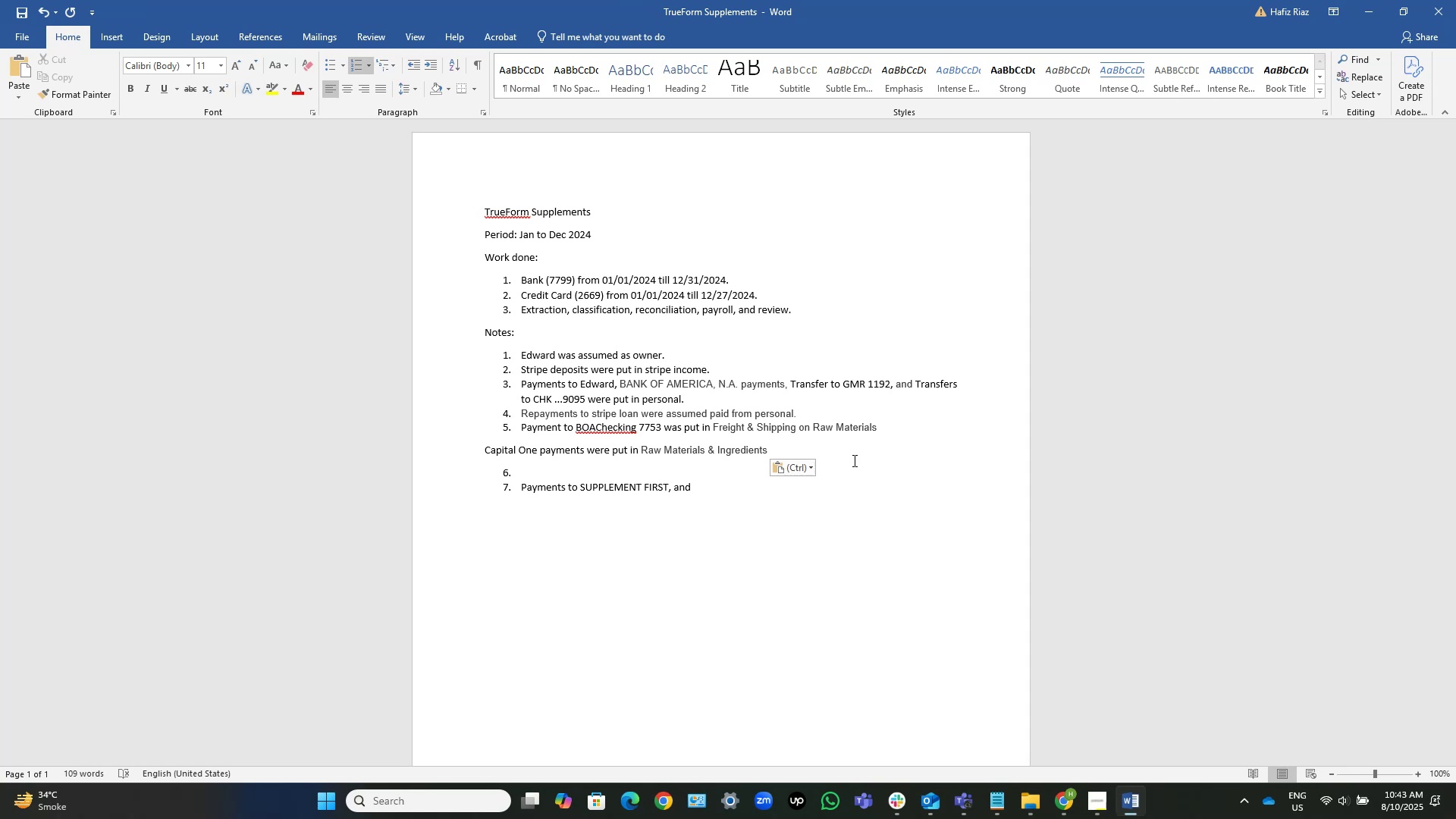 
key(Backspace)
 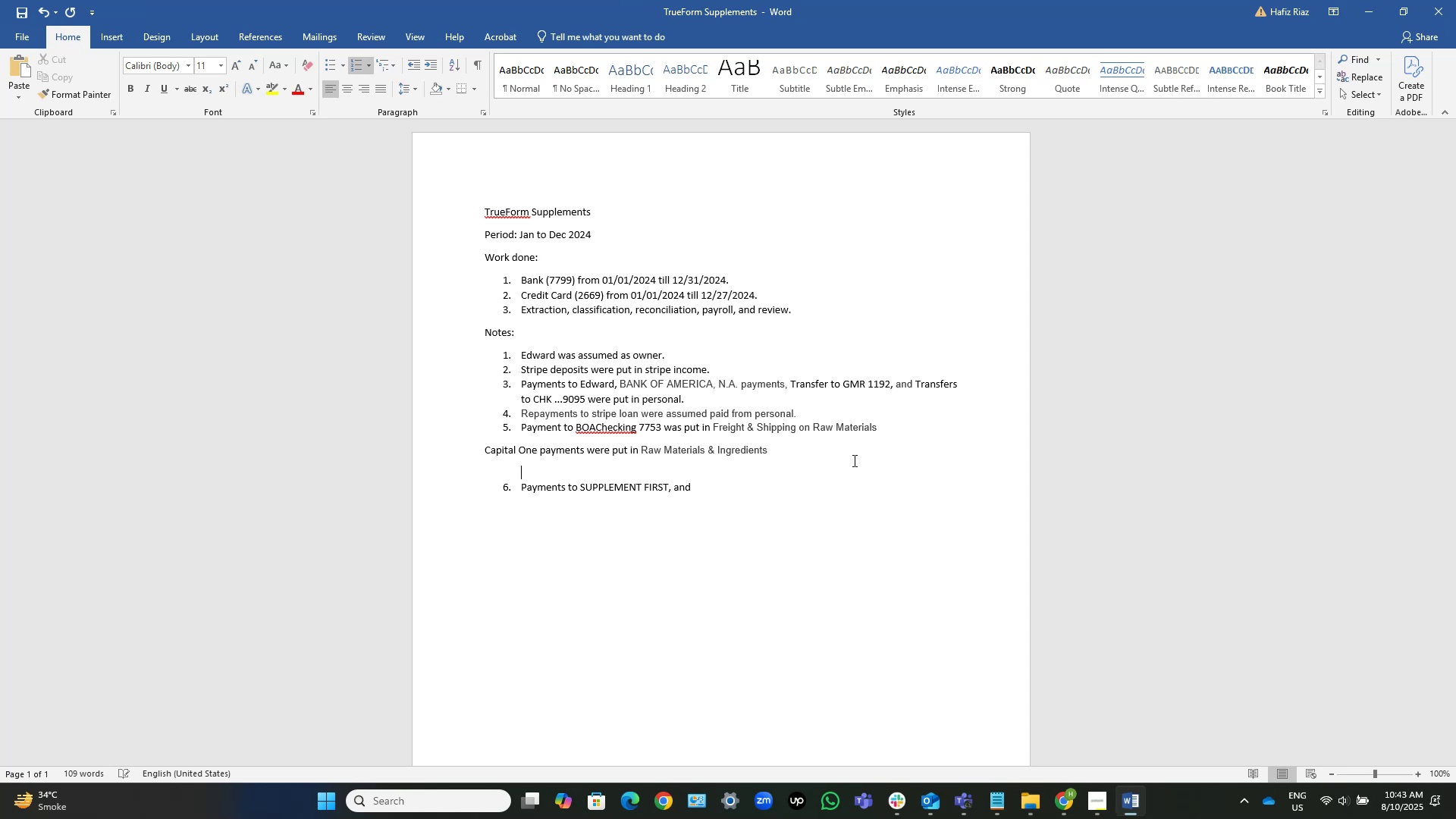 
key(Backspace)
 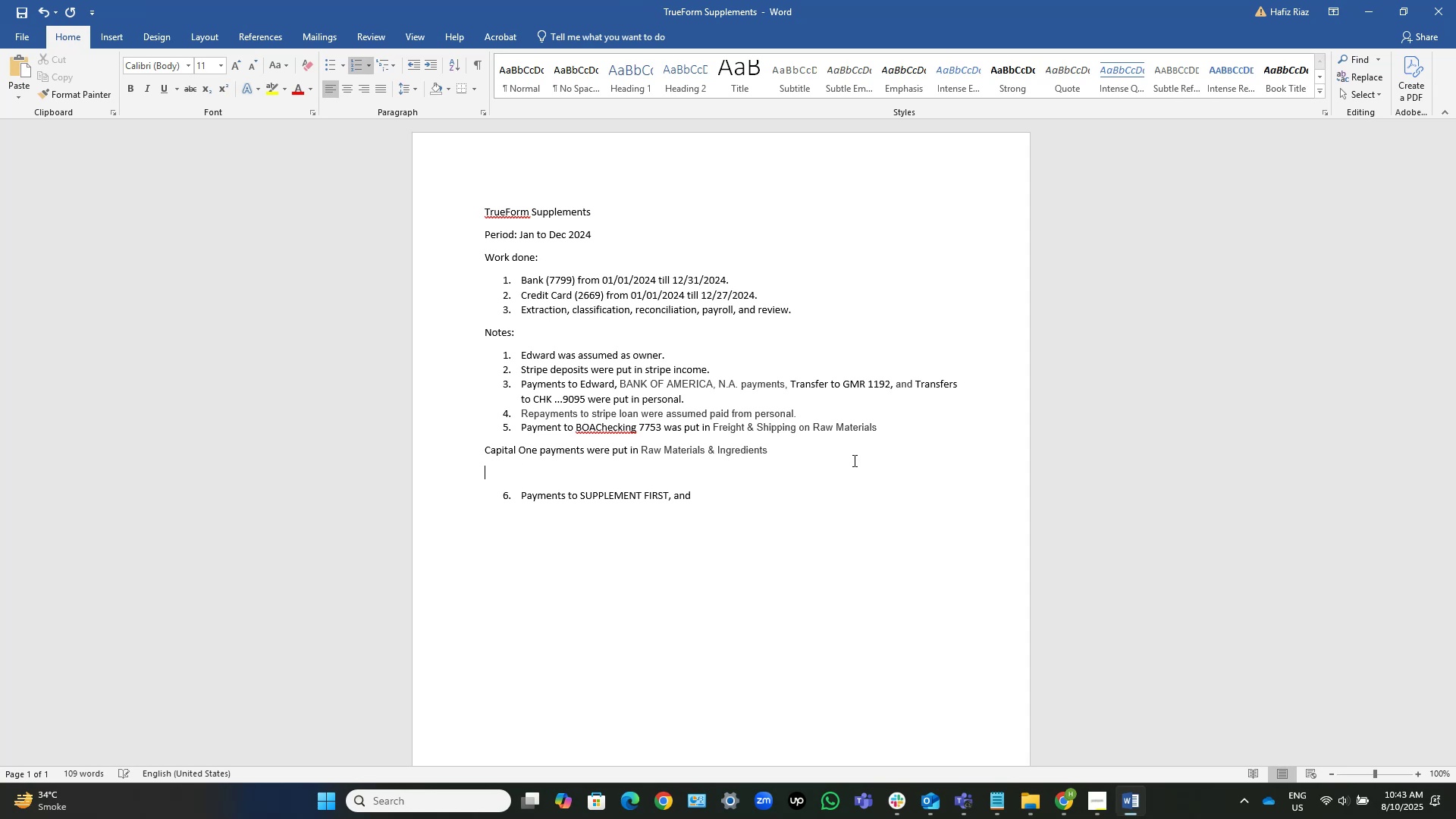 
key(Backspace)
 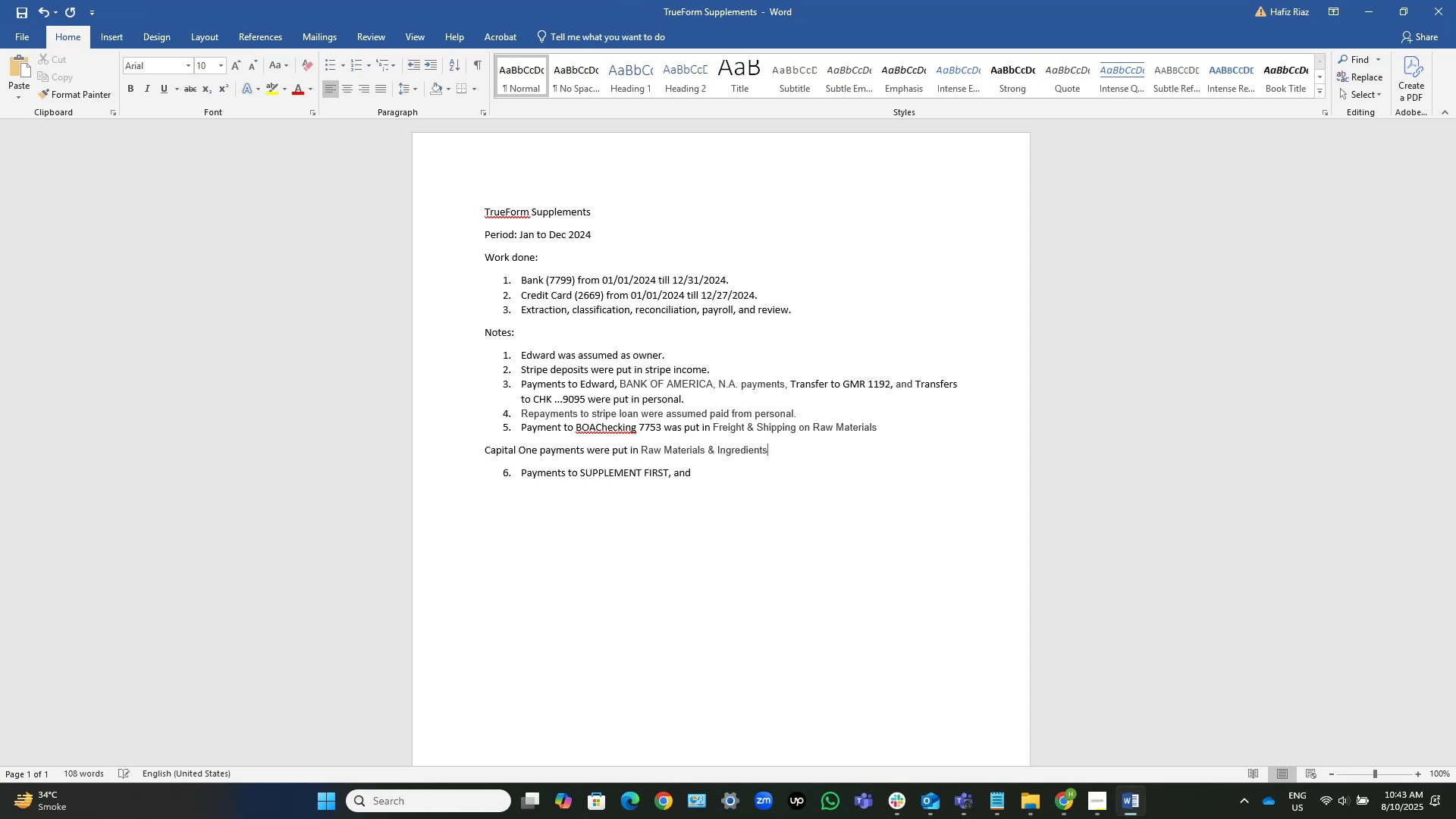 
key(Home)
 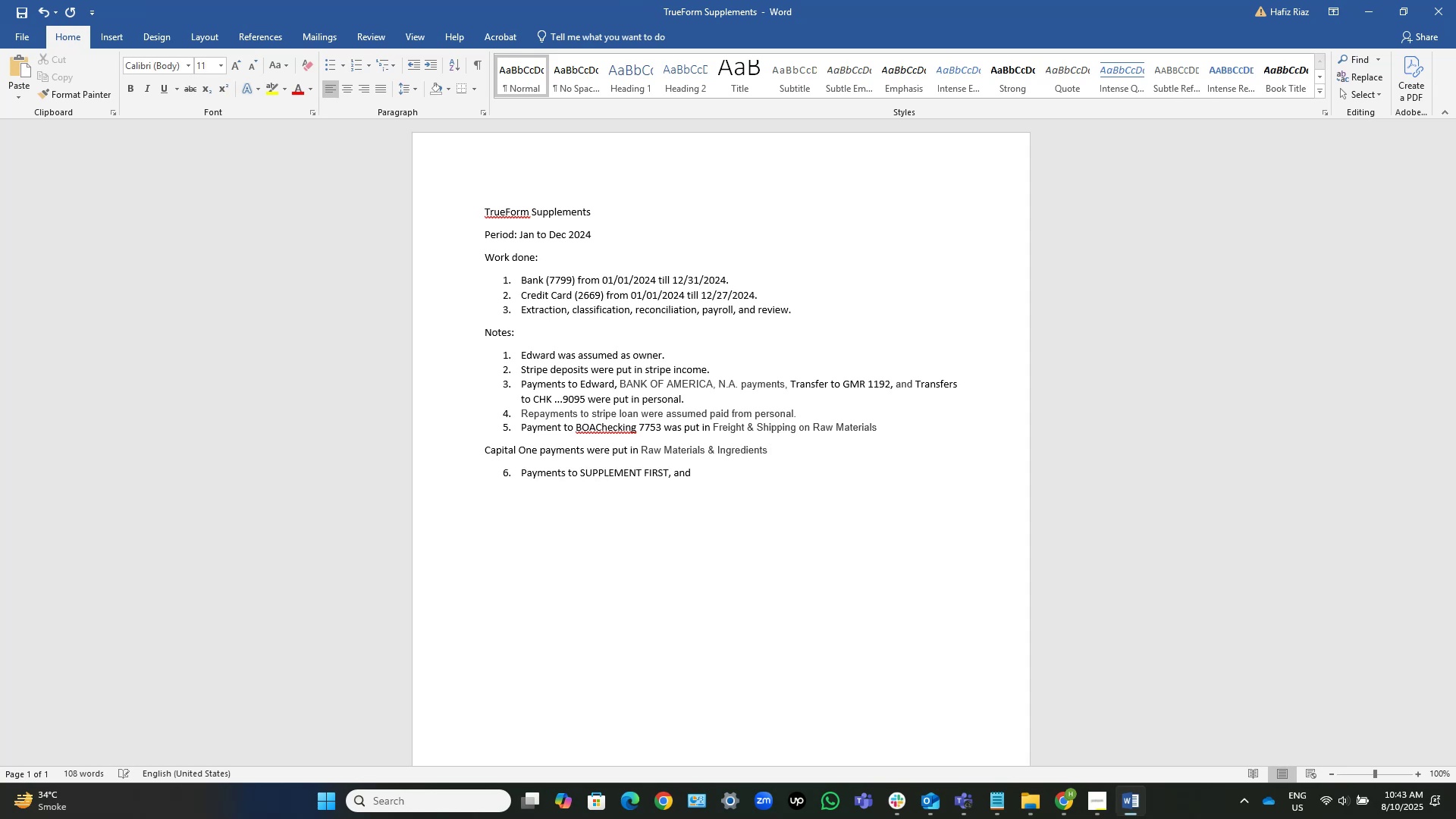 
key(Backspace)
 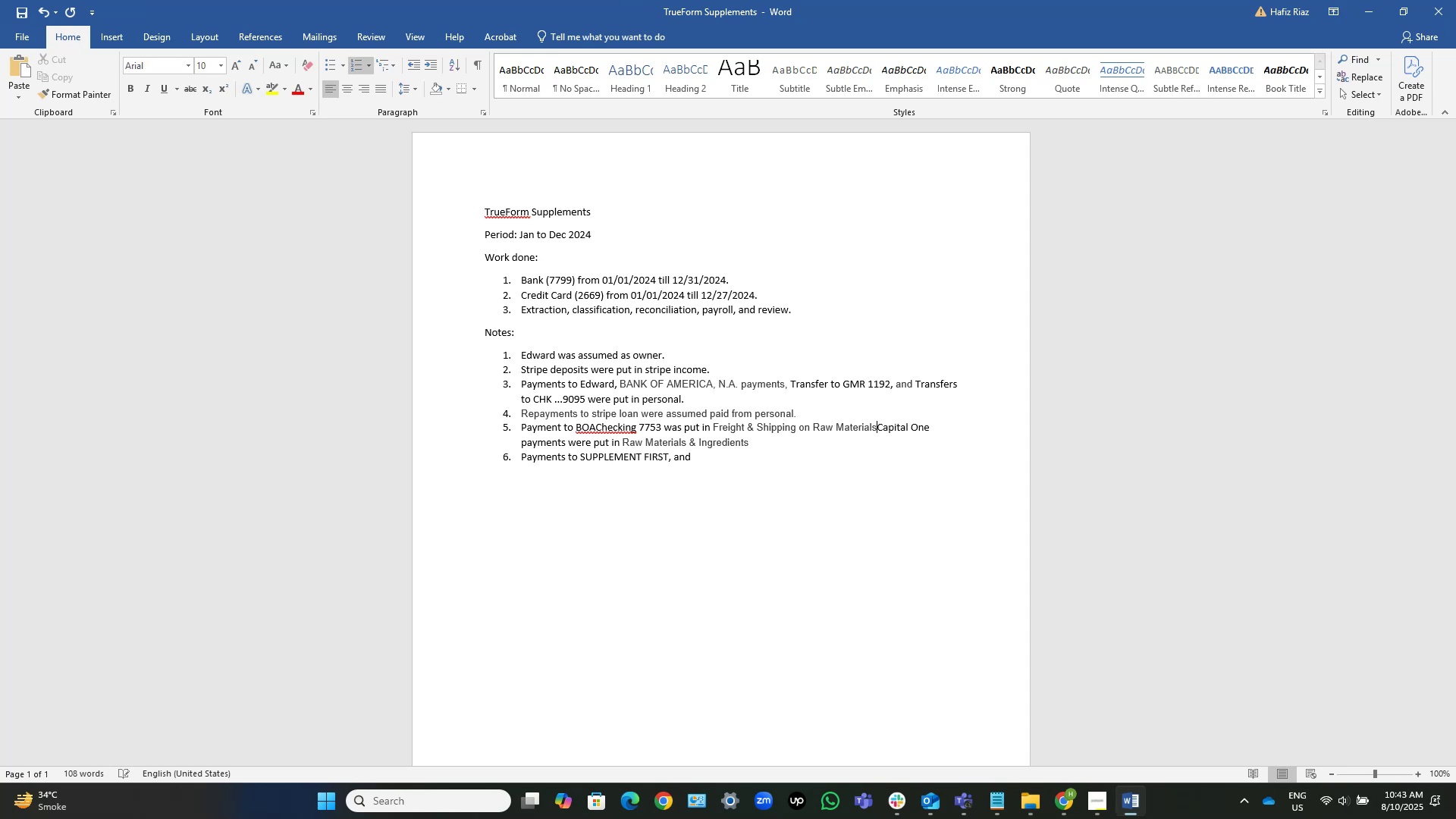 
key(NumpadEnter)
 